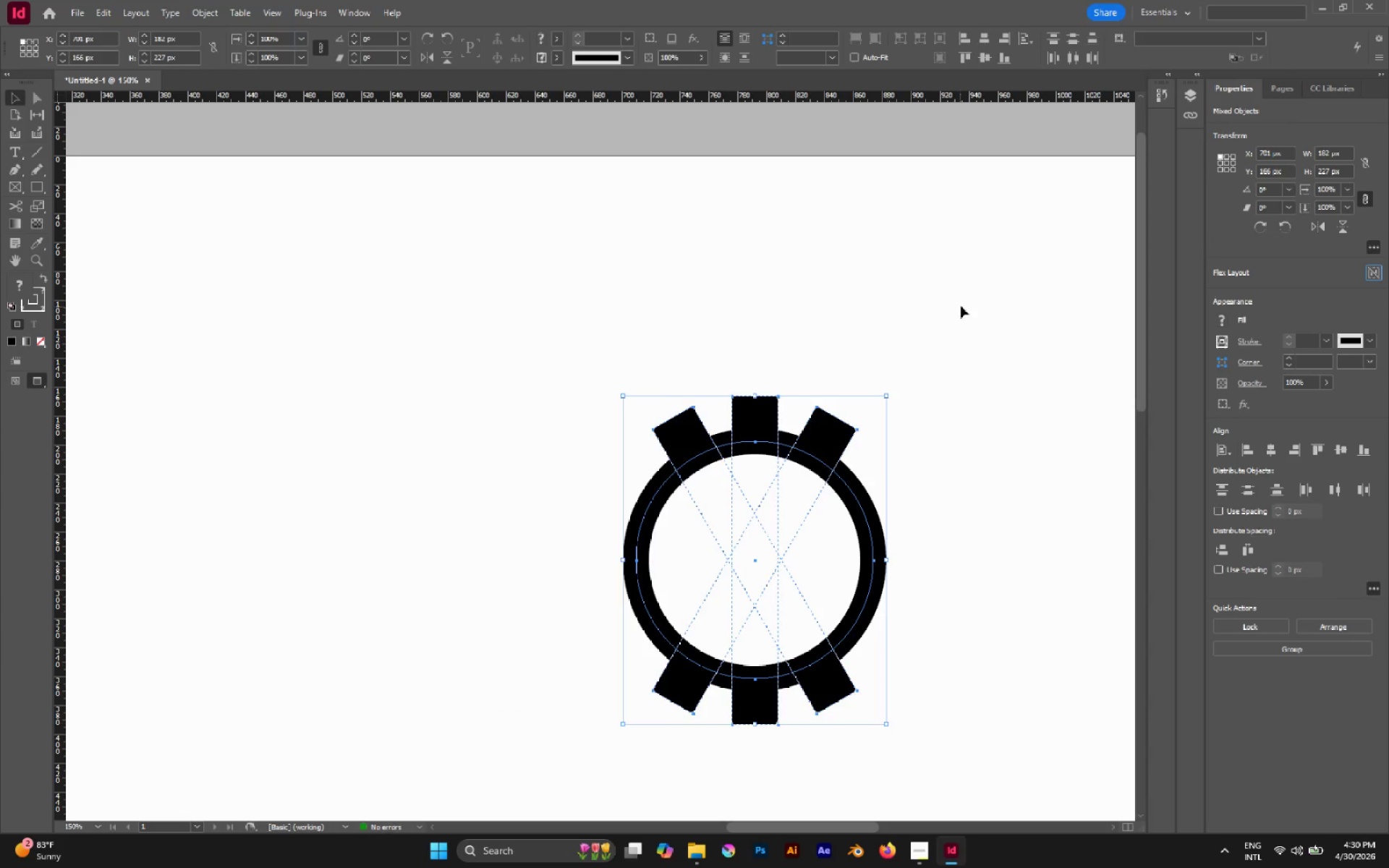 
left_click([961, 305])
 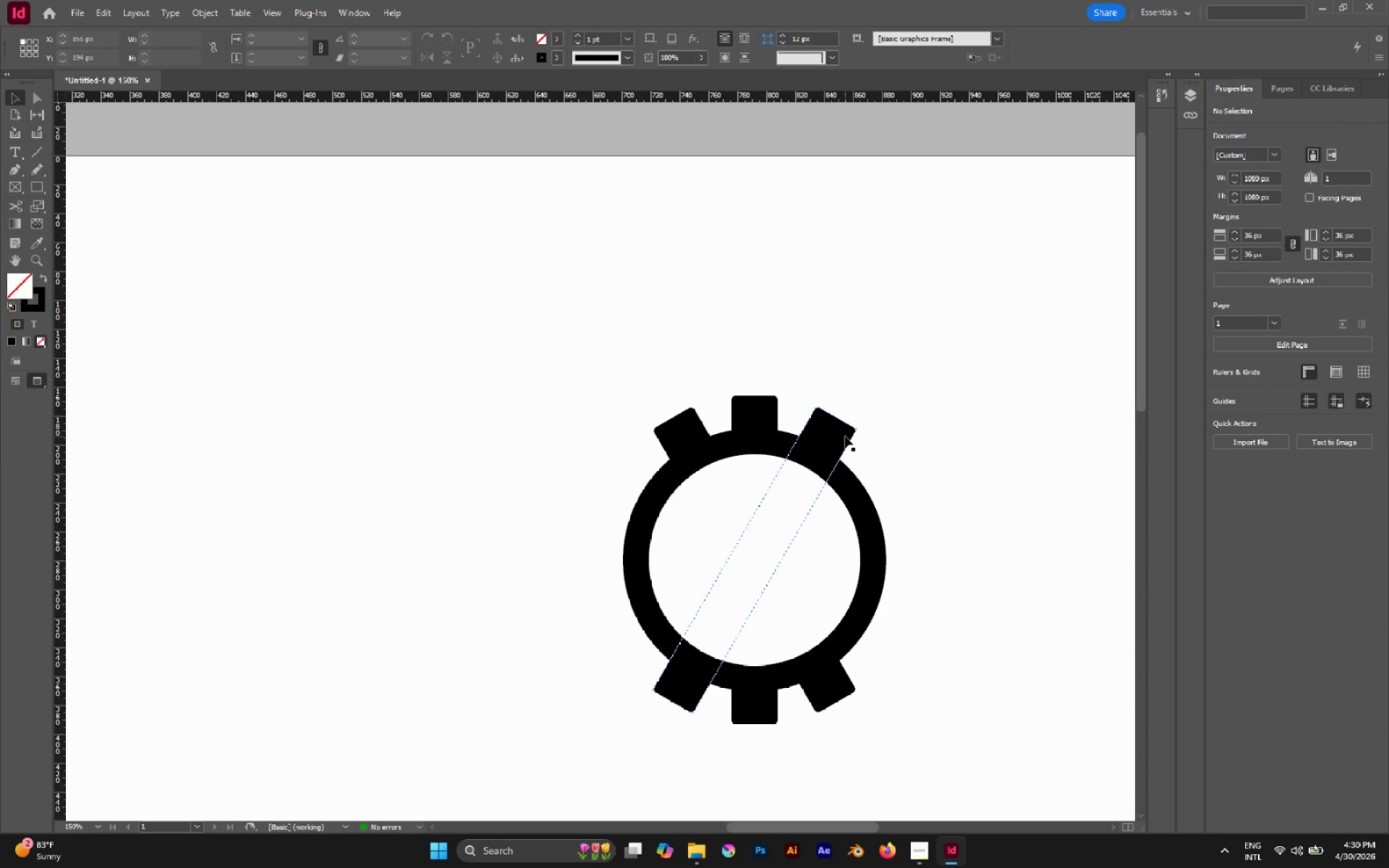 
left_click([845, 436])
 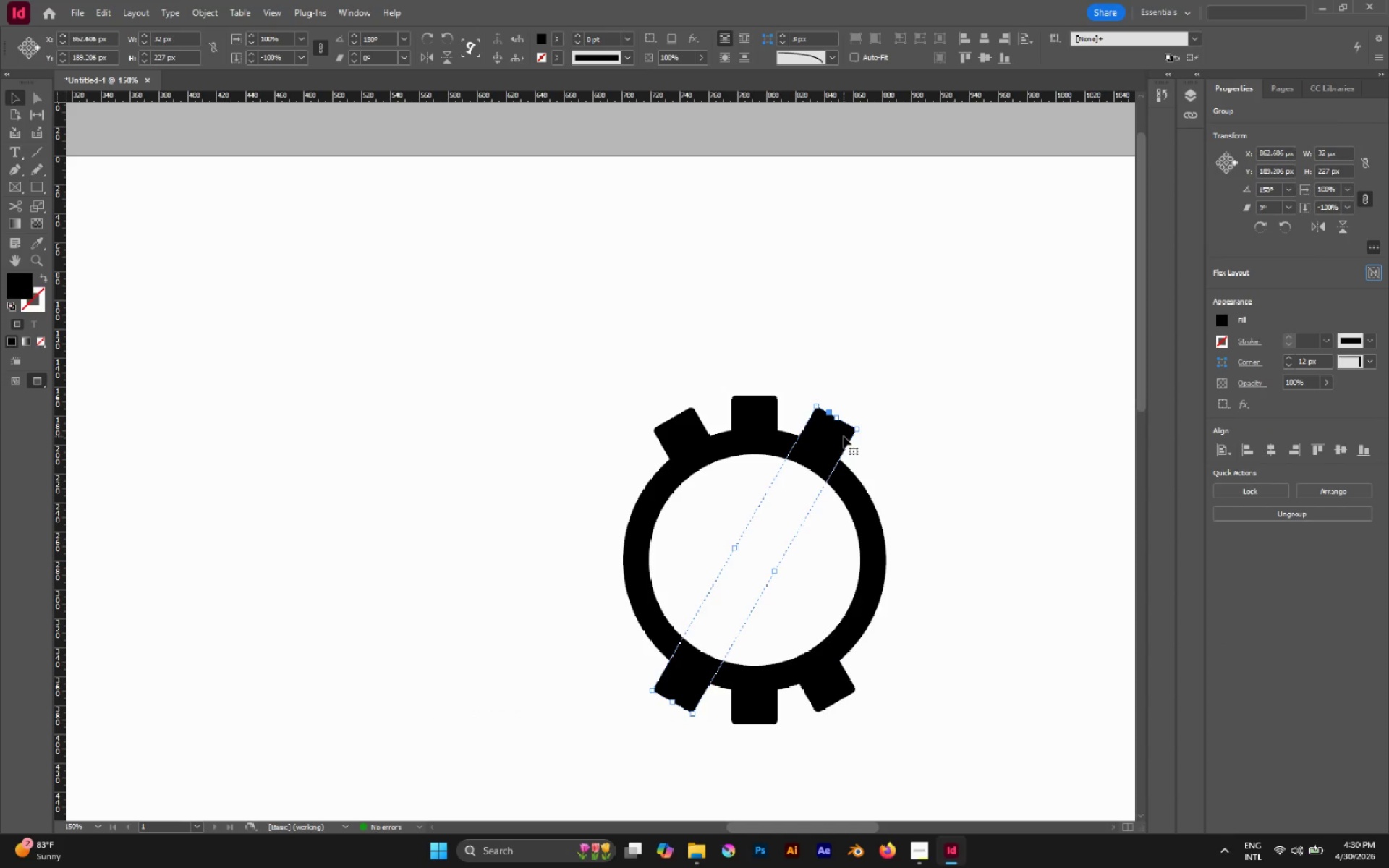 
hold_key(key=AltLeft, duration=1.28)
left_click_drag(start_coordinate=[840, 435], to_coordinate=[425, 346])
 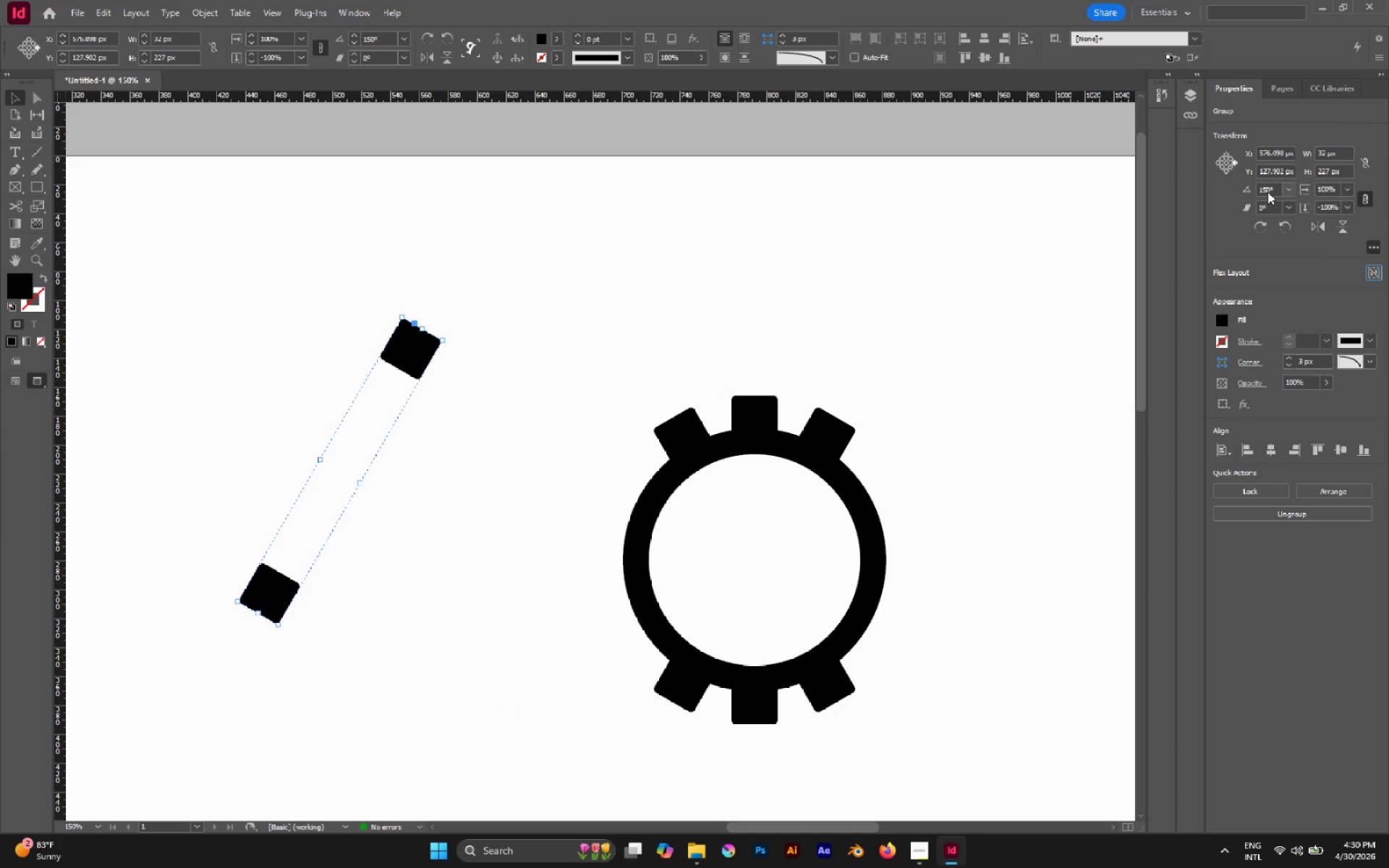 
double_click([1265, 191])
 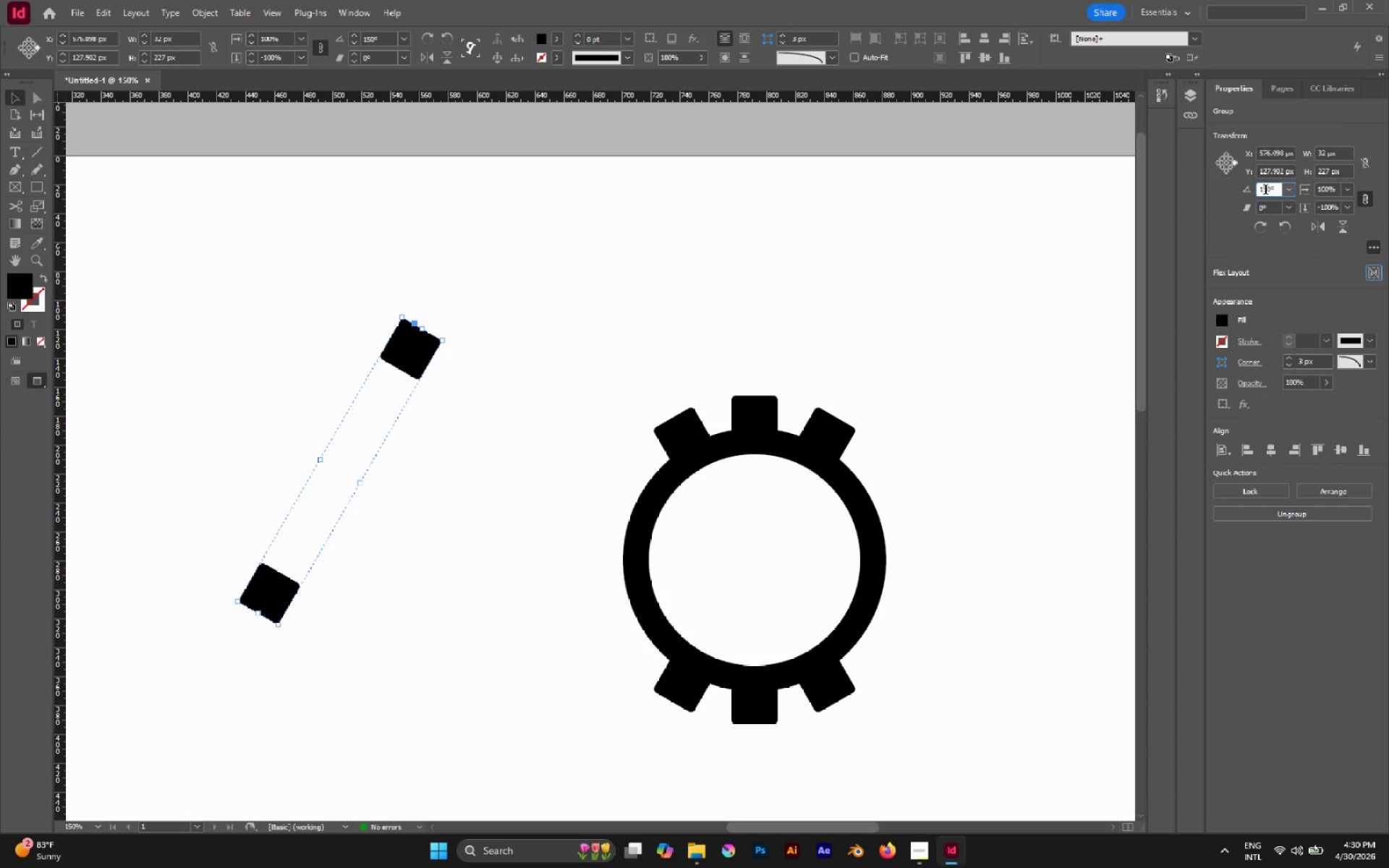 
left_click_drag(start_coordinate=[1265, 191], to_coordinate=[1241, 191])
 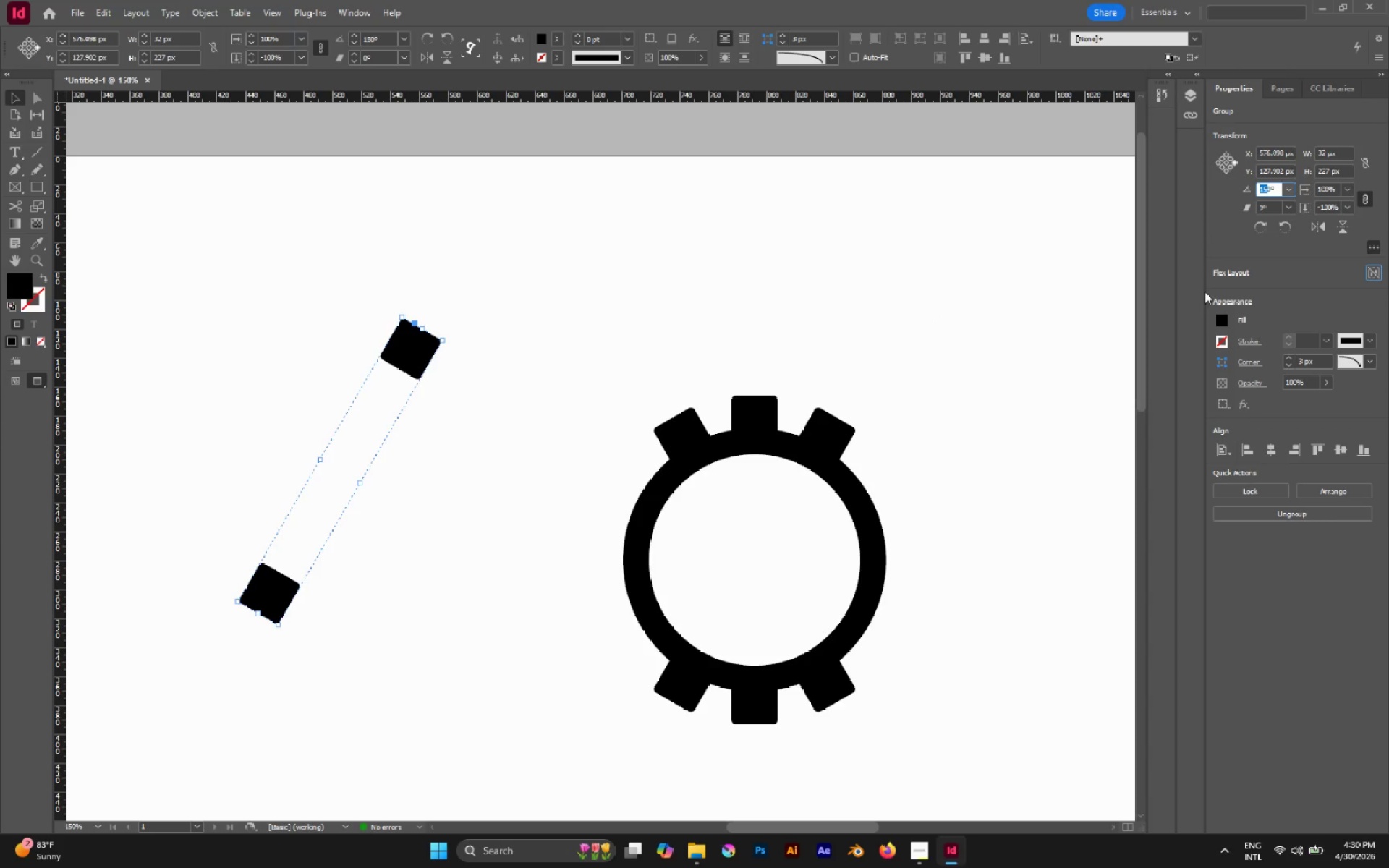 
key(6)
 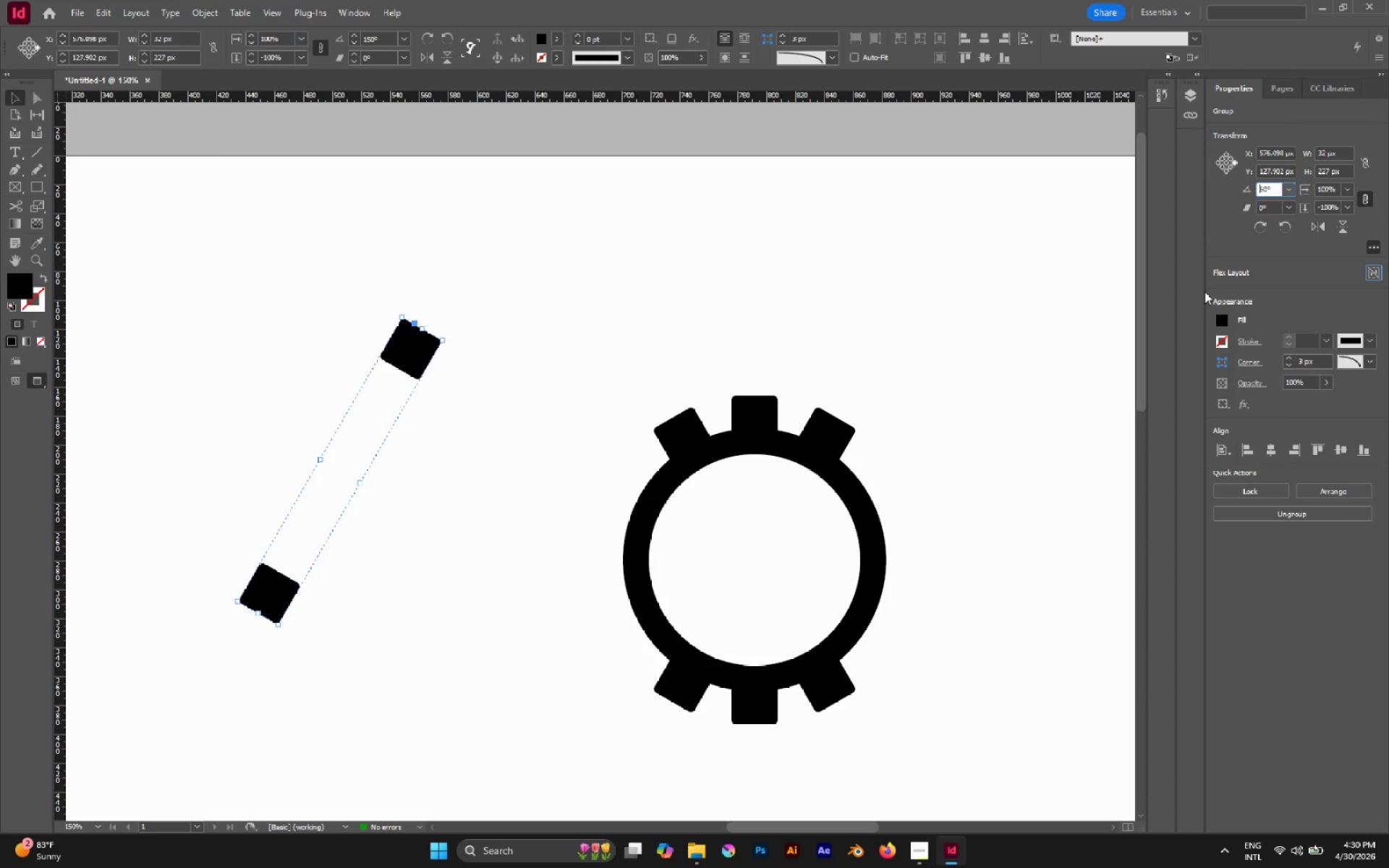 
key(Enter)
 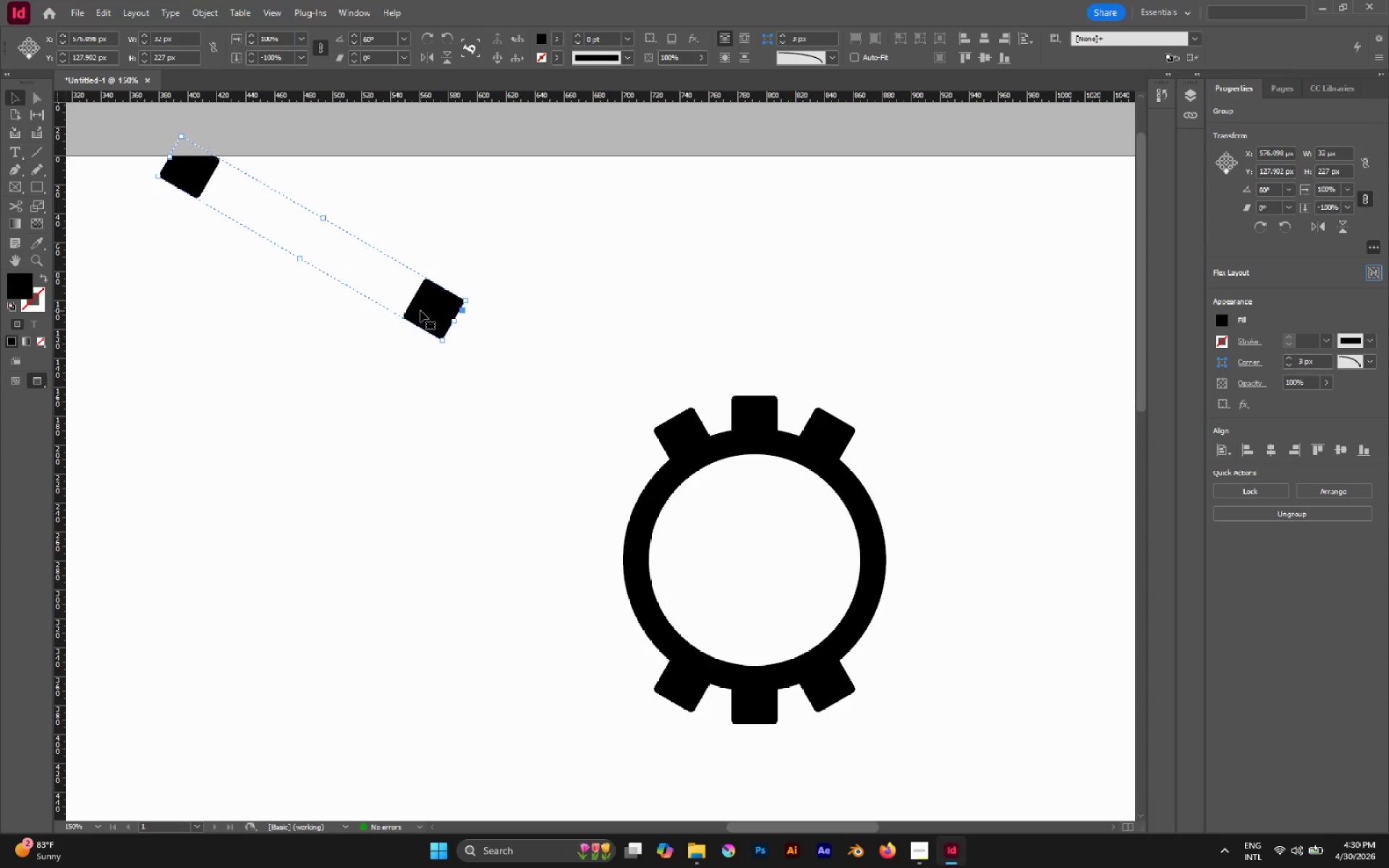 
left_click_drag(start_coordinate=[420, 310], to_coordinate=[441, 477])
 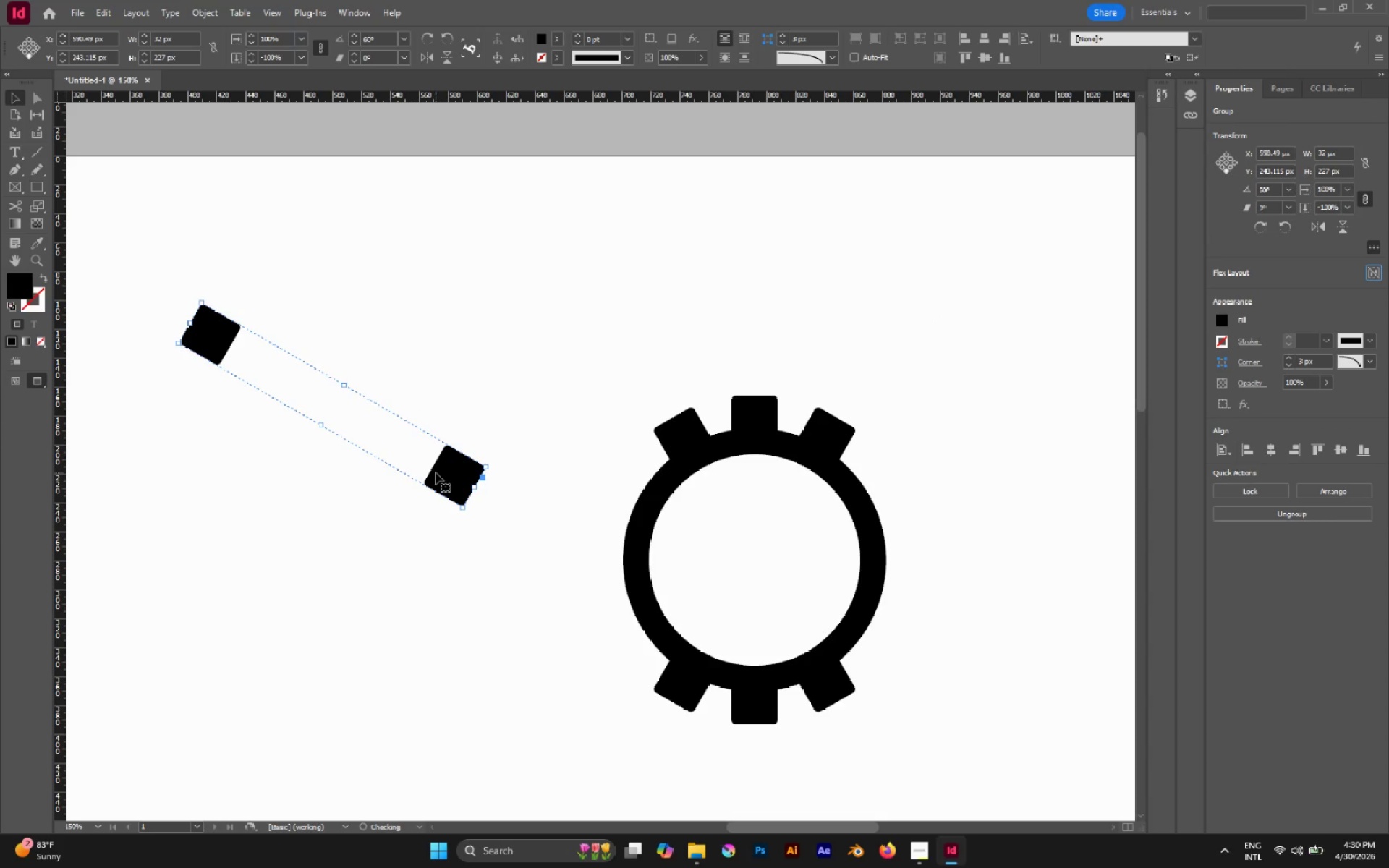 
hold_key(key=AltLeft, duration=1.23)
left_click_drag(start_coordinate=[435, 472], to_coordinate=[525, 461])
 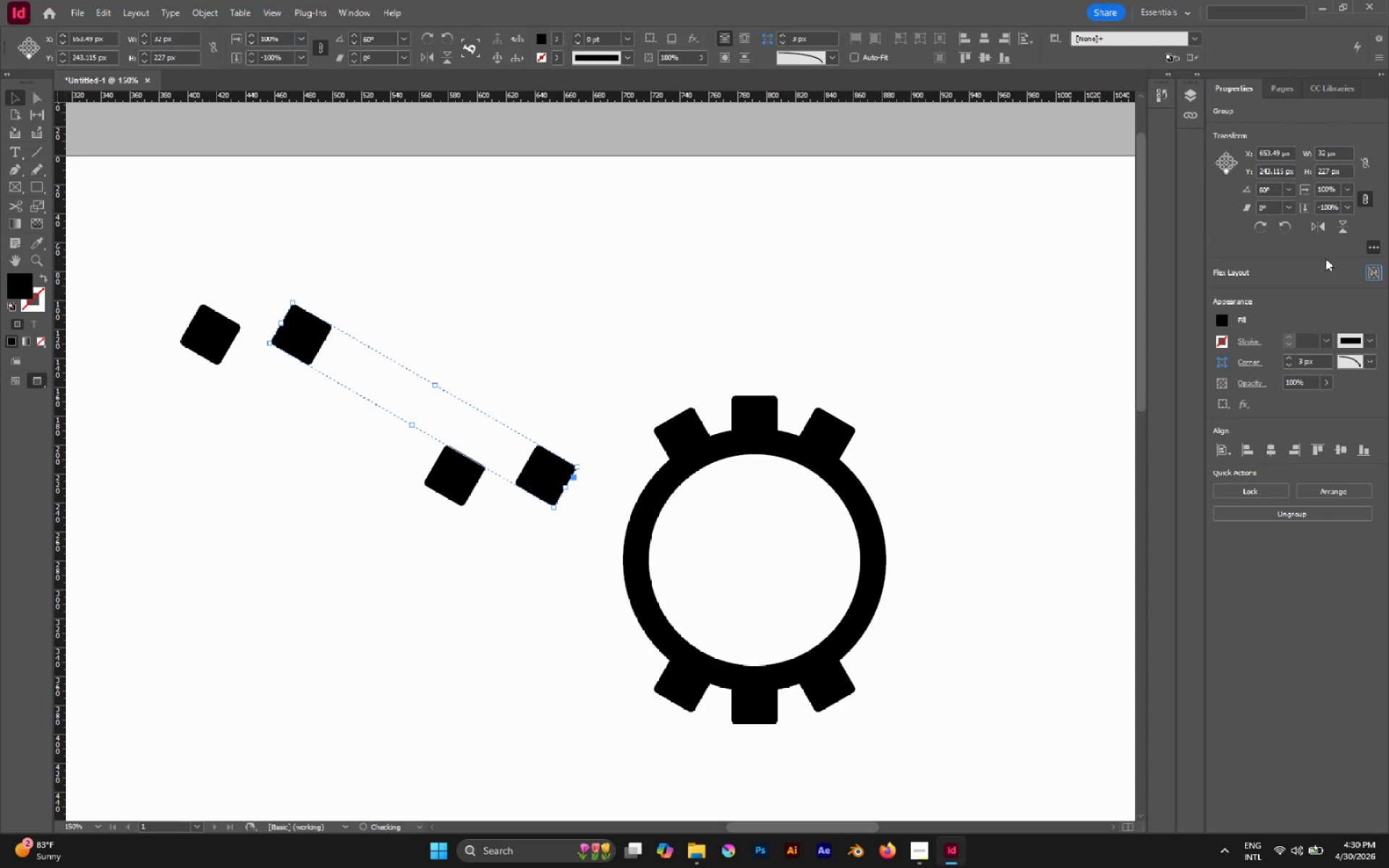 
hold_key(key=ShiftLeft, duration=0.73)
 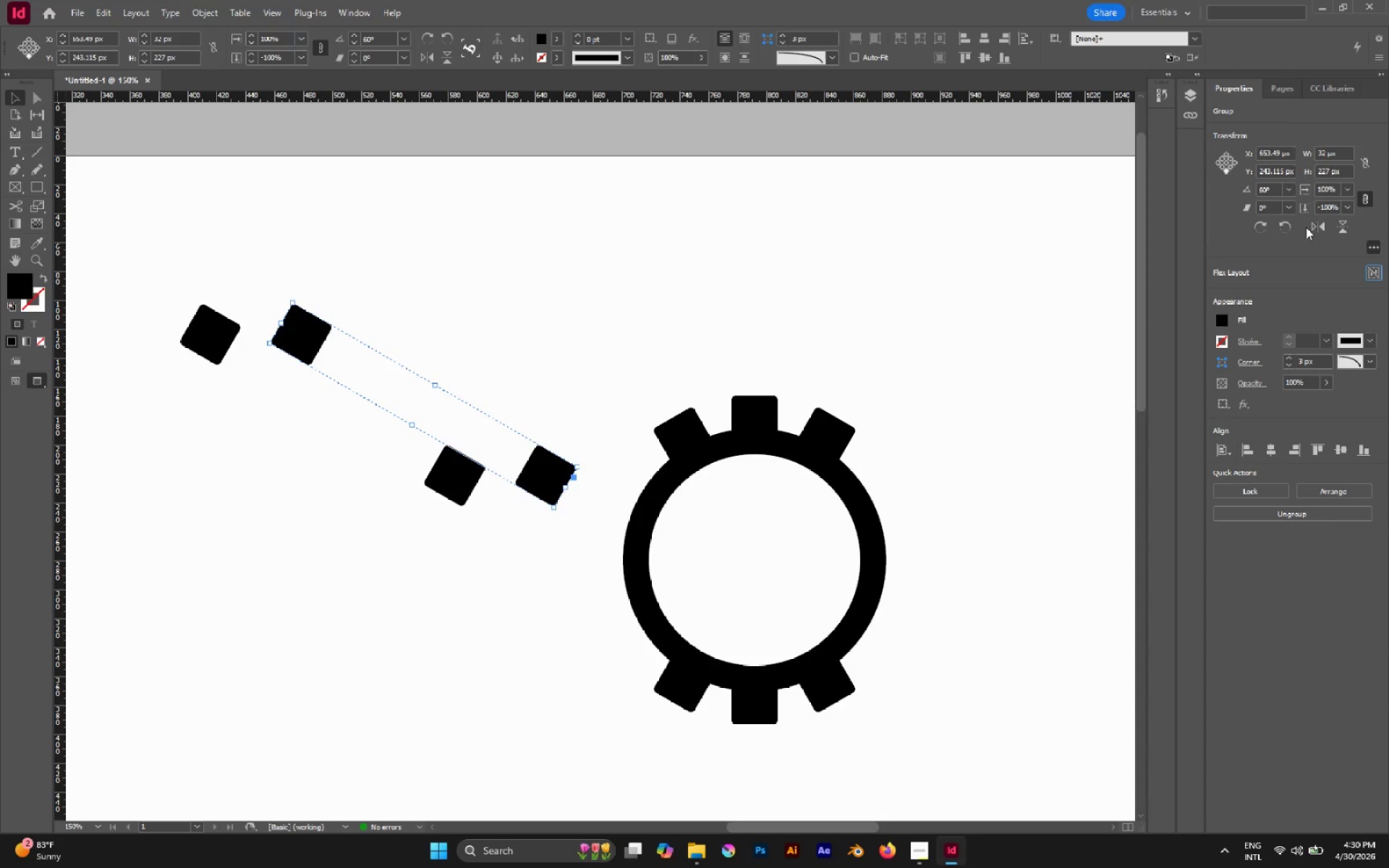 
left_click([1319, 224])
 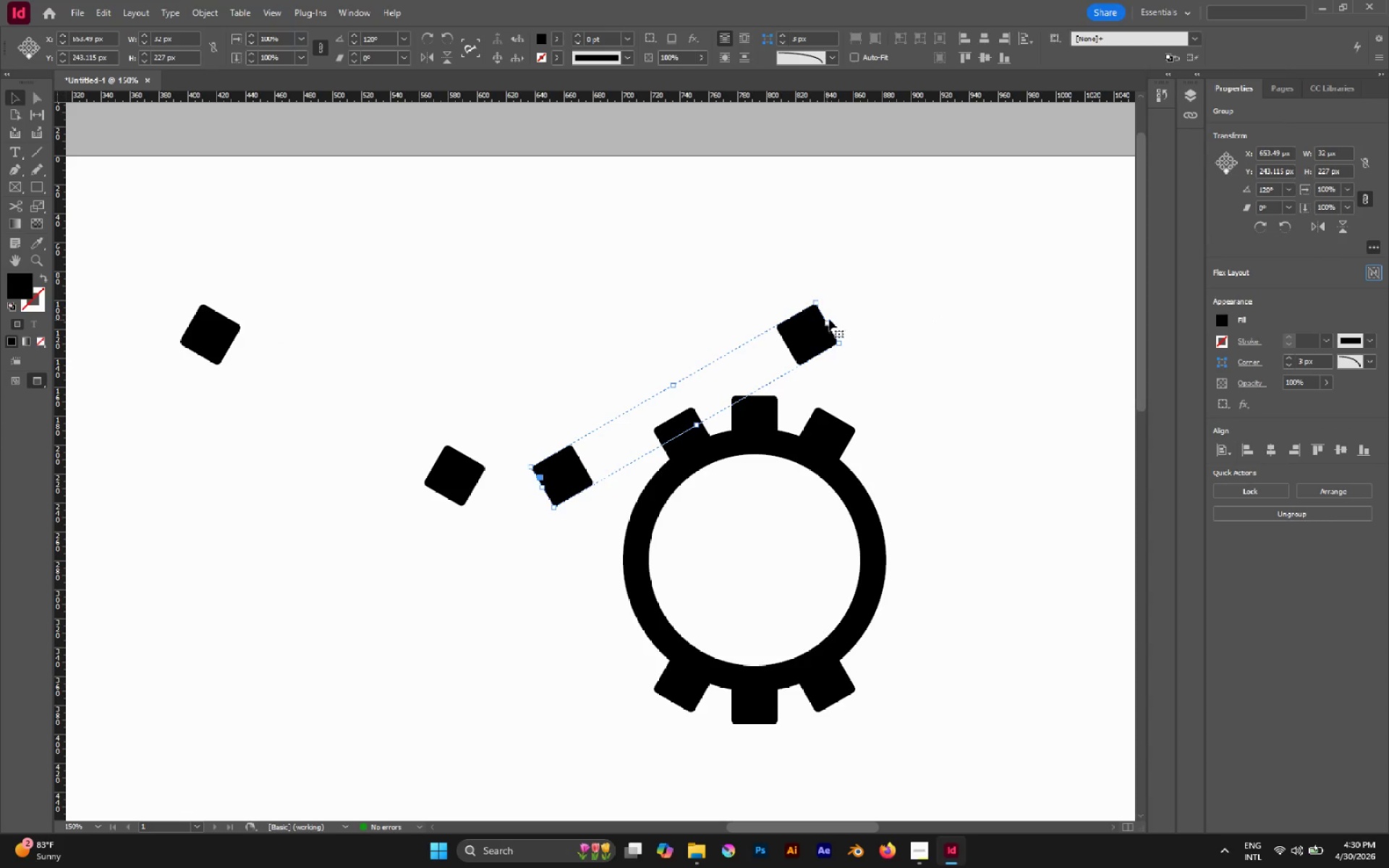 
left_click([888, 273])
 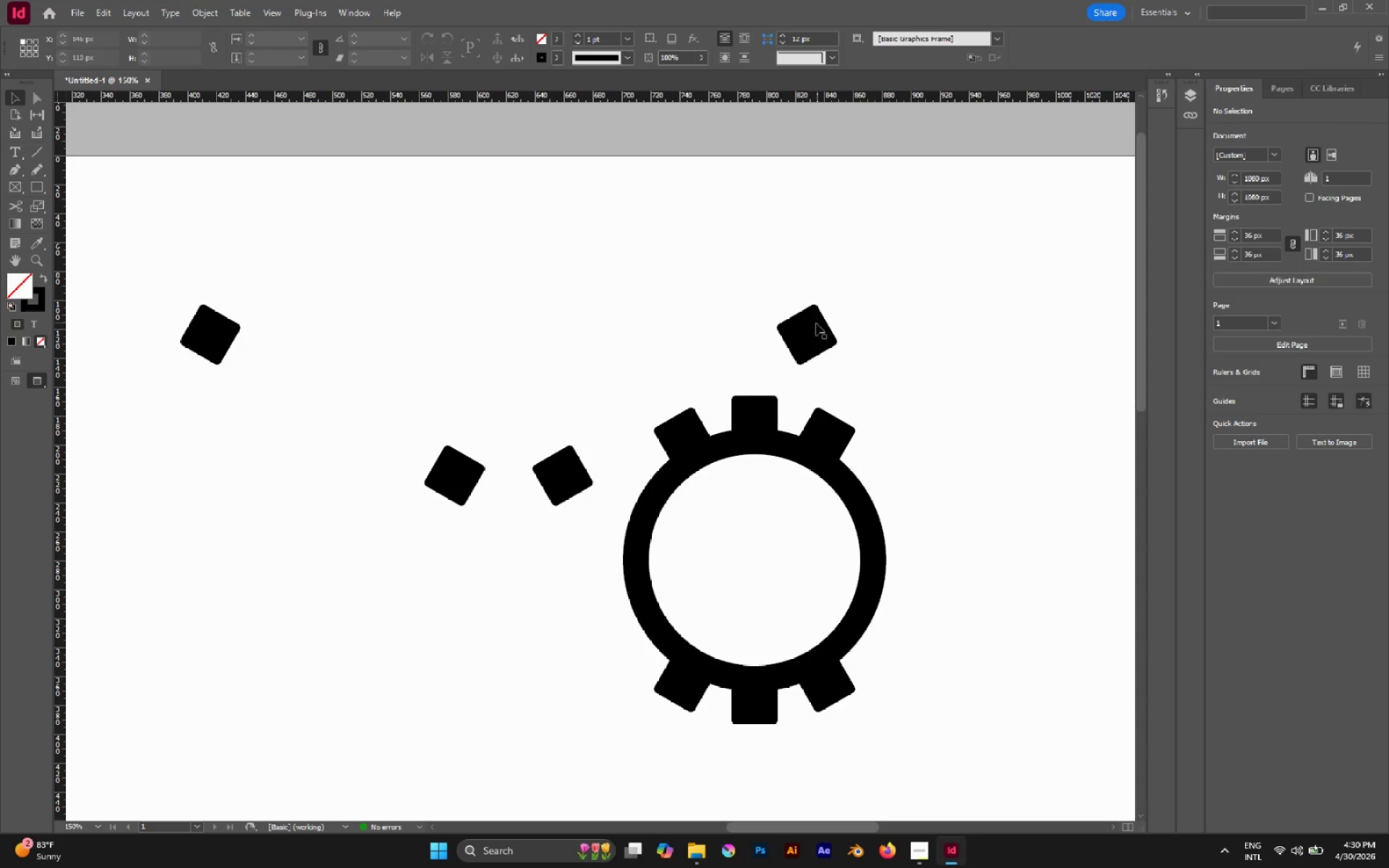 
left_click_drag(start_coordinate=[816, 323], to_coordinate=[464, 332])
 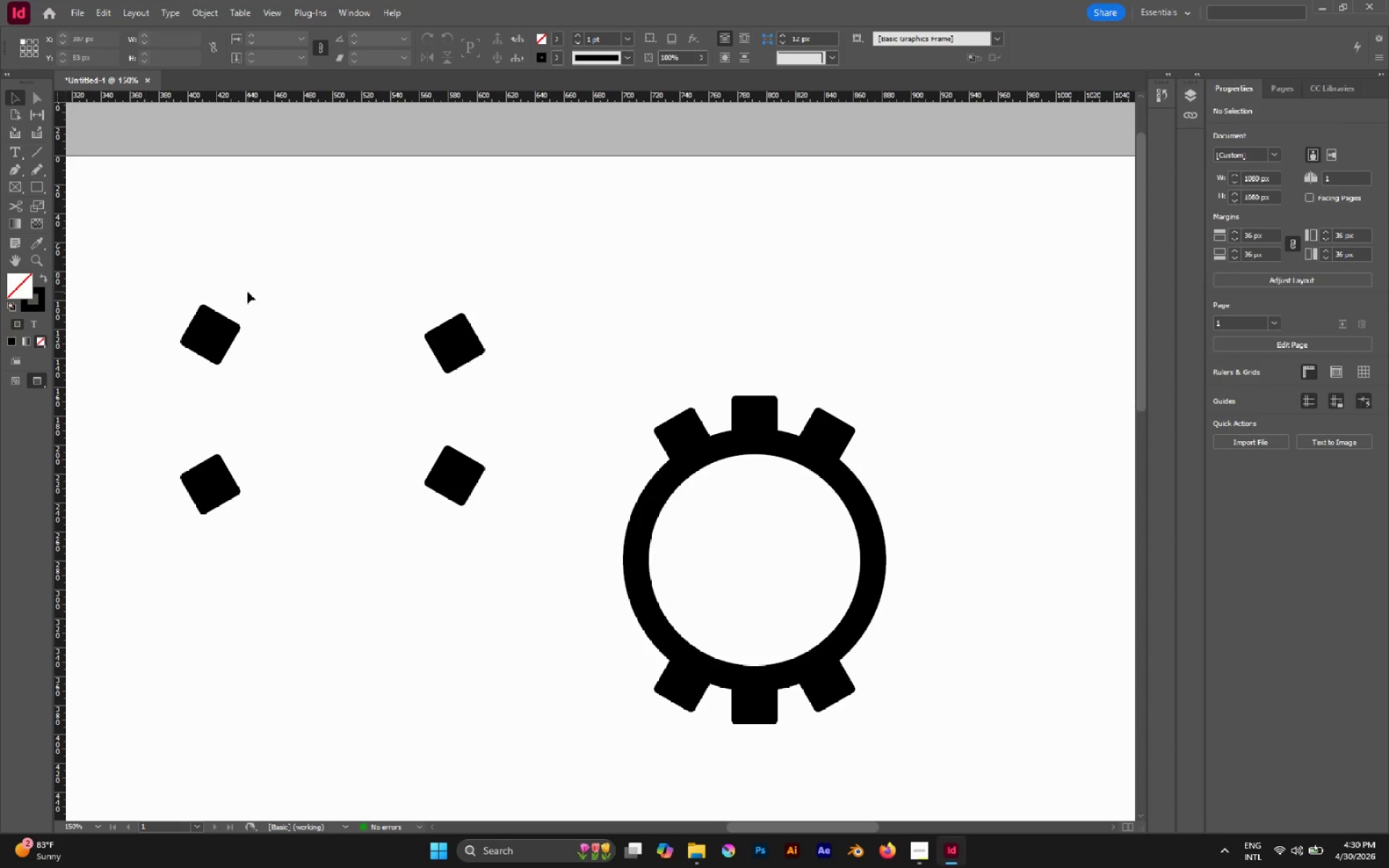 
wait(5.86)
 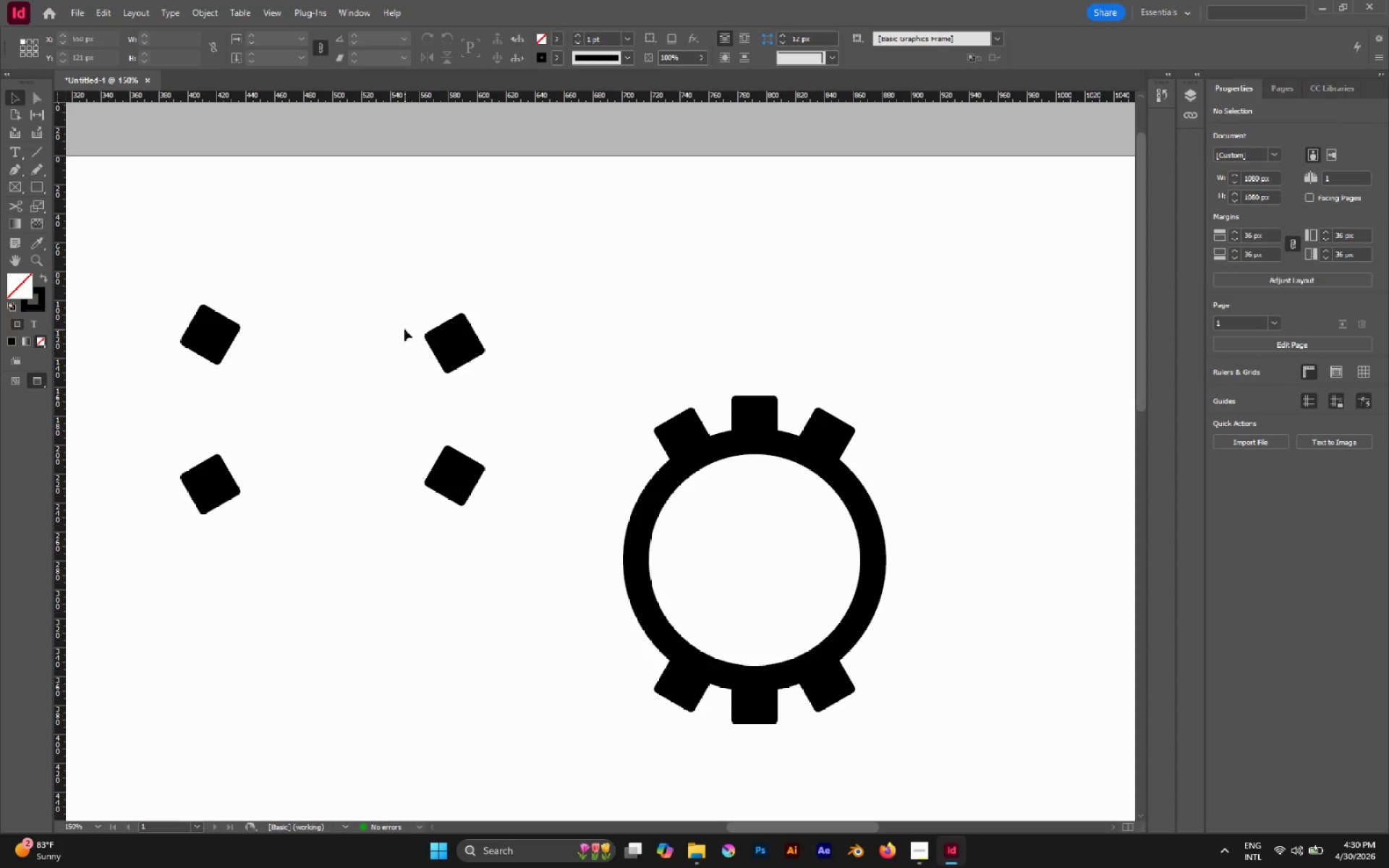 
left_click([757, 406])
 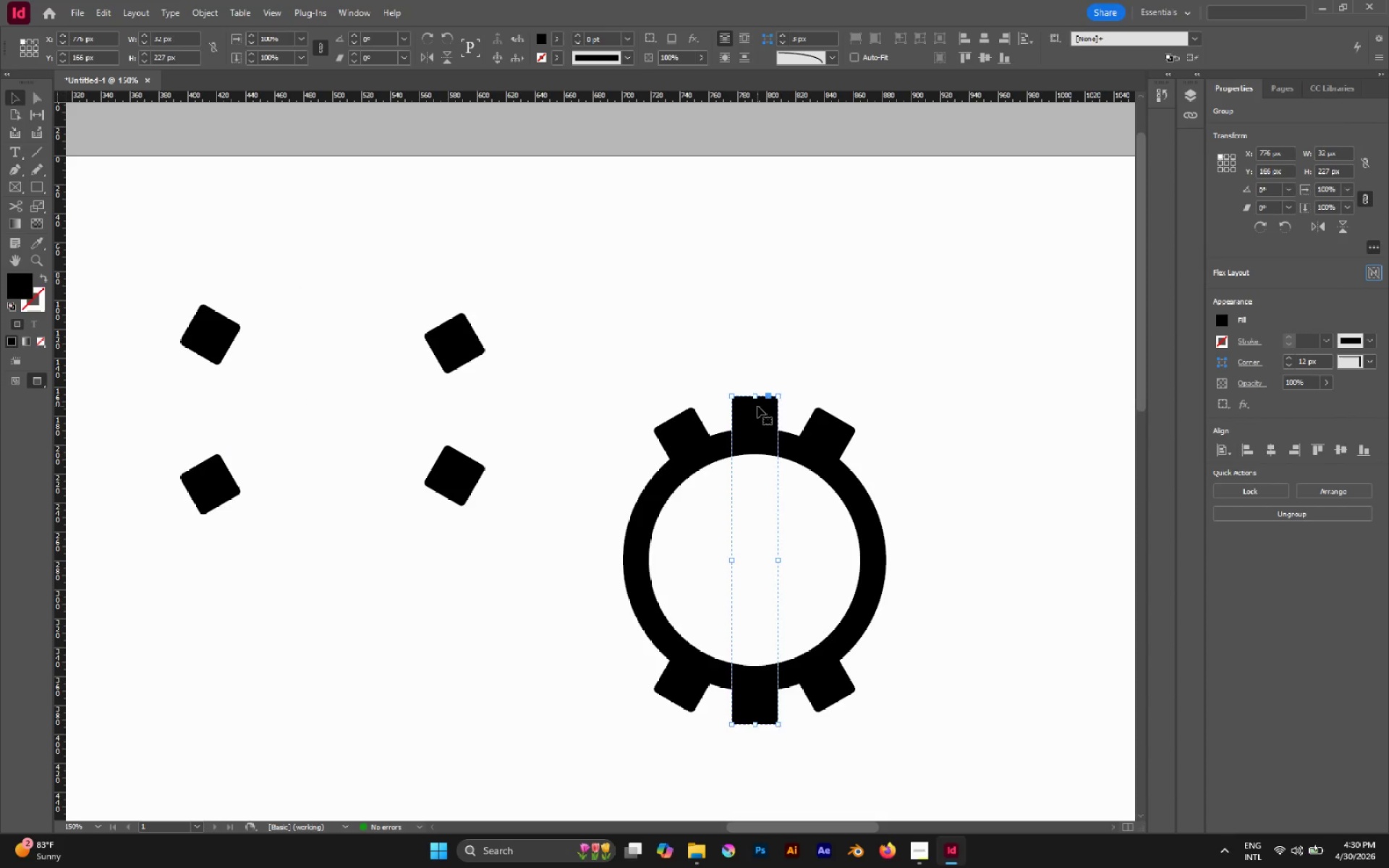 
key(Control+C)
 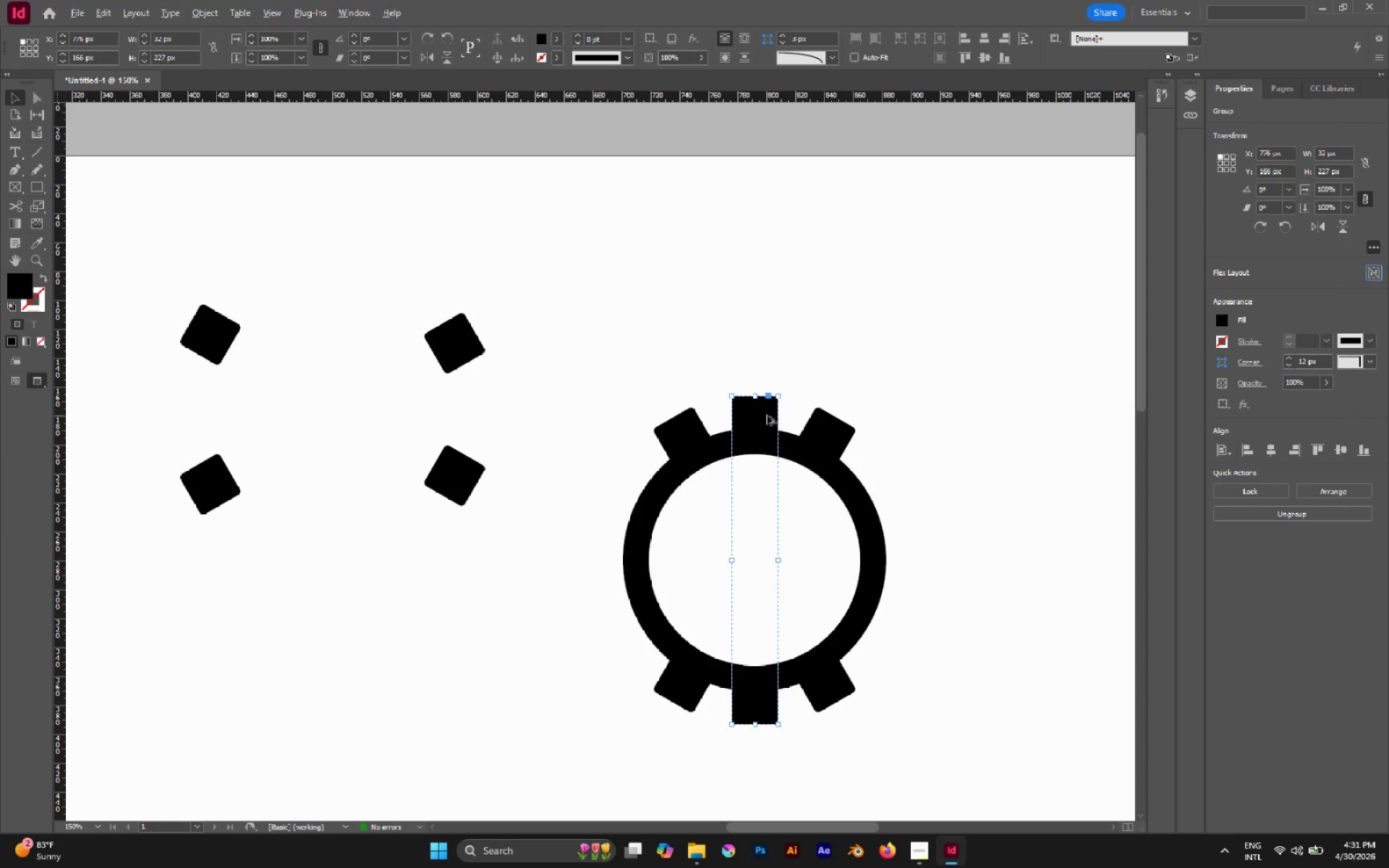 
hold_key(key=AltLeft, duration=0.78)
left_click_drag(start_coordinate=[767, 415], to_coordinate=[577, 315])
 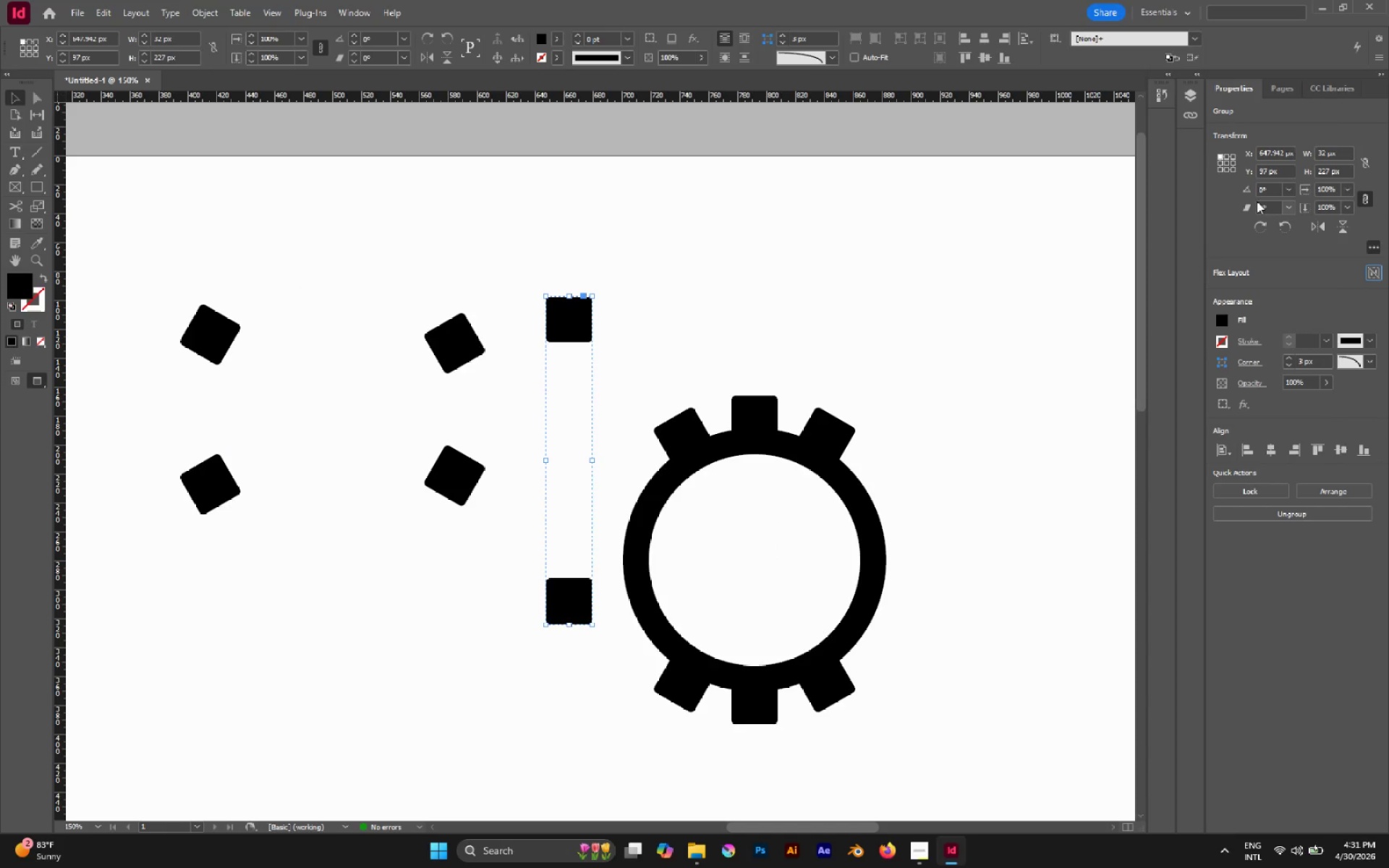 
double_click([1259, 191])
 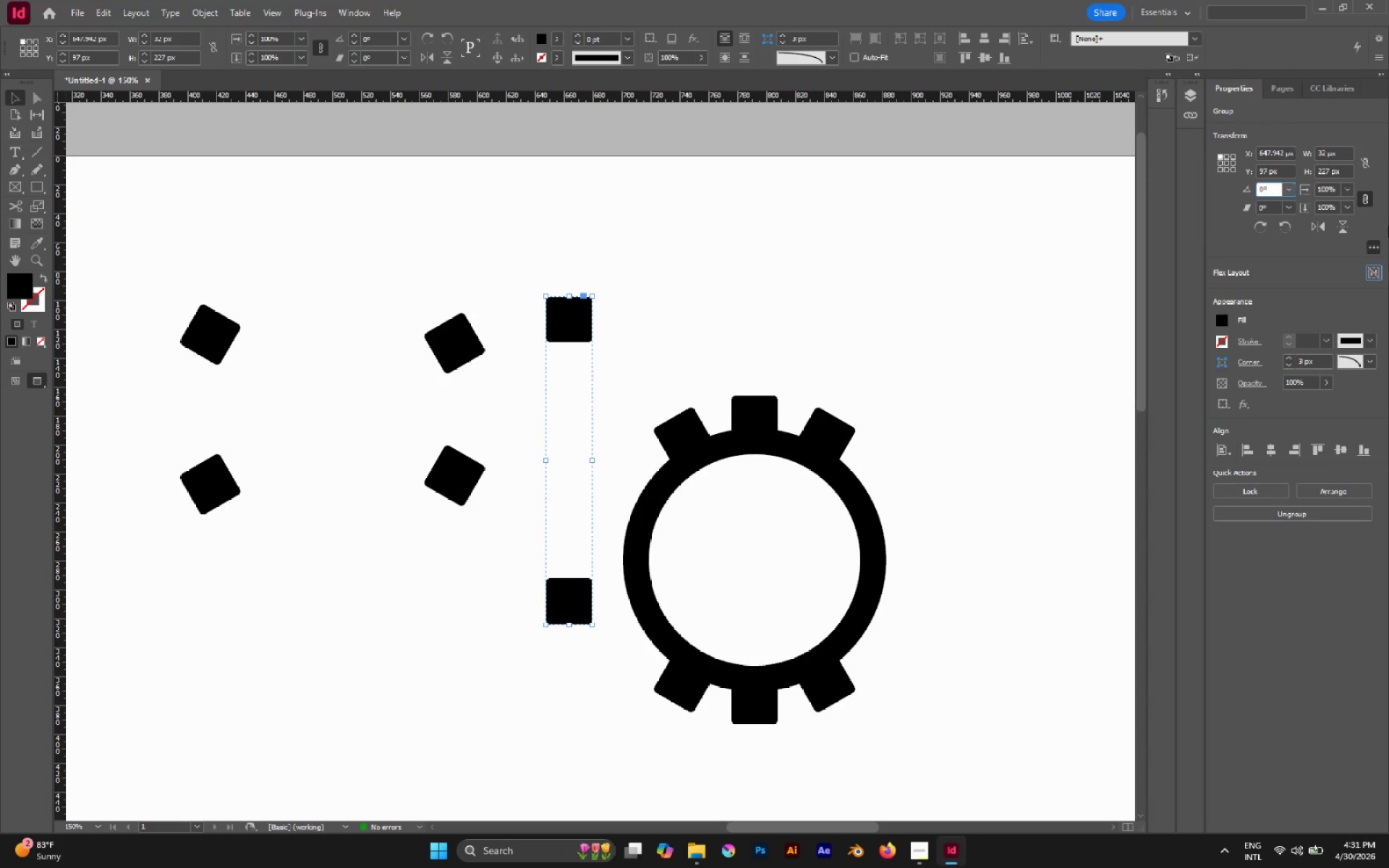 
key(9)
 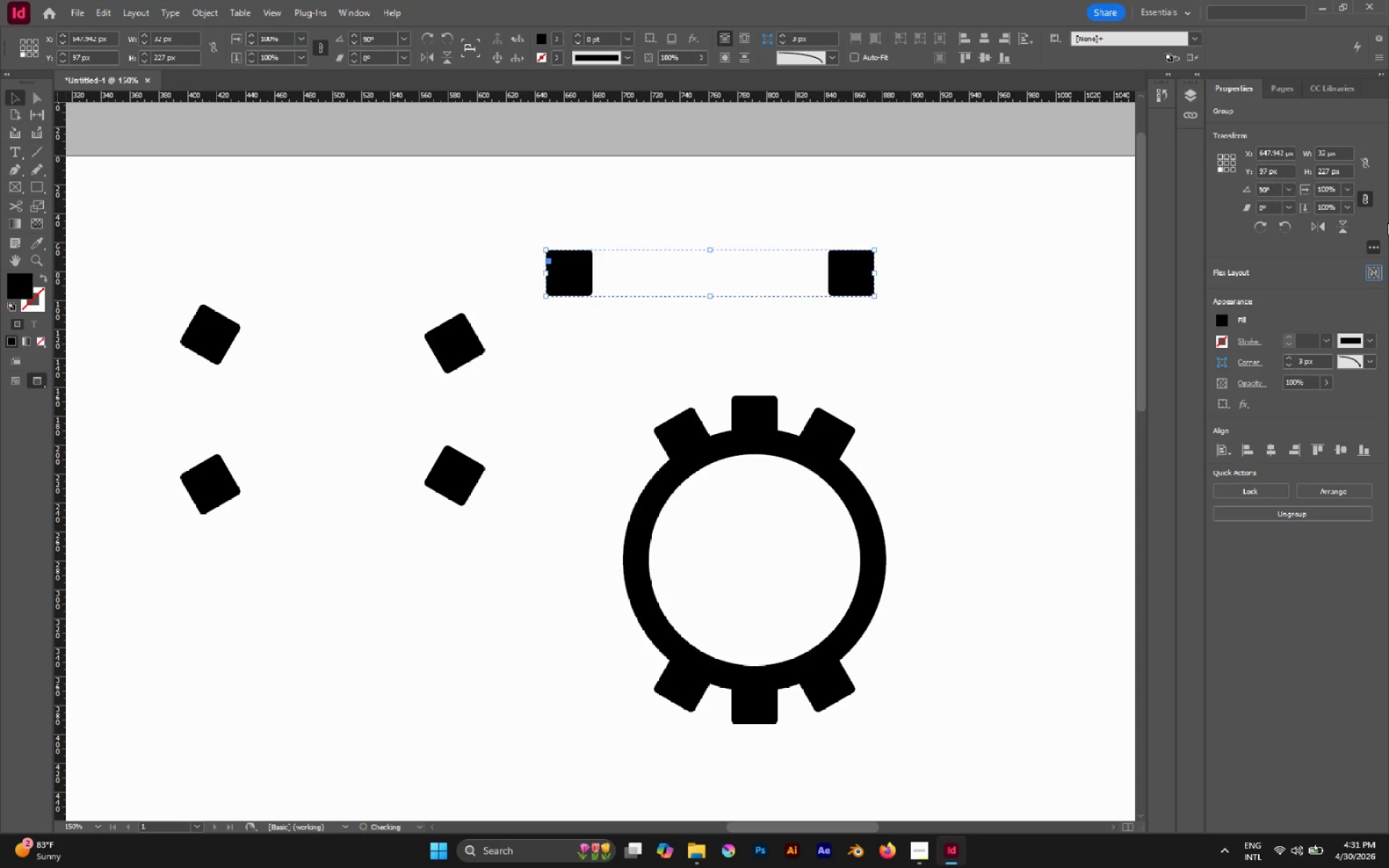 
key(Enter)
 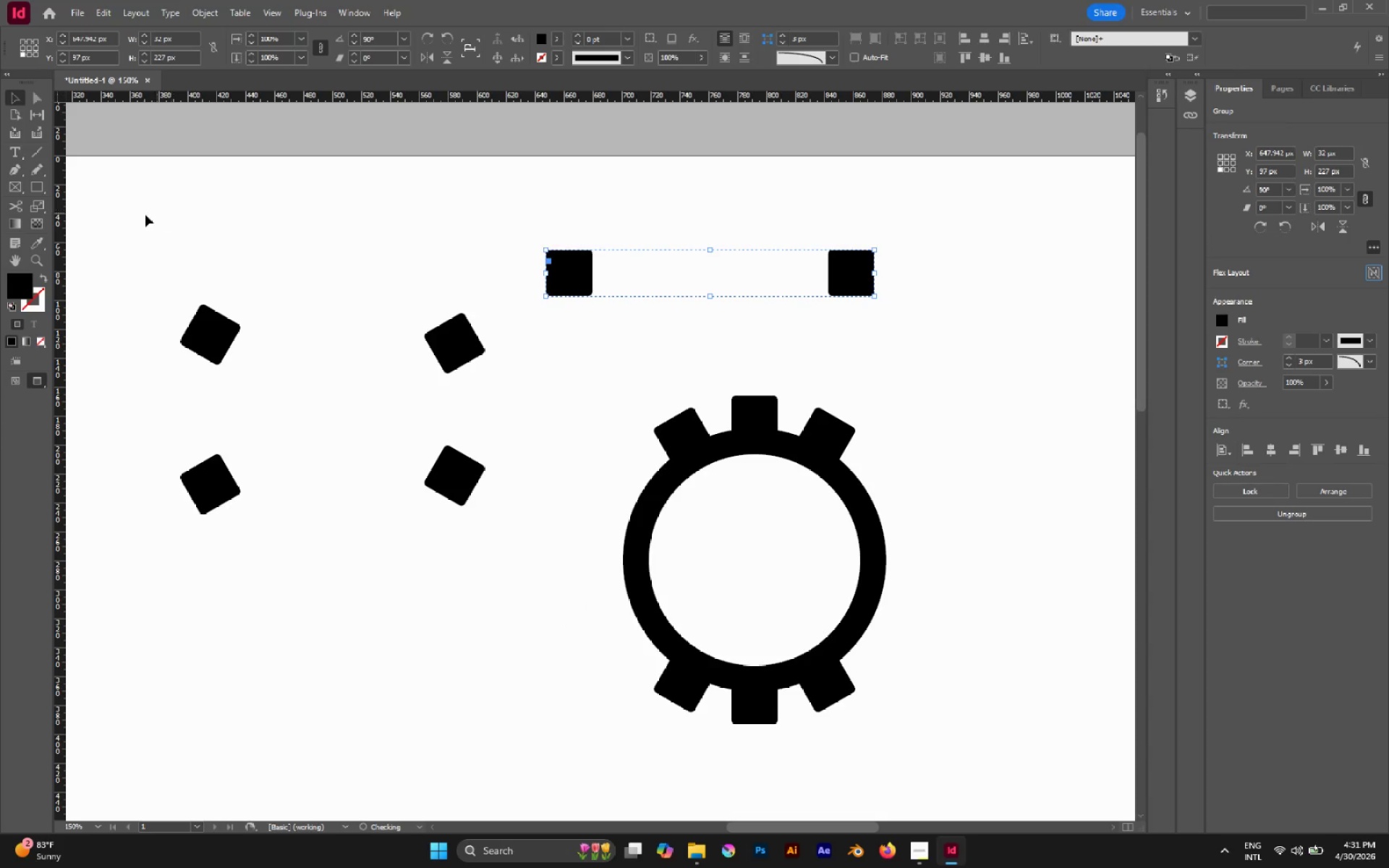 
left_click_drag(start_coordinate=[144, 216], to_coordinate=[919, 831])
 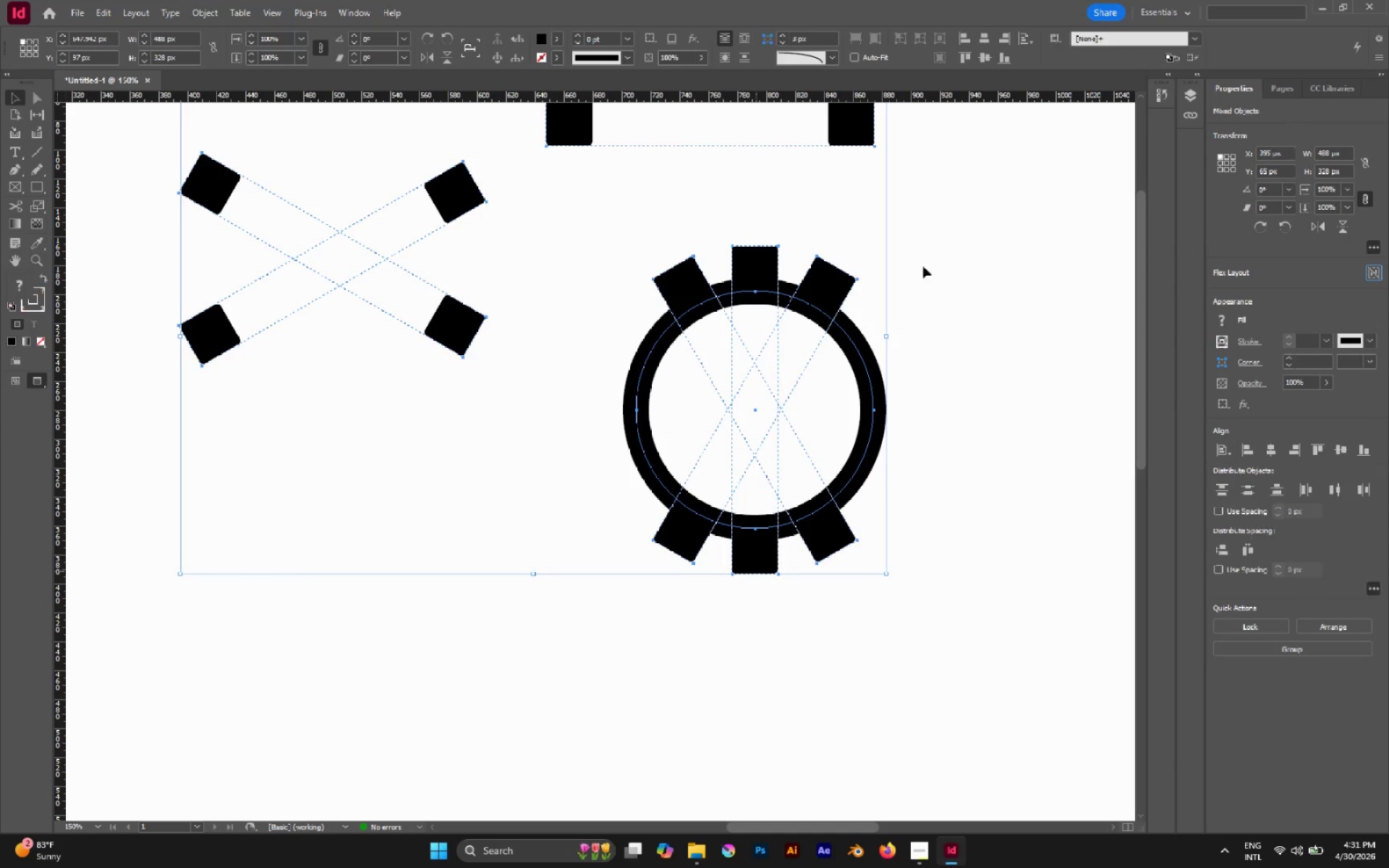 
scroll: coordinate [945, 277], scroll_direction: up, amount: 5.0
 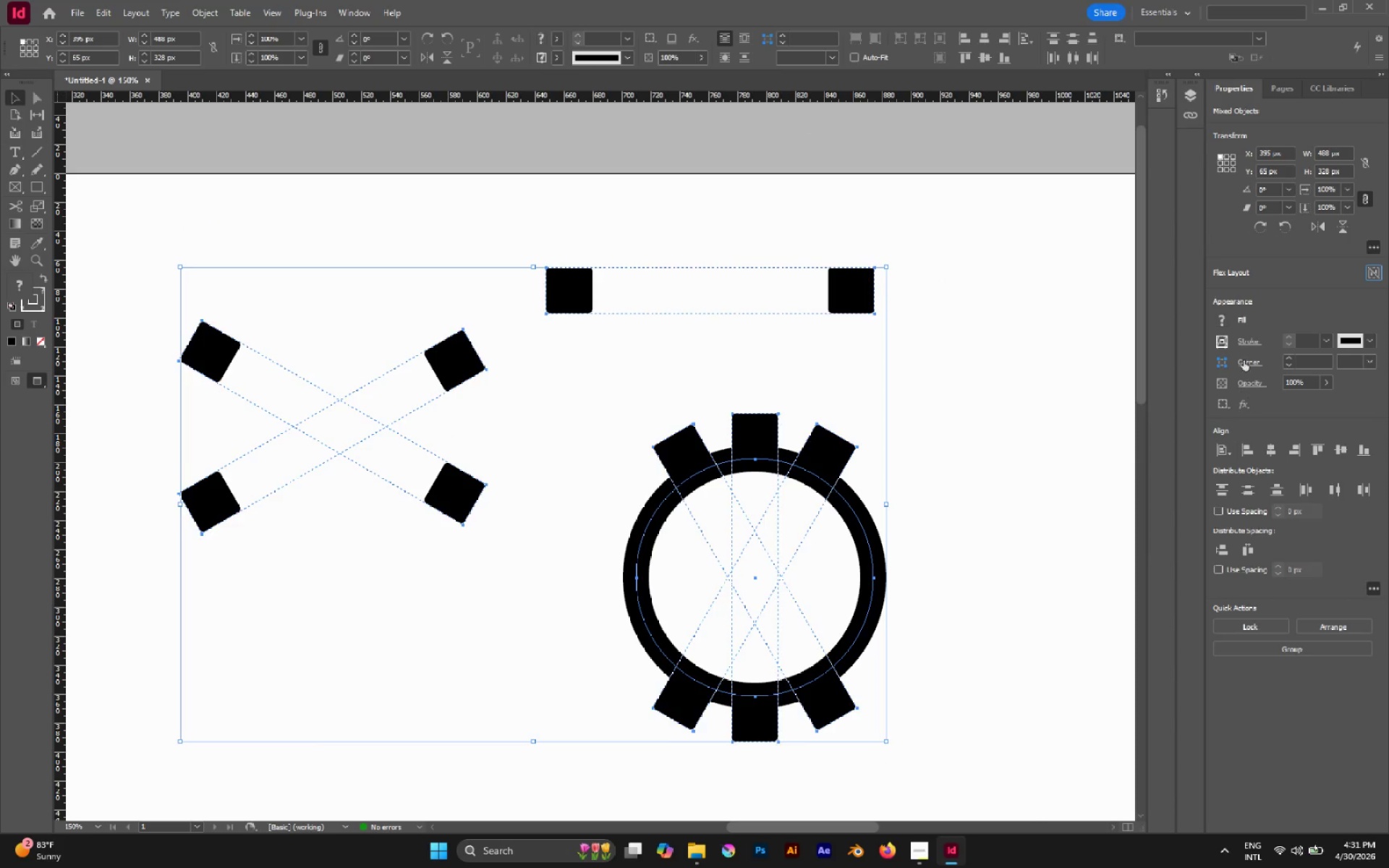 
wait(5.68)
 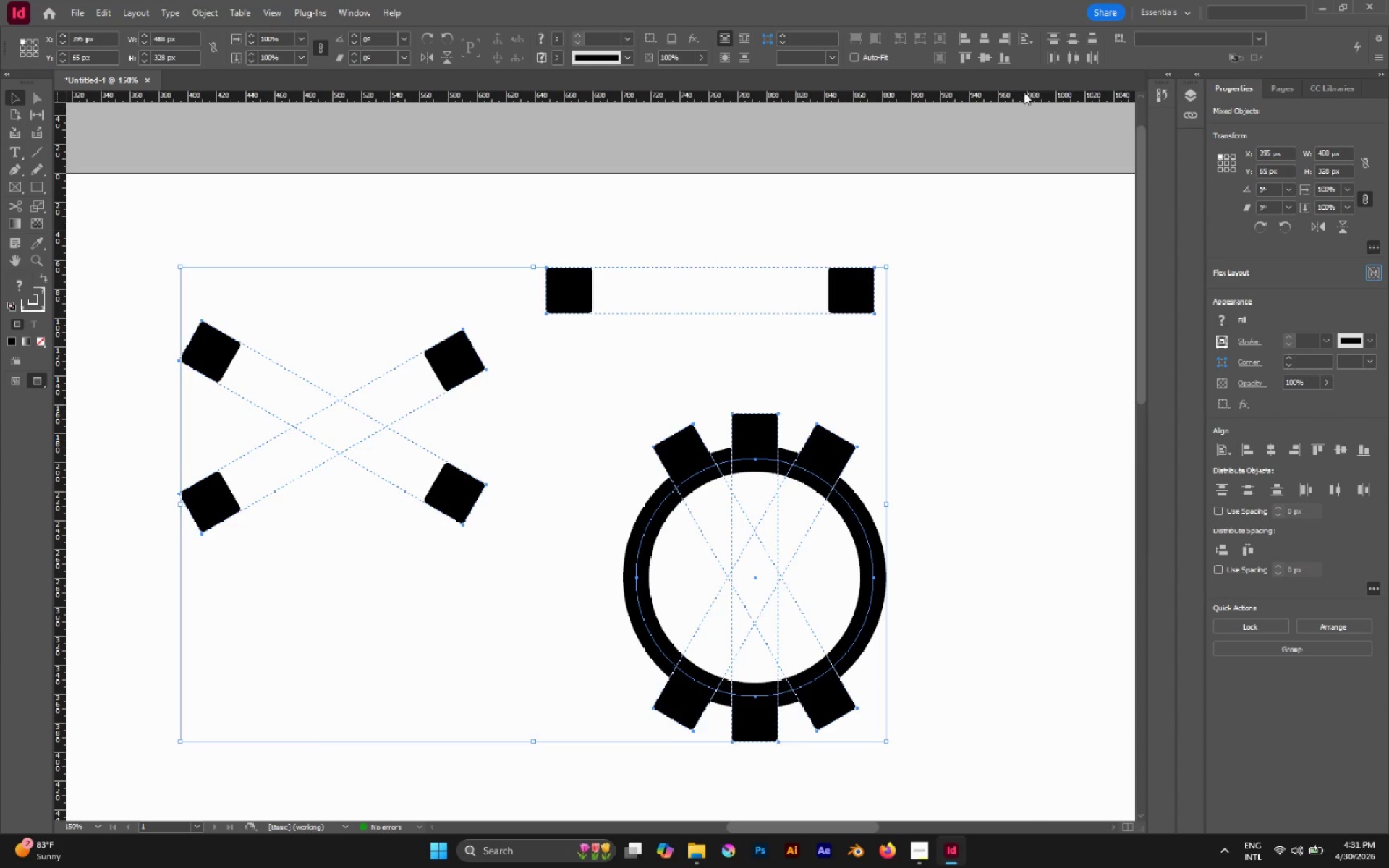 
left_click([1224, 451])
 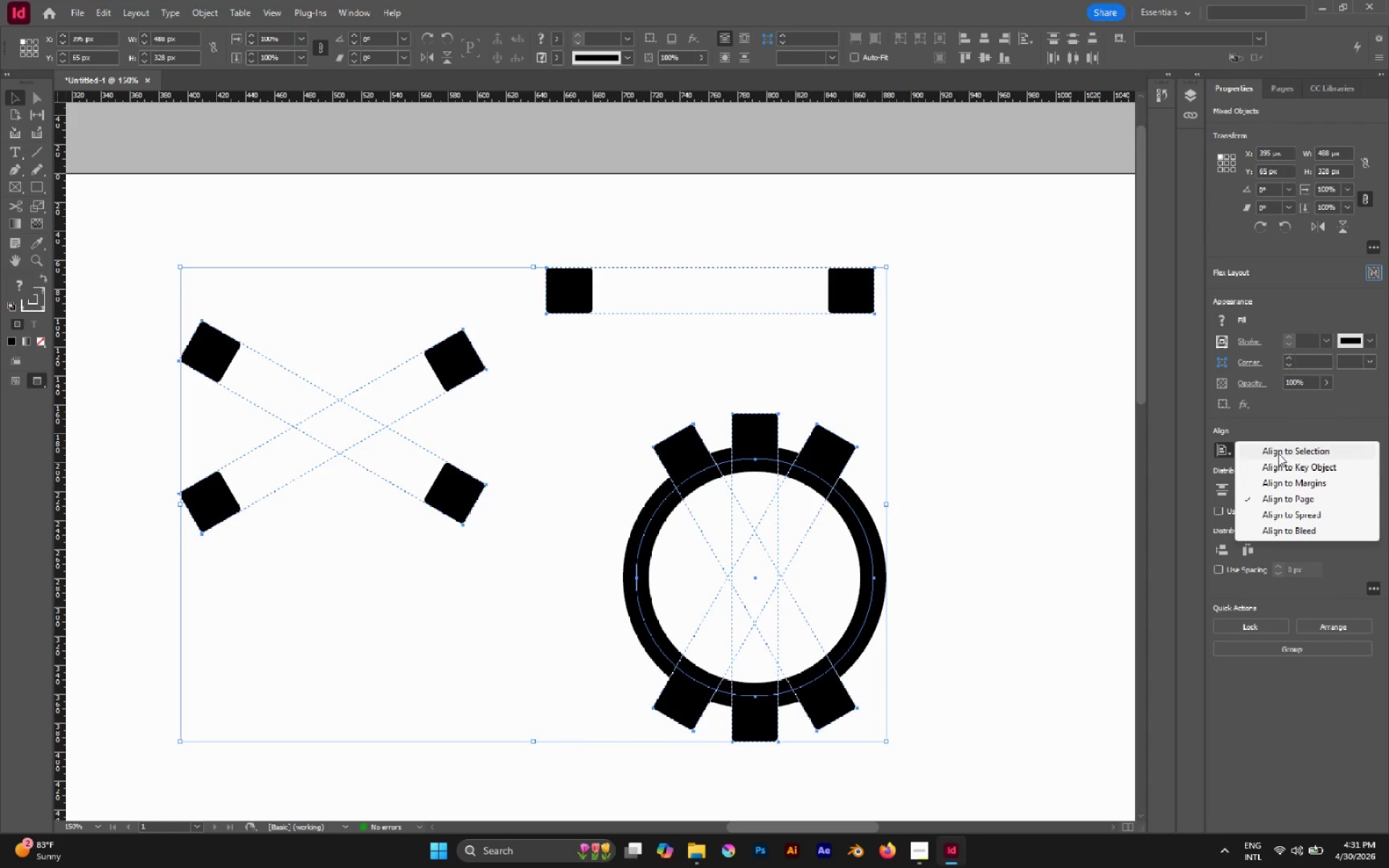 
left_click([1278, 454])
 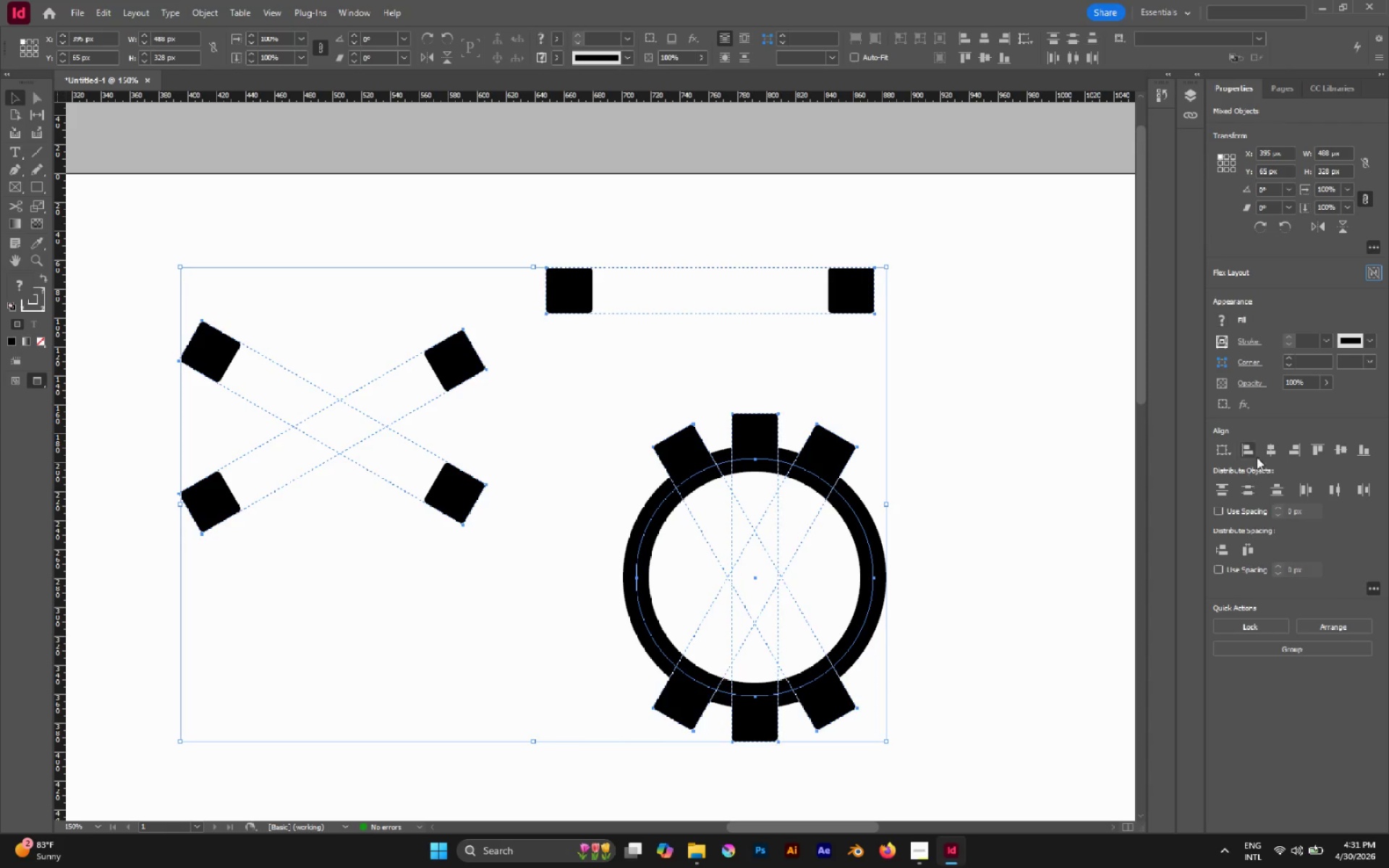 
left_click([1270, 454])
 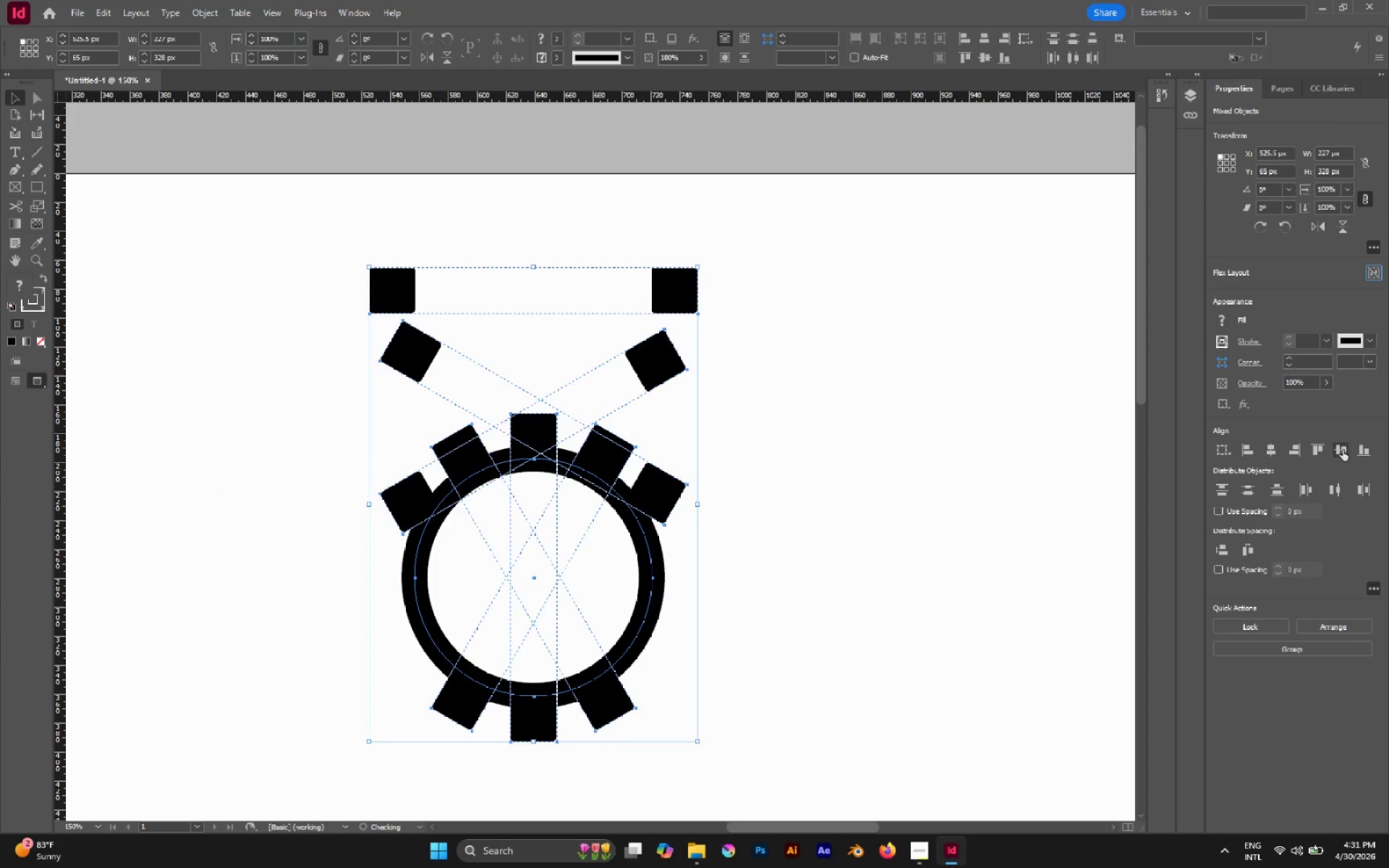 
left_click([1343, 450])
 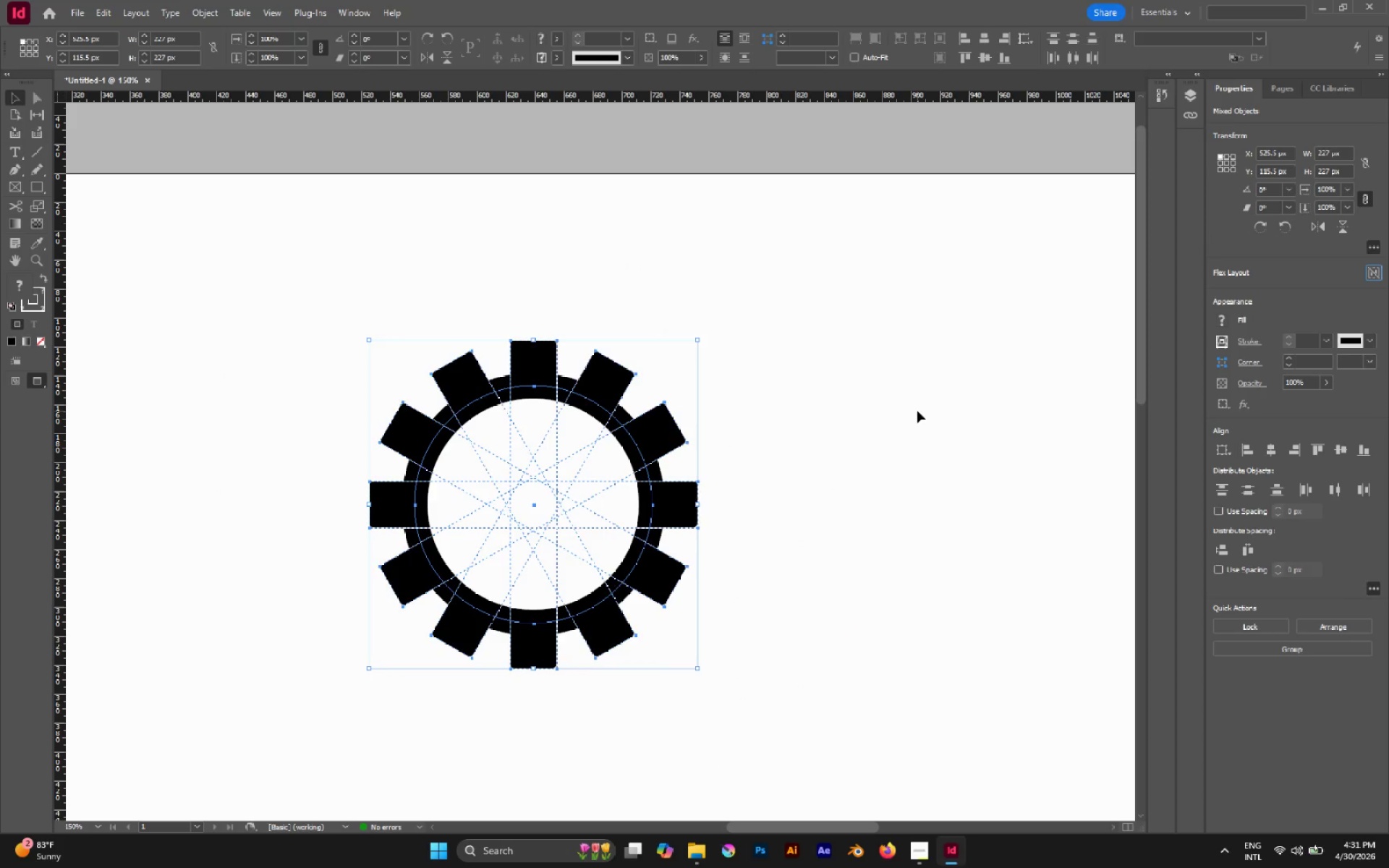 
left_click([917, 411])
 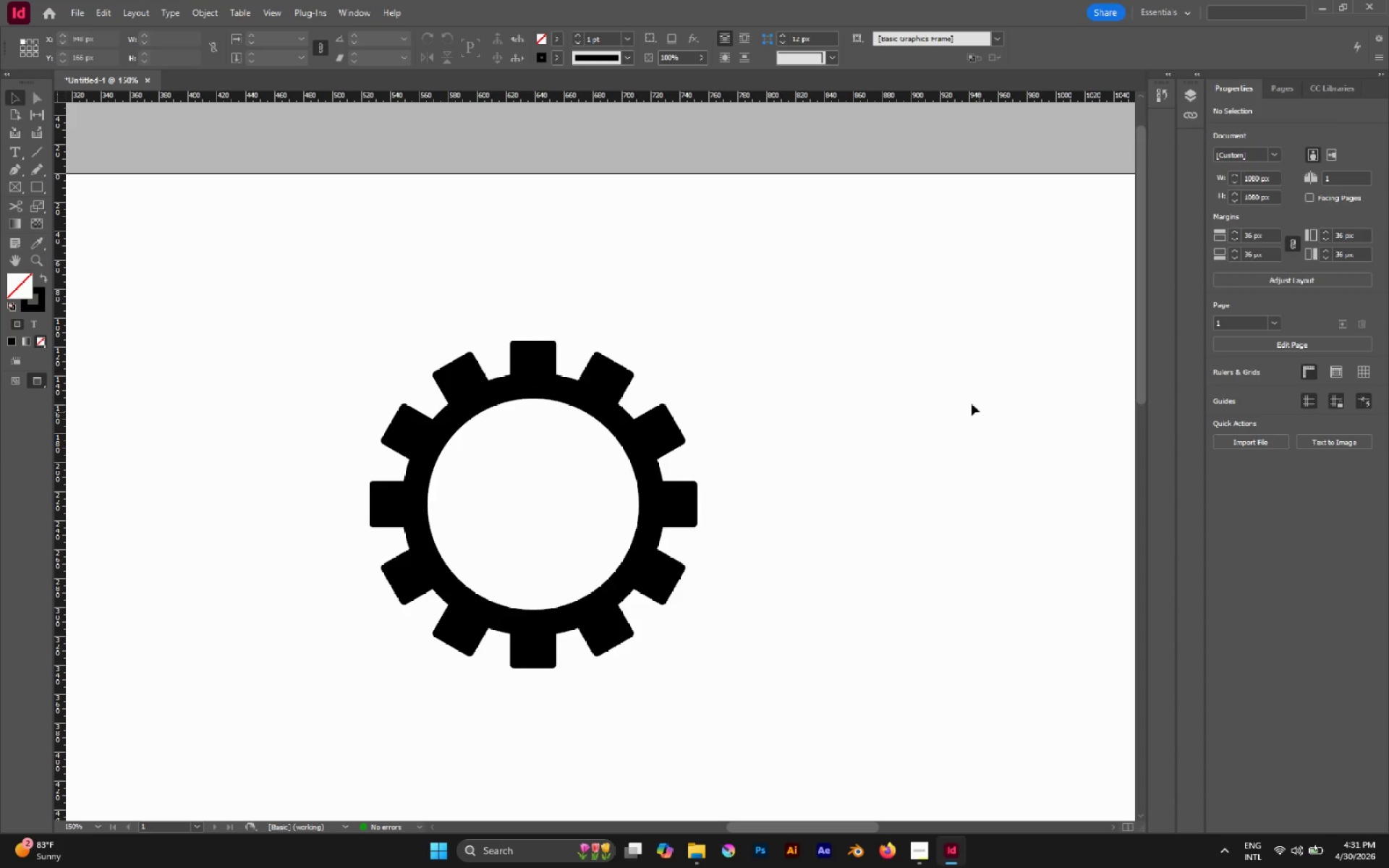 
hold_key(key=AltLeft, duration=1.06)
scroll: coordinate [925, 417], scroll_direction: down, amount: 4.0
 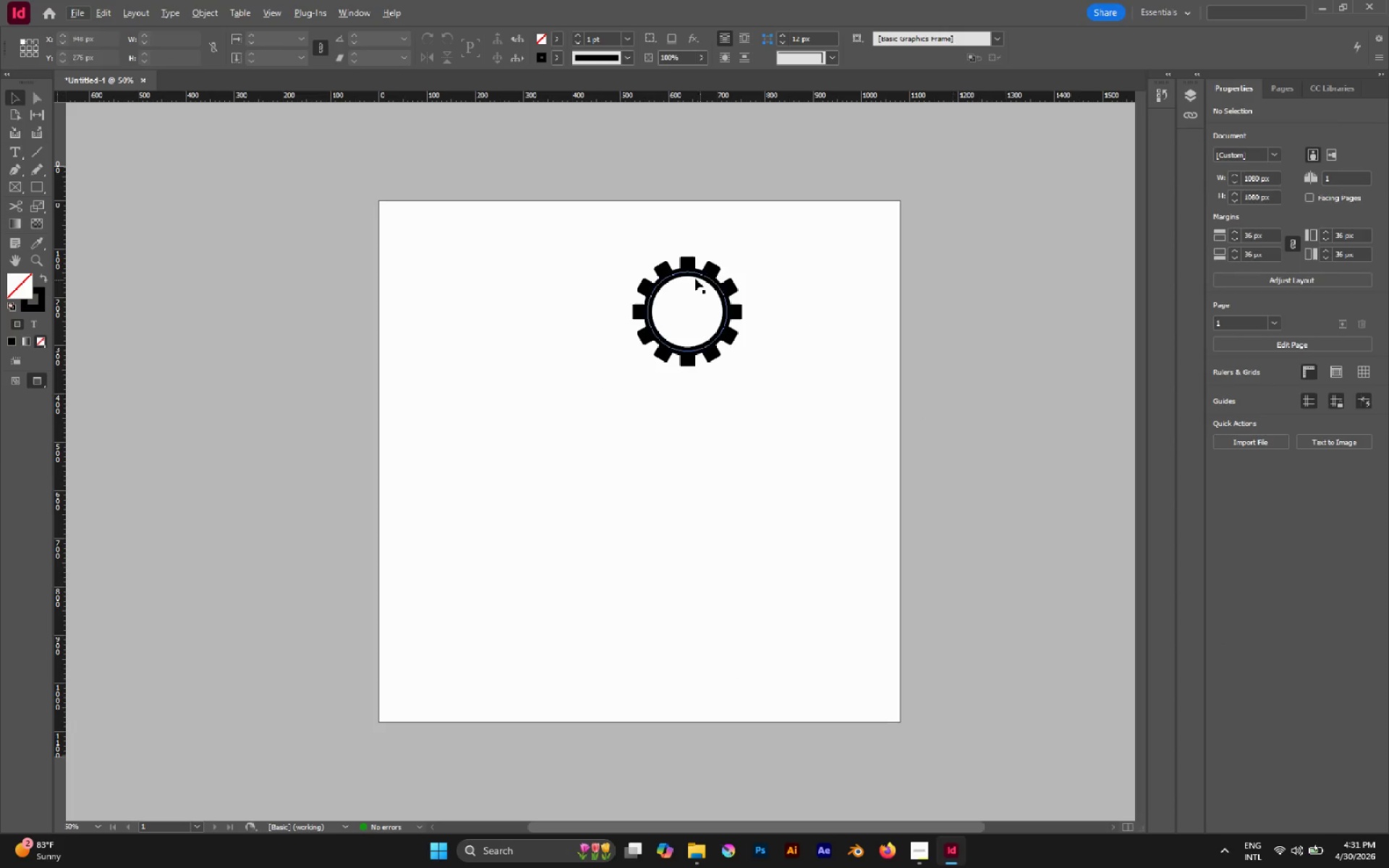 
hold_key(key=AltLeft, duration=1.06)
 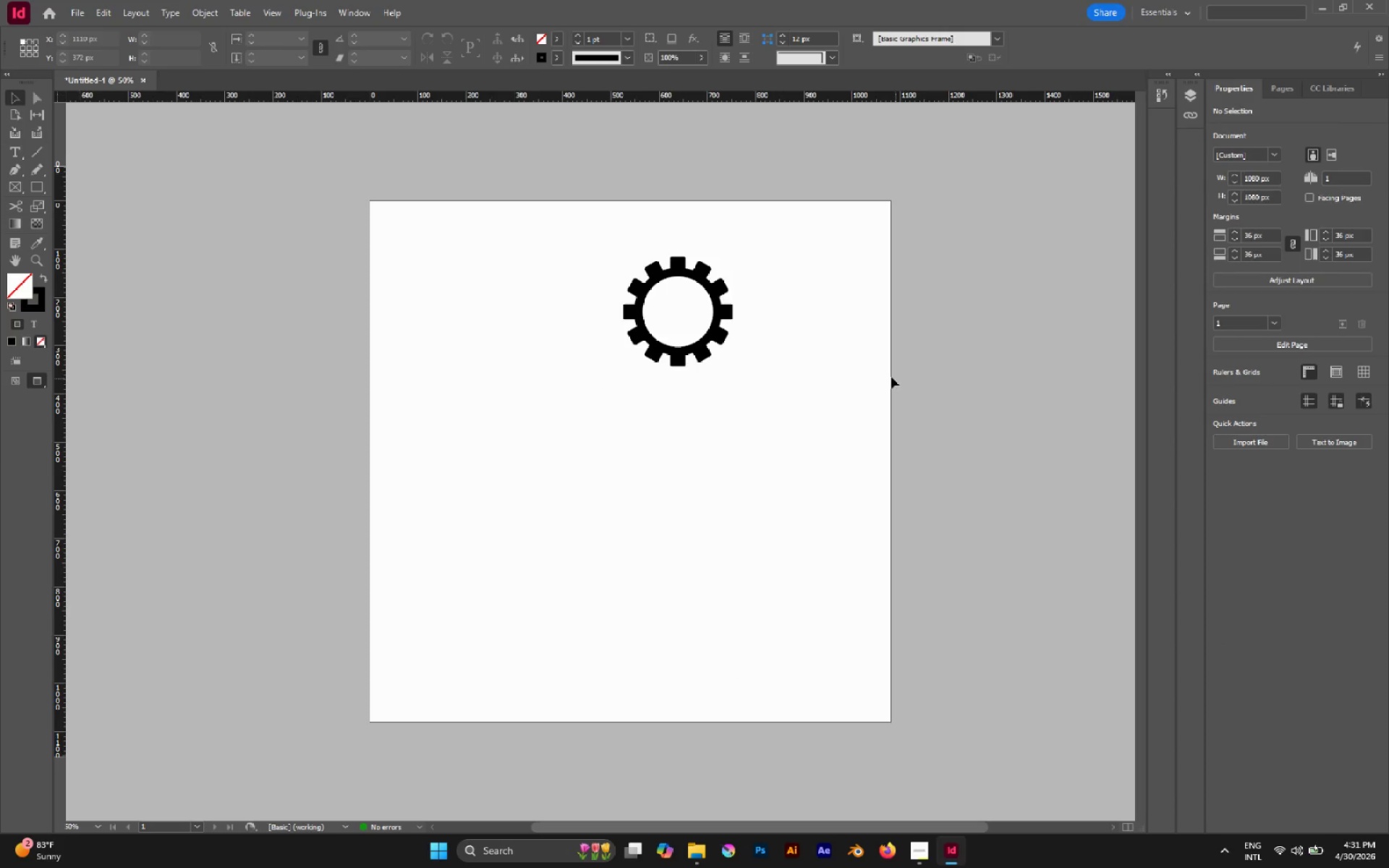 
scroll: coordinate [628, 244], scroll_direction: up, amount: 3.0
 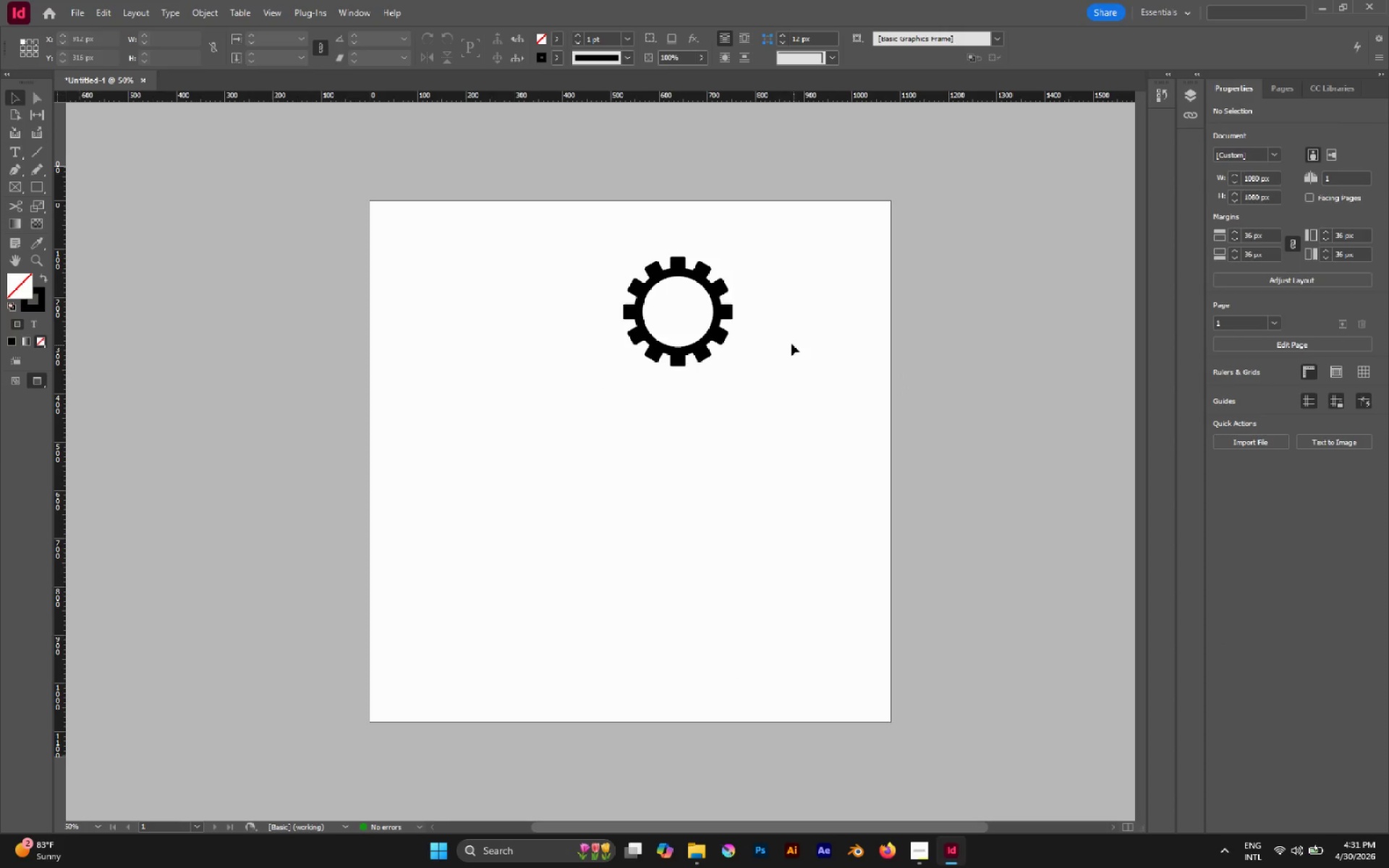 
hold_key(key=AltLeft, duration=0.48)
scroll: coordinate [713, 306], scroll_direction: up, amount: 1.0
 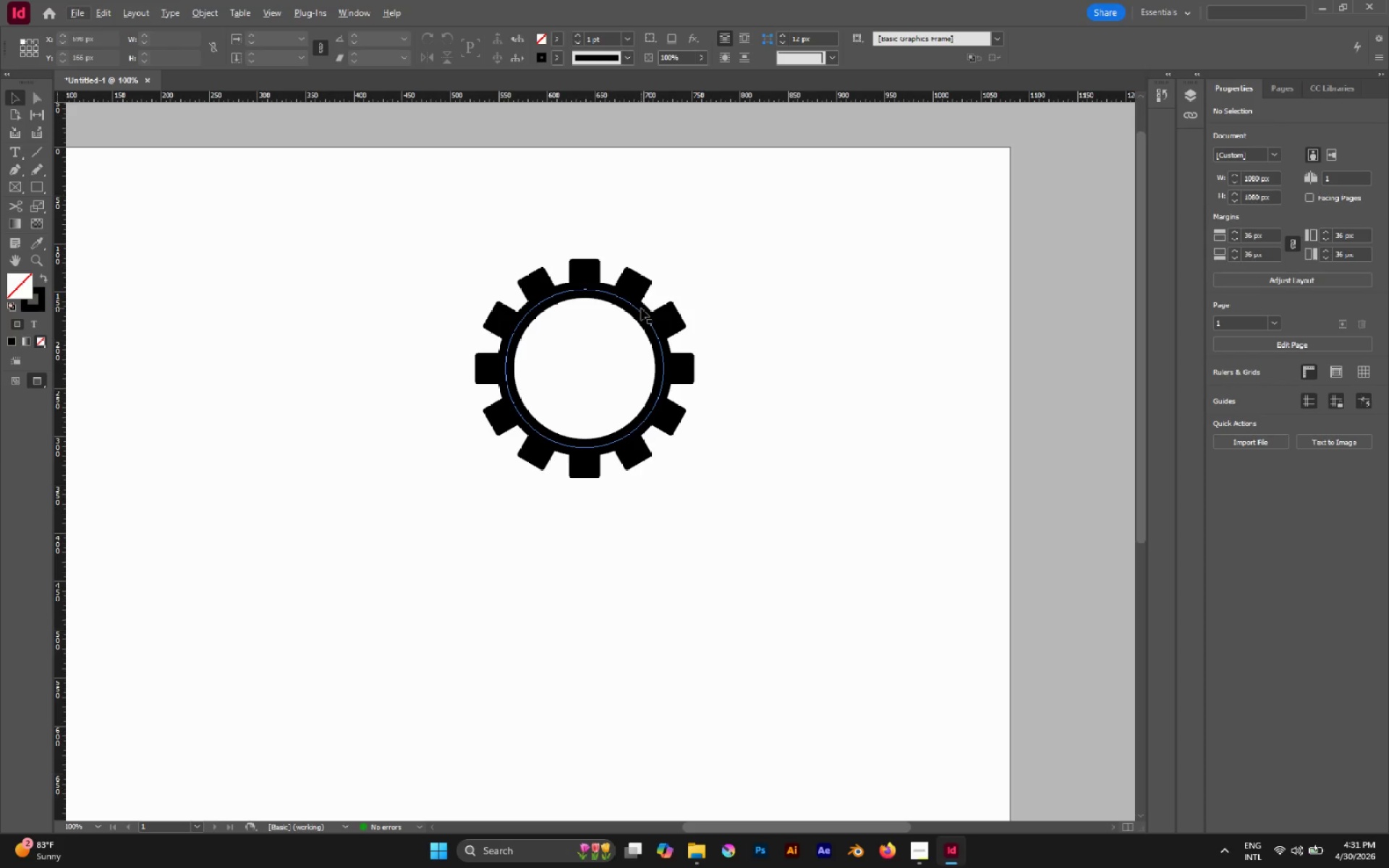 
left_click([641, 308])
 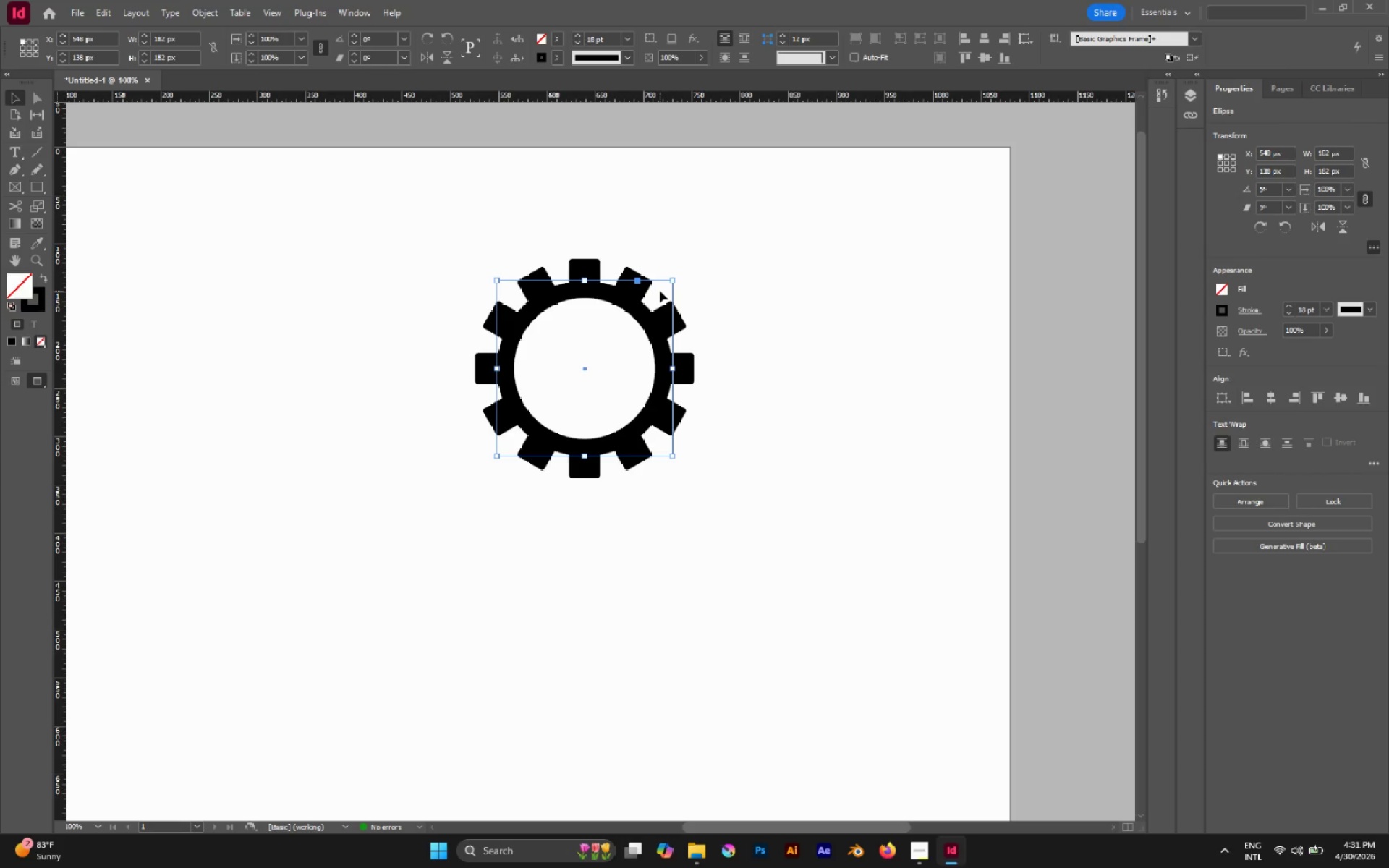 
left_click([775, 329])
 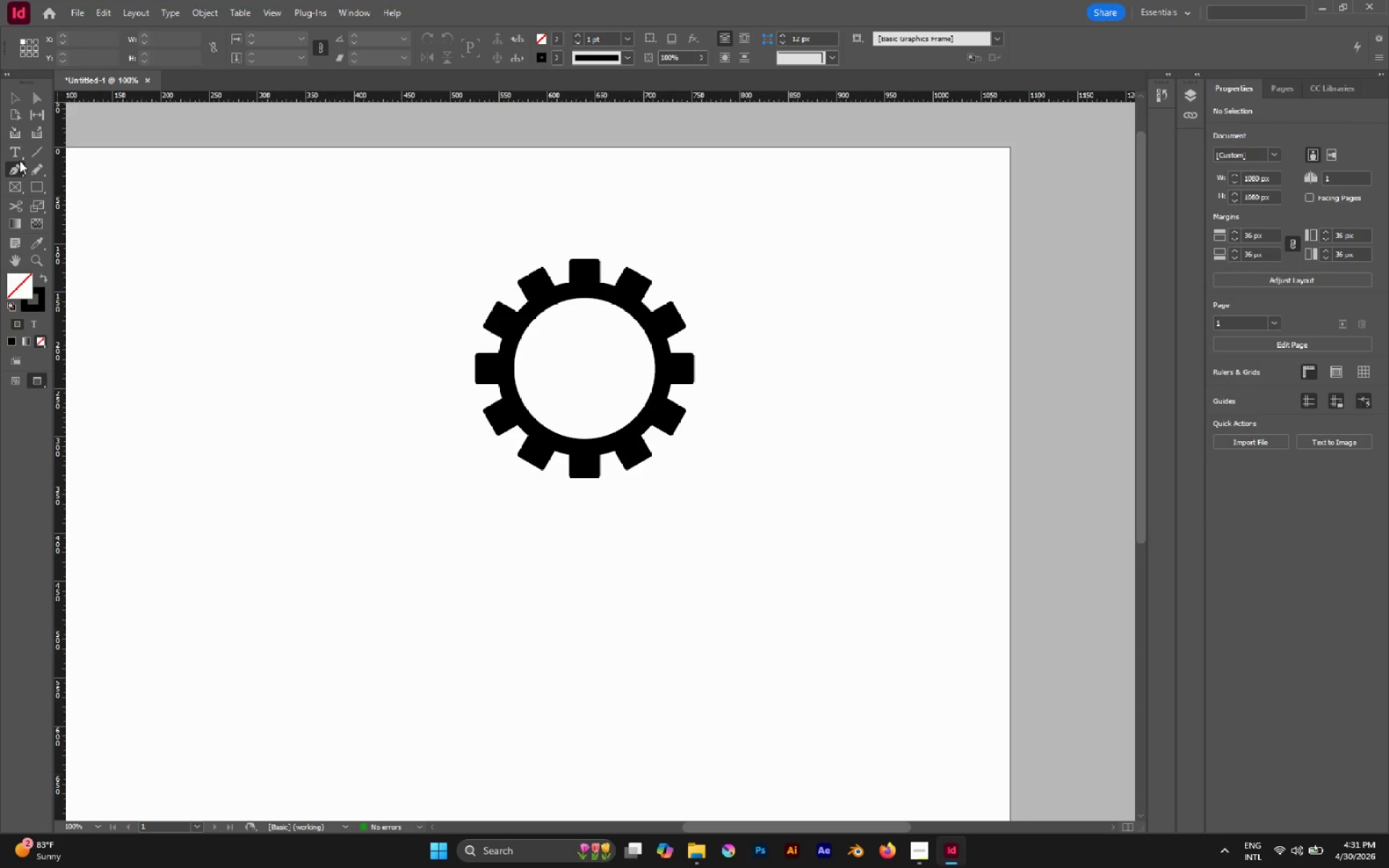 
double_click([17, 153])
 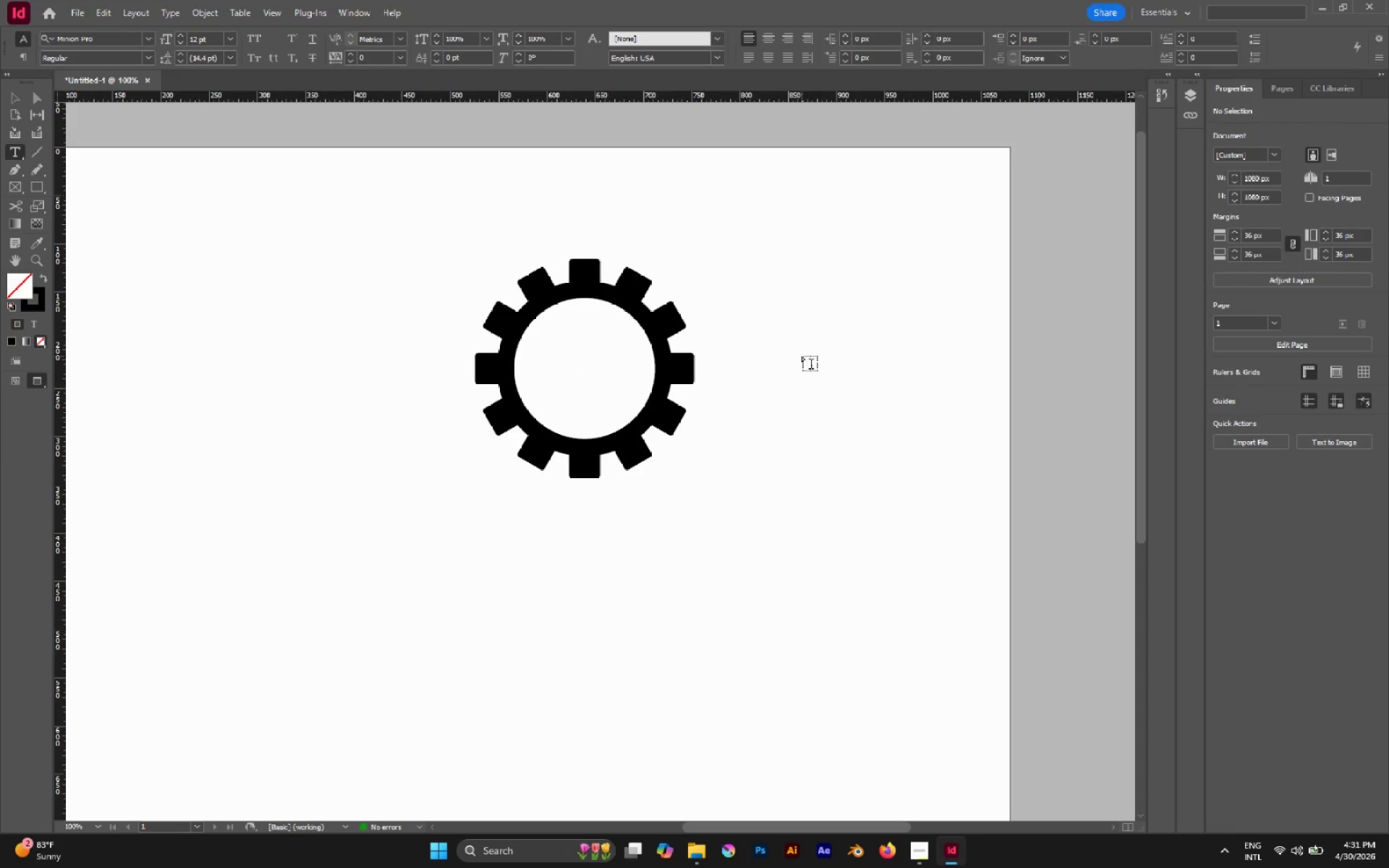 
left_click([802, 356])
 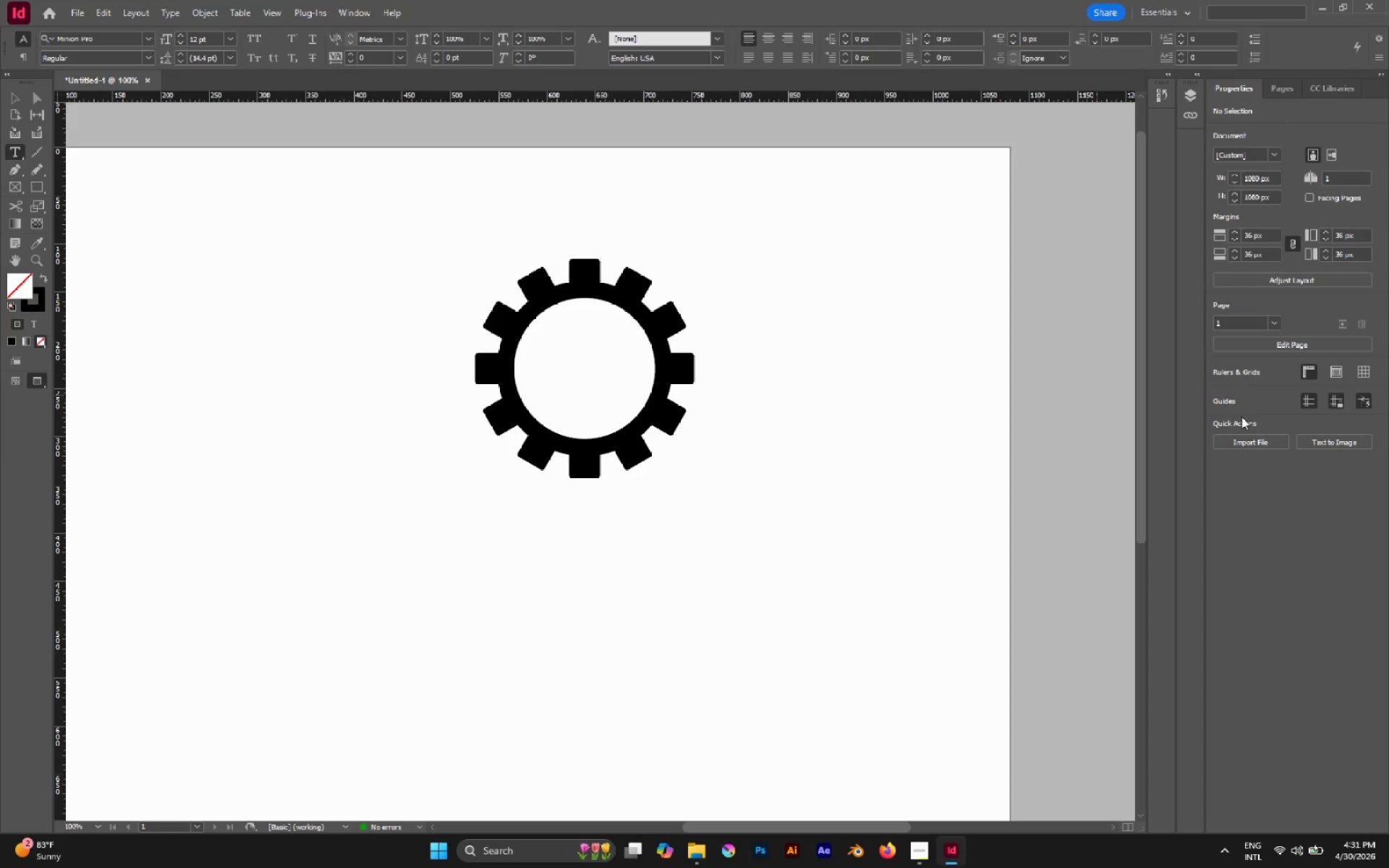 
left_click([773, 234])
 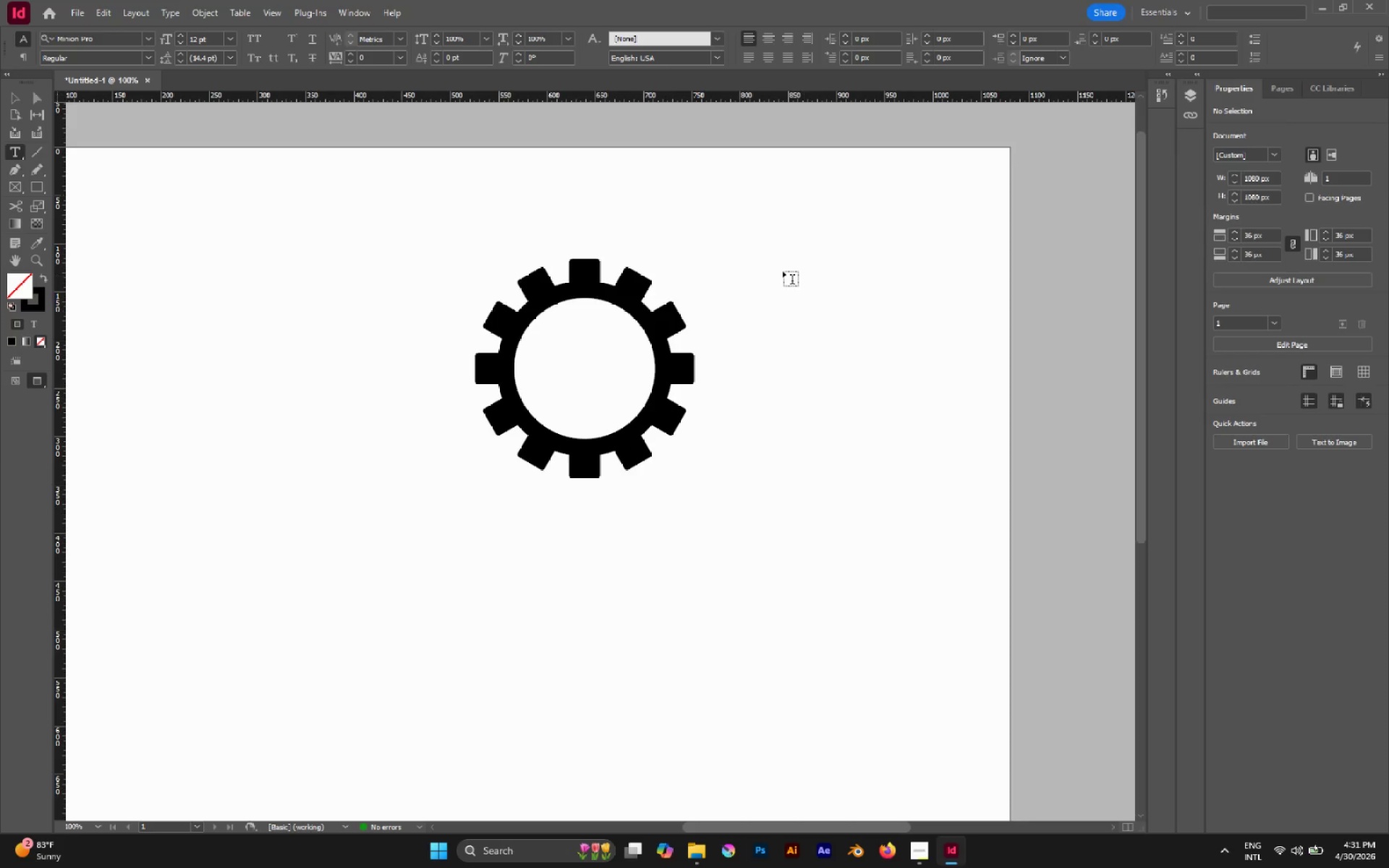 
left_click_drag(start_coordinate=[771, 265], to_coordinate=[872, 346])
 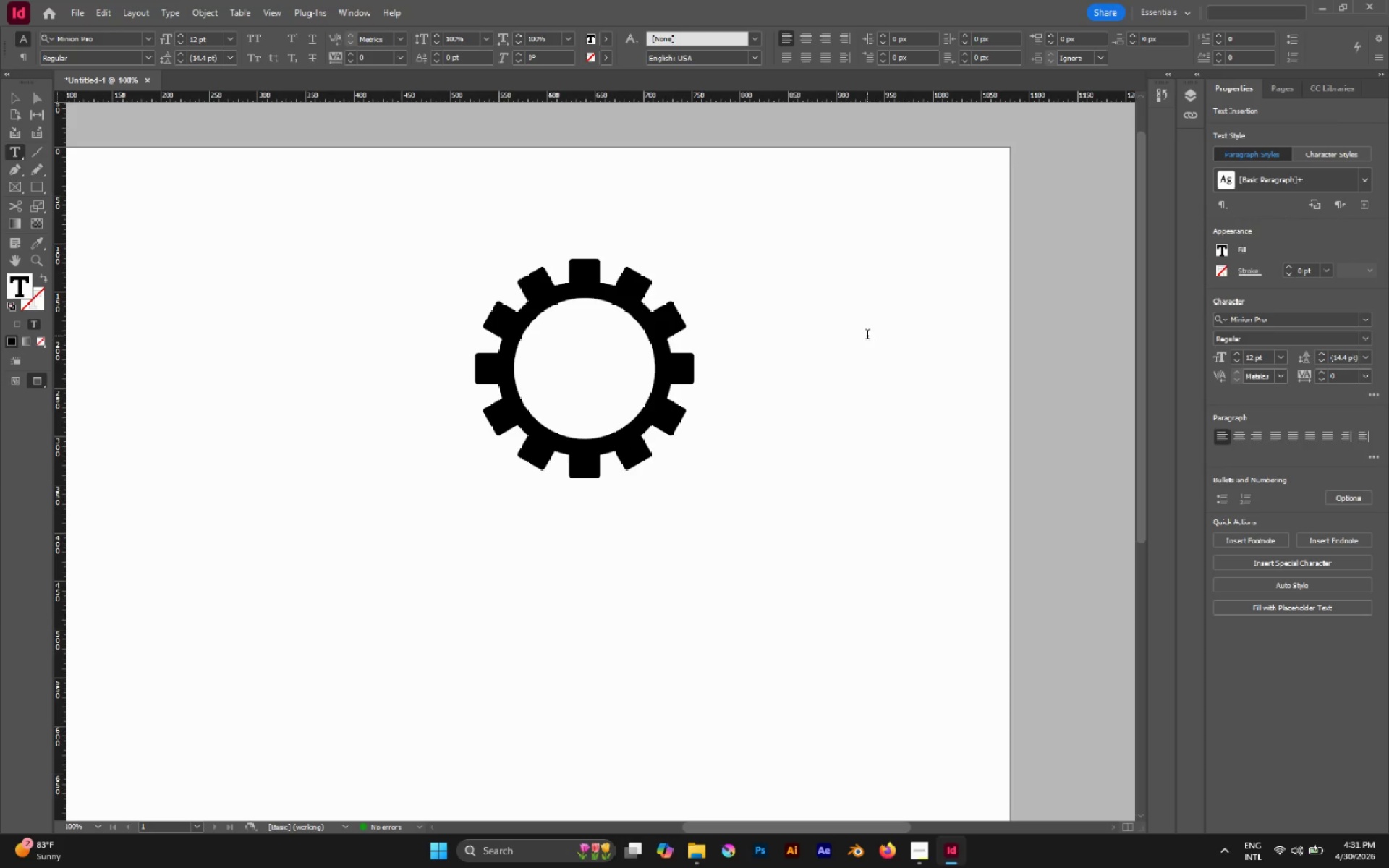 
type(GG)
 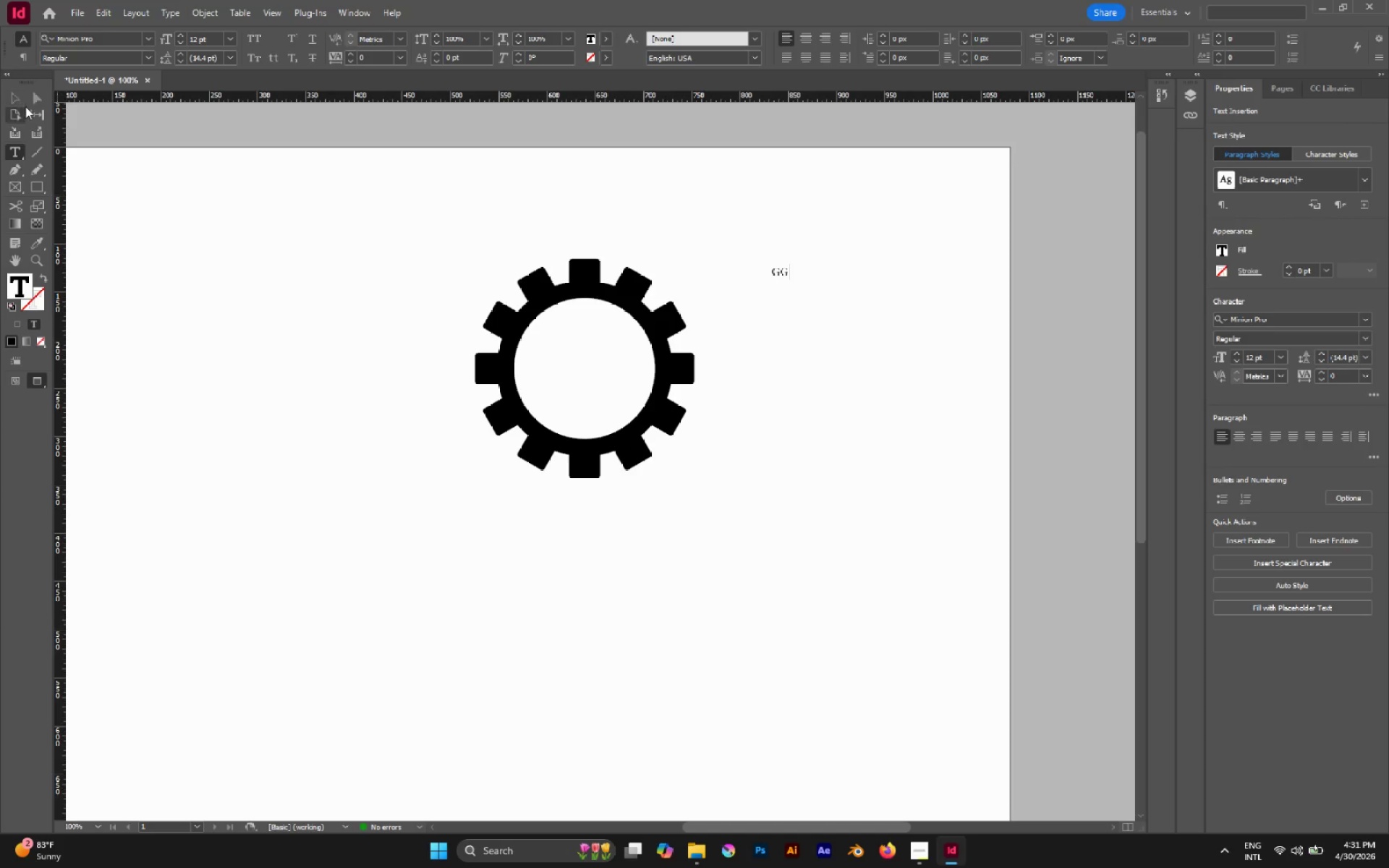 
left_click([18, 98])
 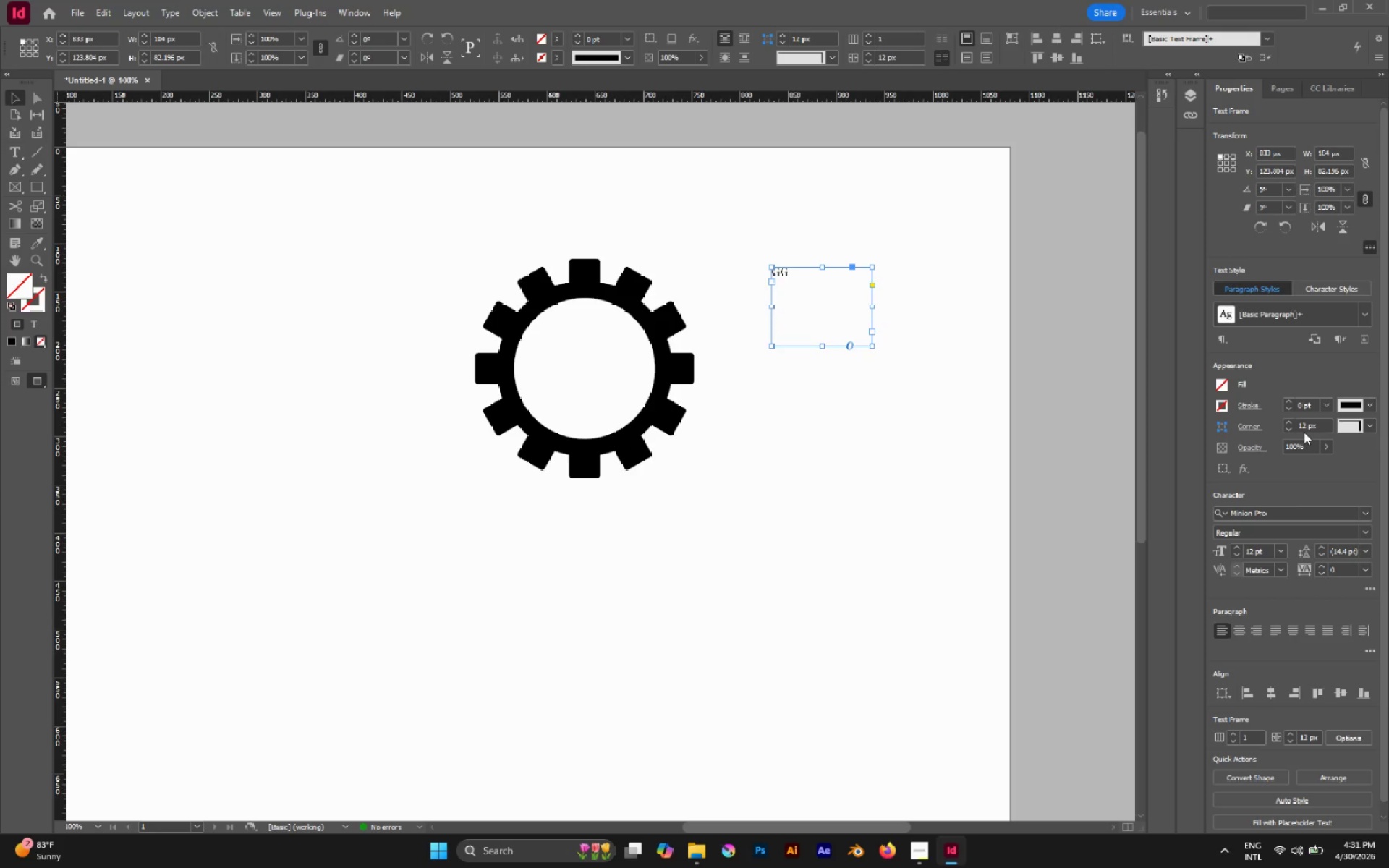 
left_click([1294, 509])
 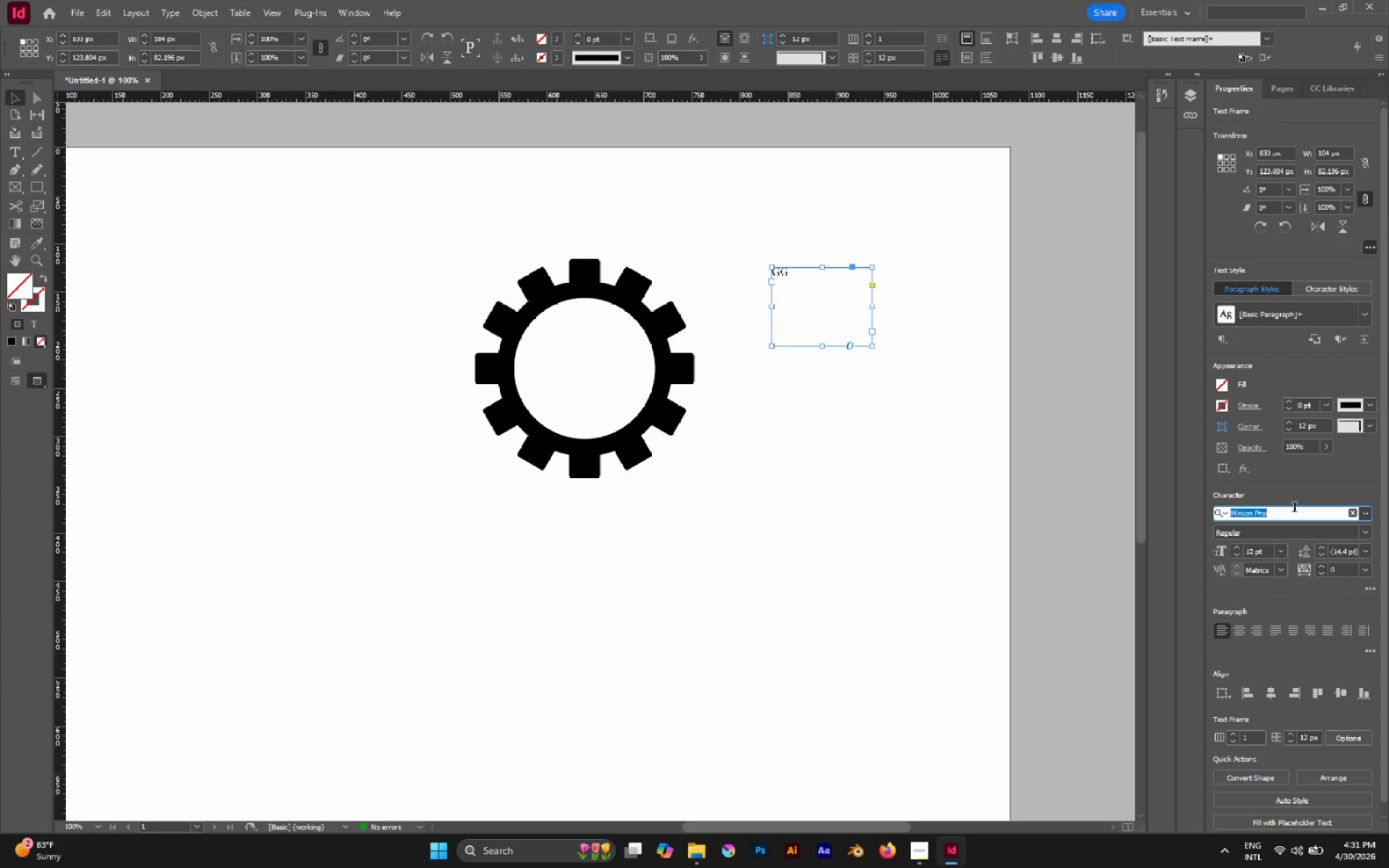 
type(big sho)
key(Backspace)
key(Backspace)
key(Backspace)
 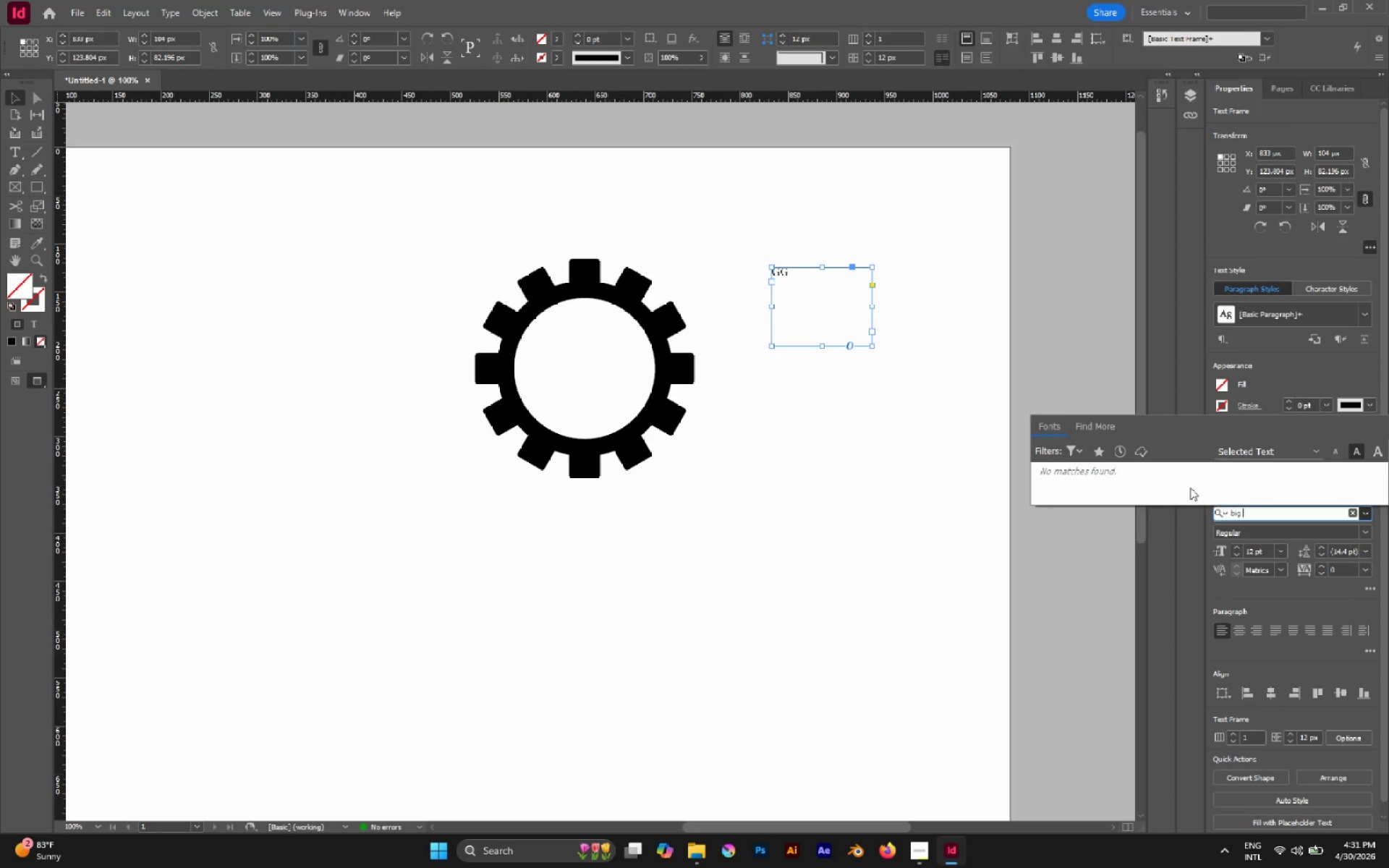 
left_click([1079, 457])
 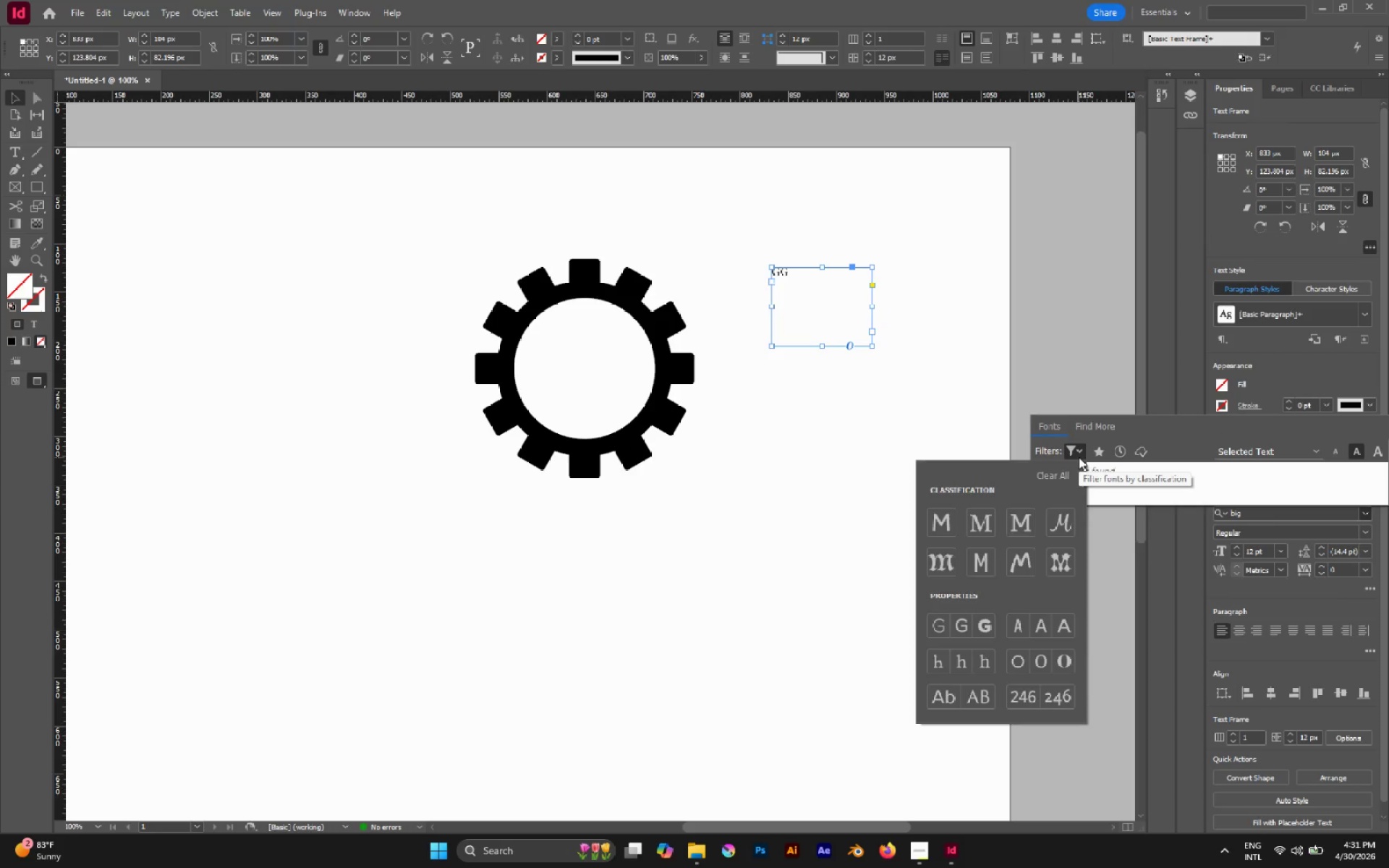 
left_click([1079, 457])
 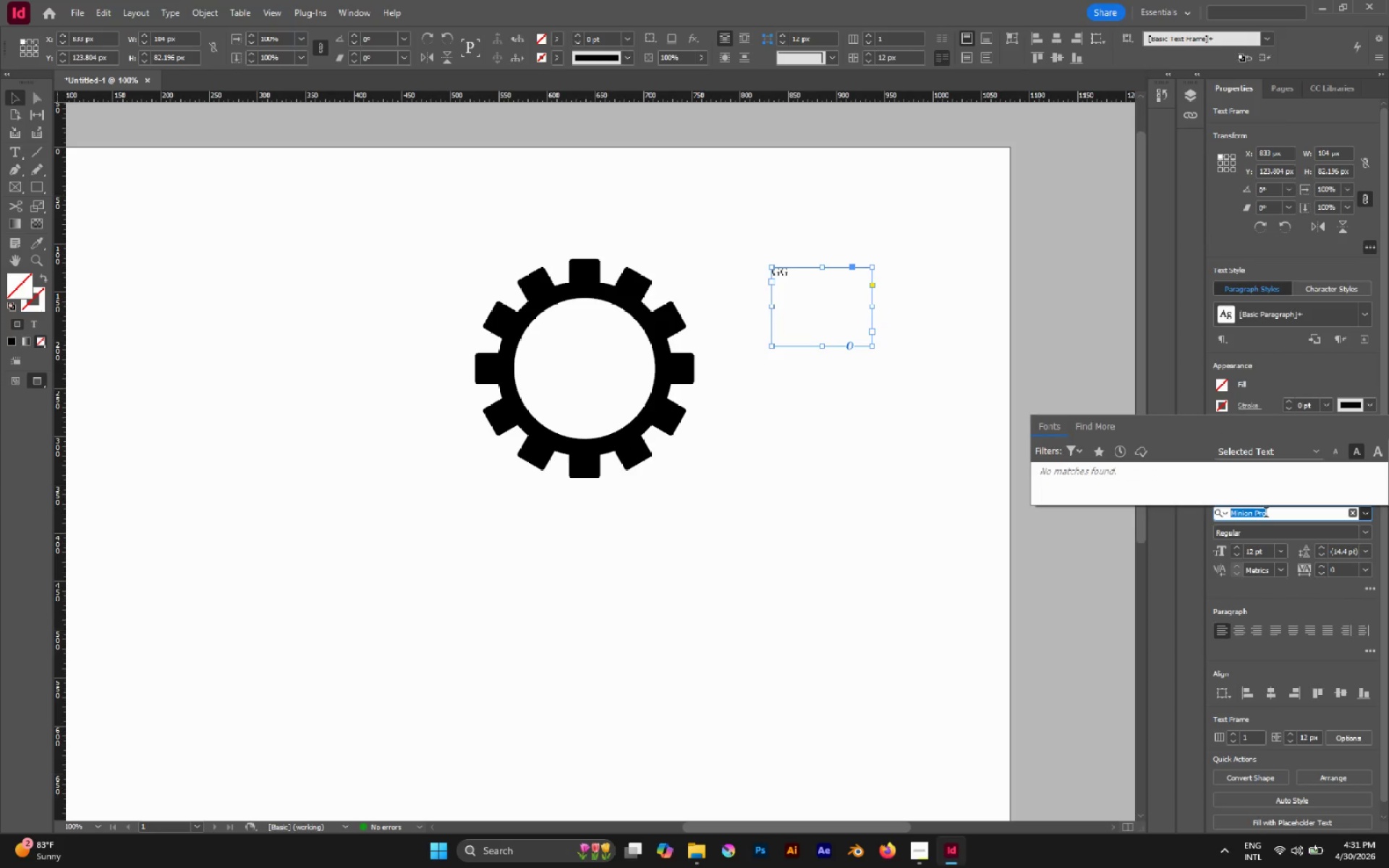 
type(bif)
key(Backspace)
type(g)
key(Backspace)
key(Backspace)
key(Backspace)
key(Backspace)
 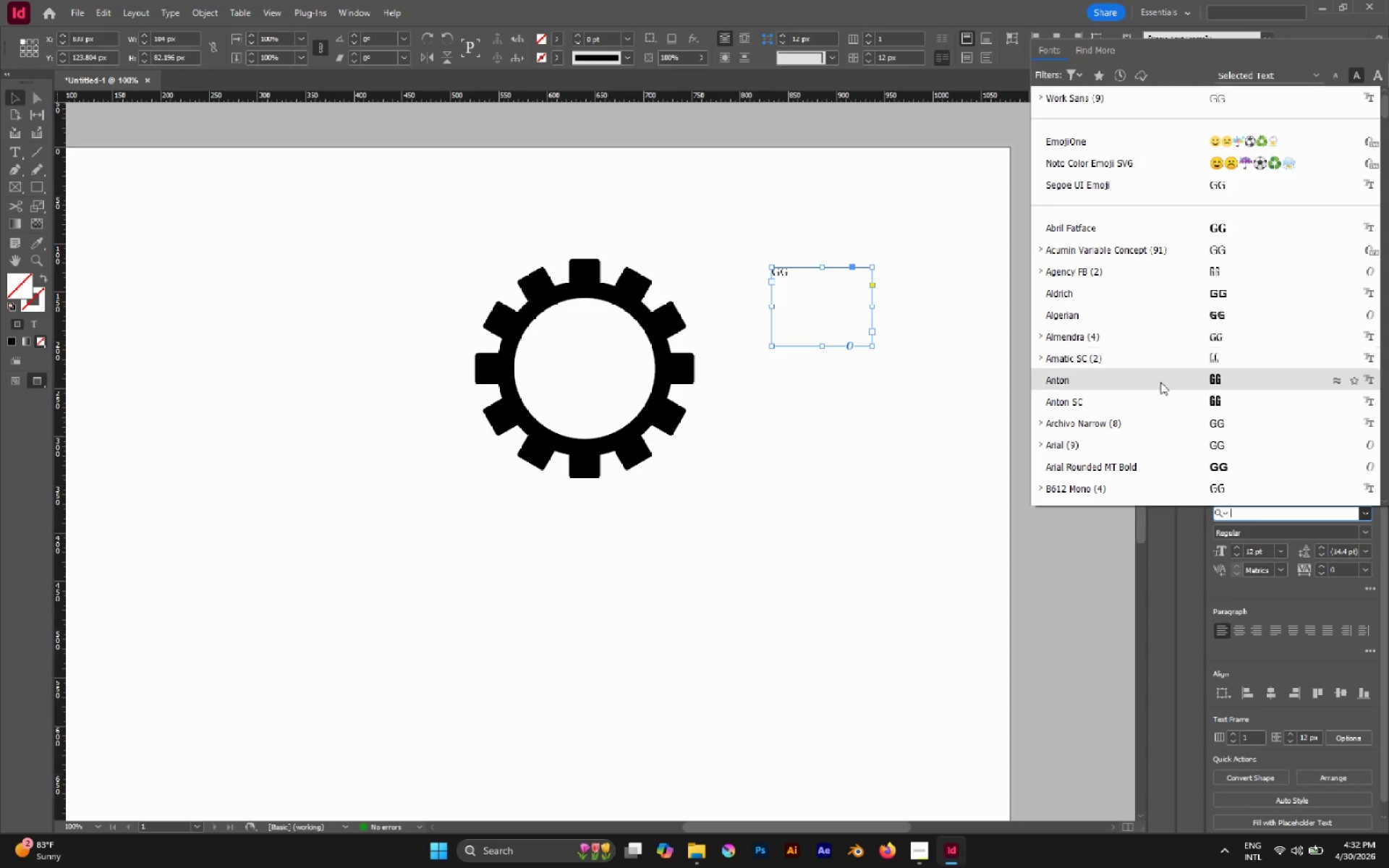 
left_click([1158, 390])
 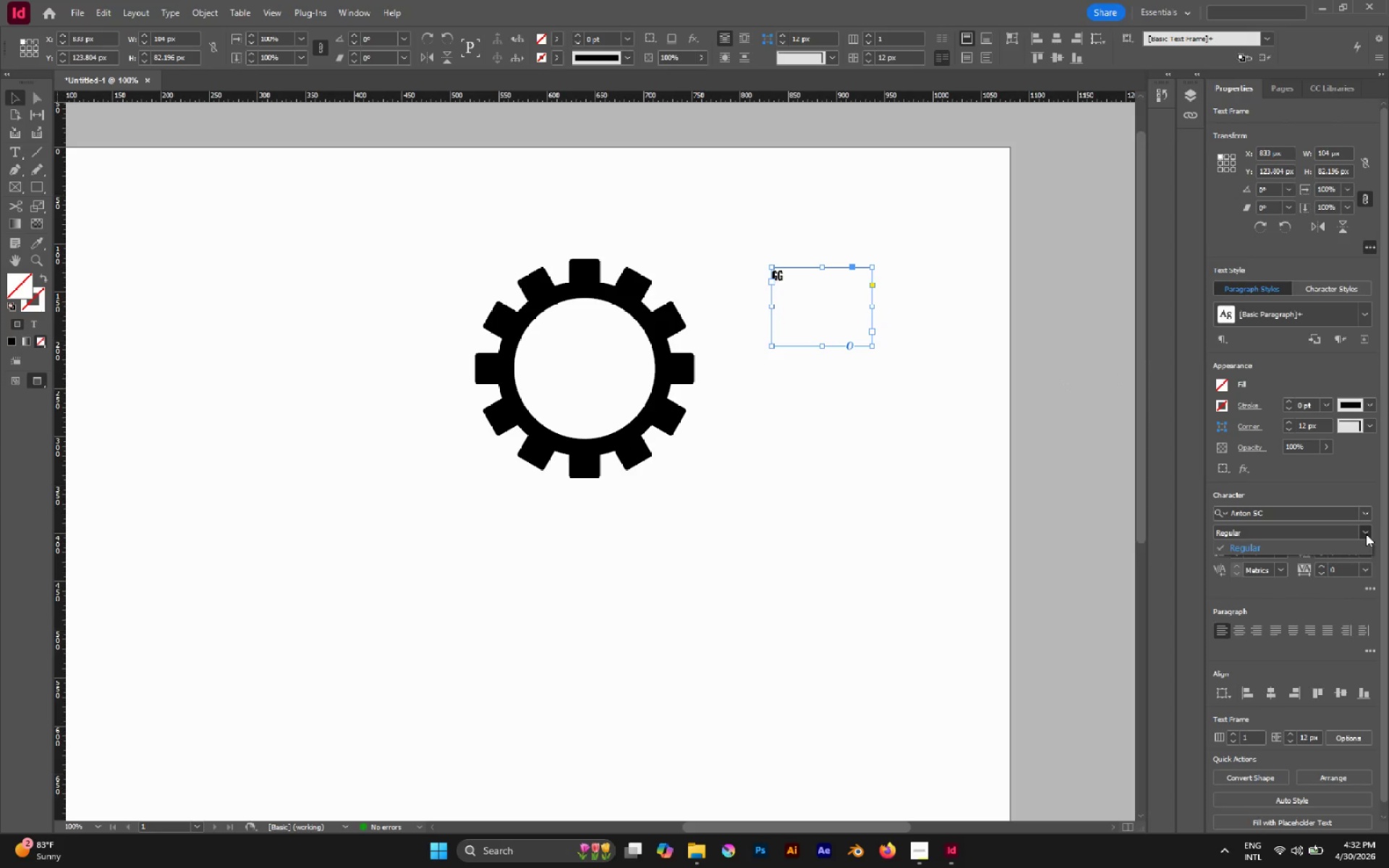 
left_click([922, 423])
 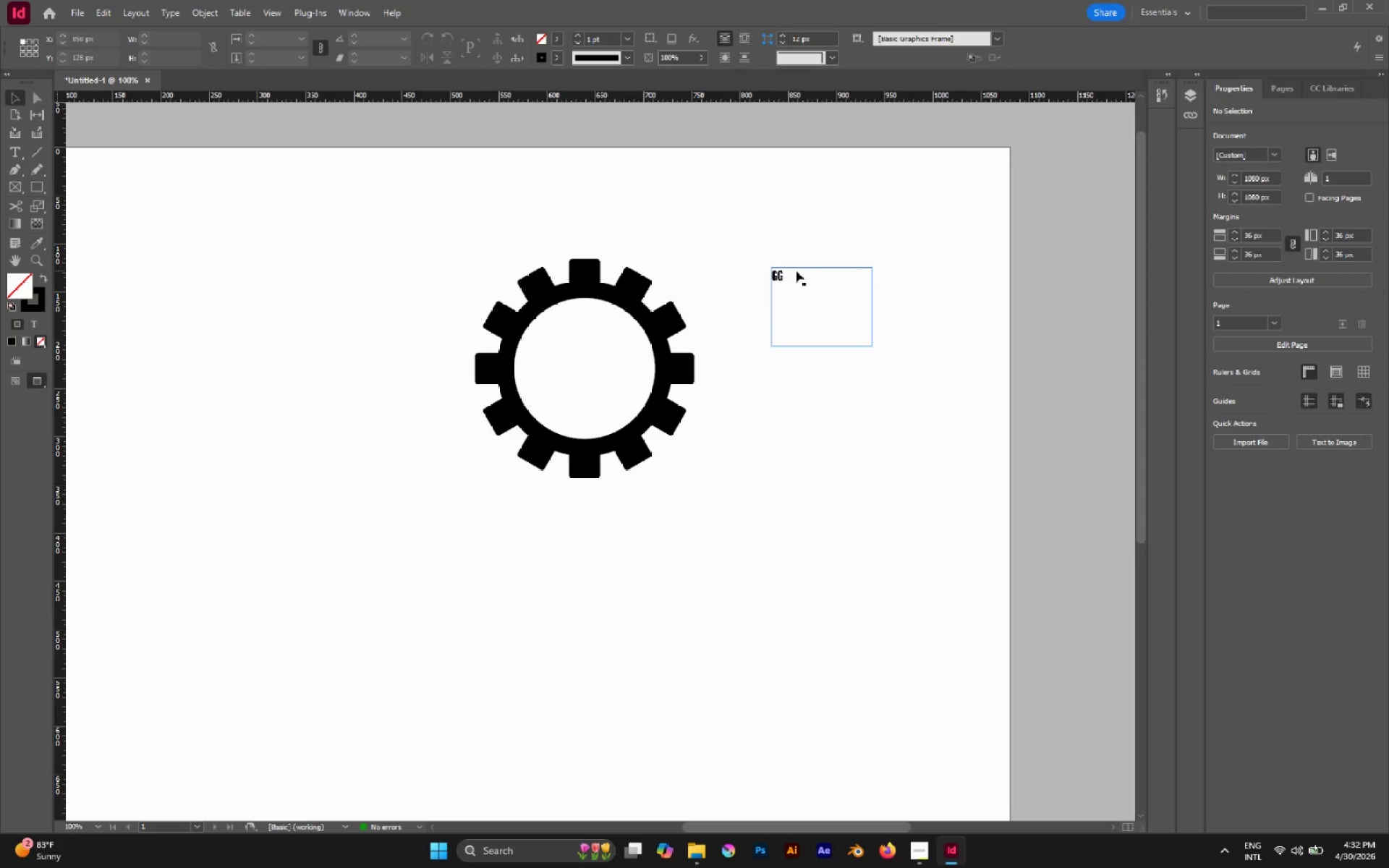 
left_click([781, 275])
 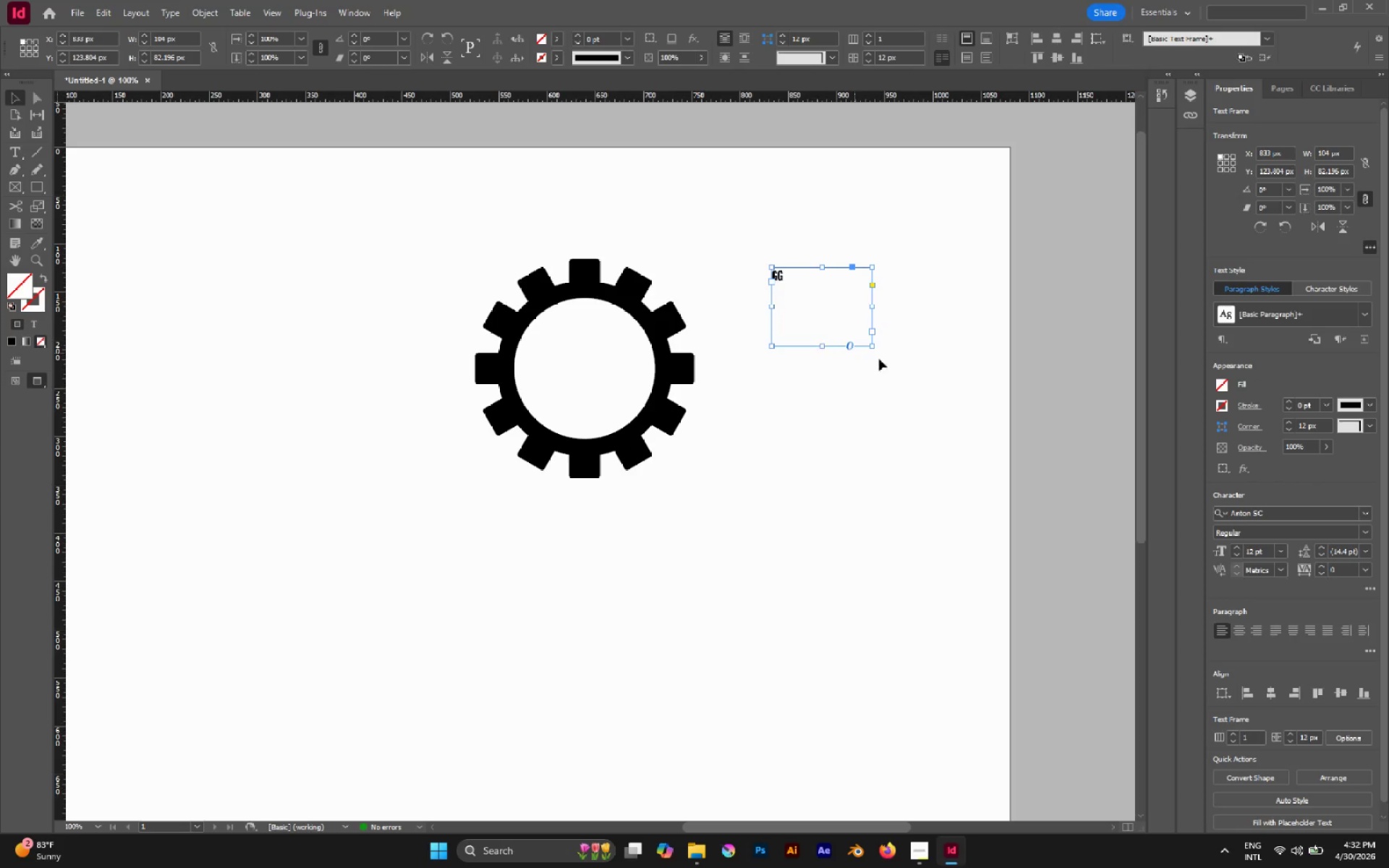 
left_click([1374, 586])
 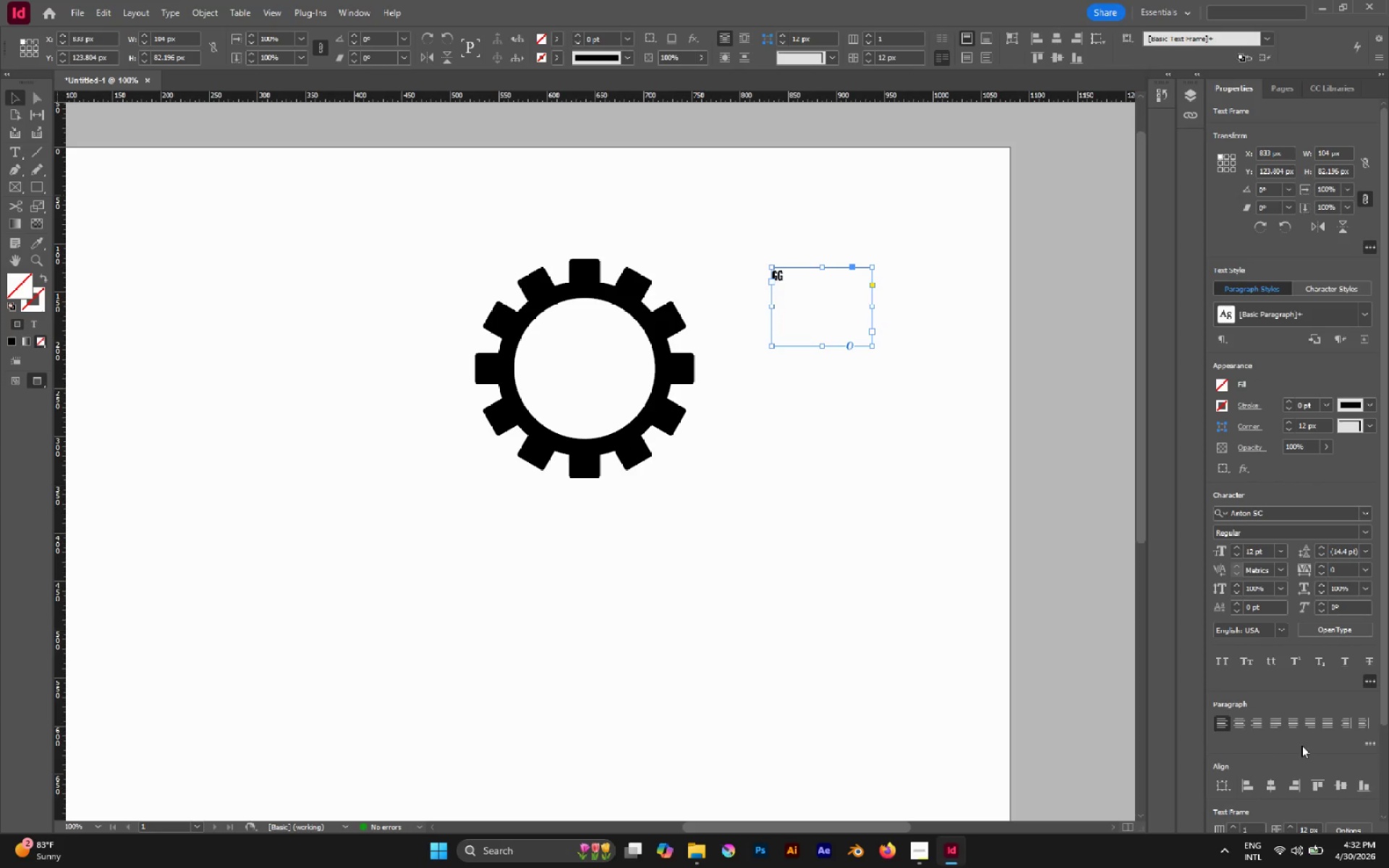 
scroll: coordinate [1296, 738], scroll_direction: none, amount: 0.0
 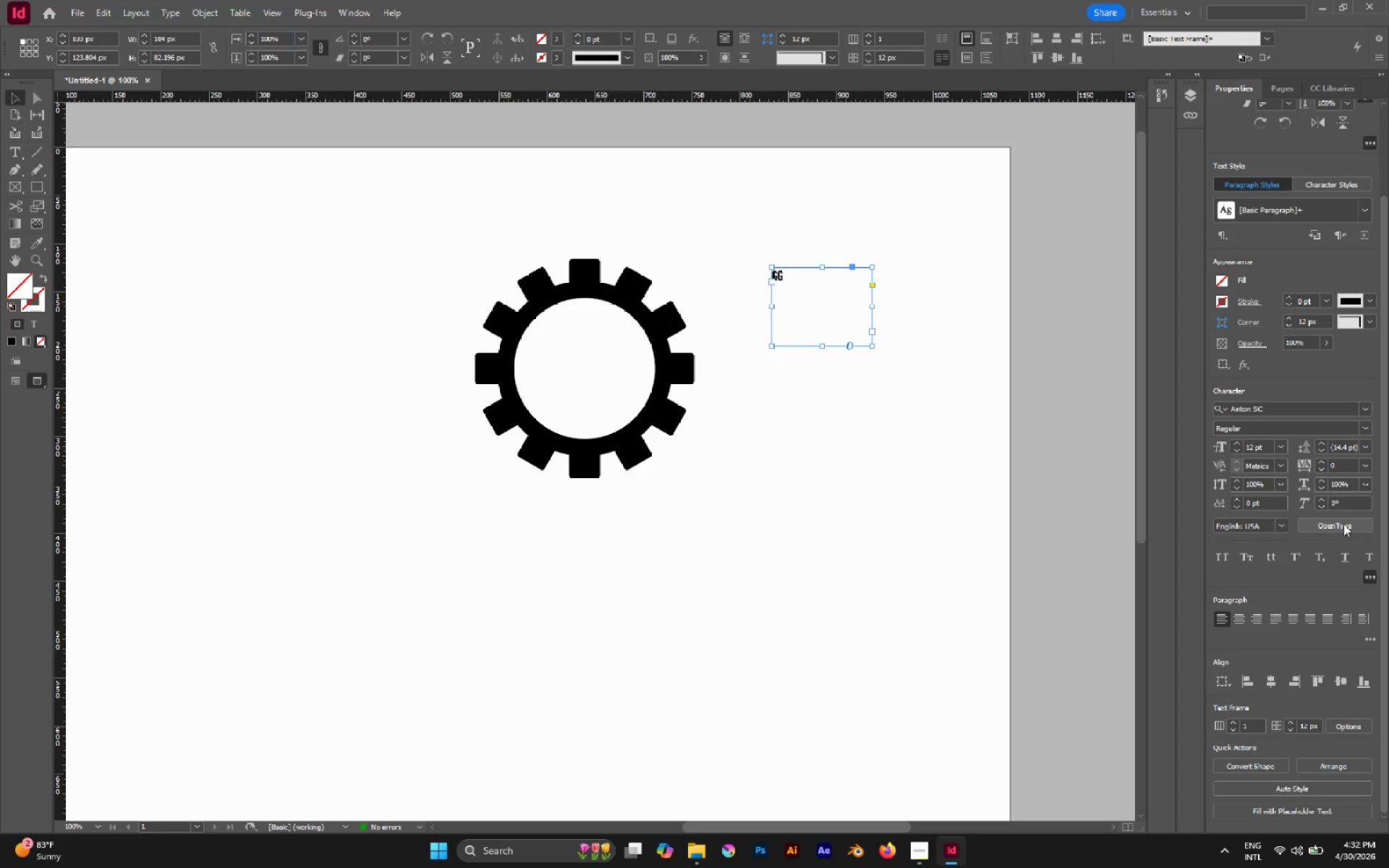 
wait(6.17)
 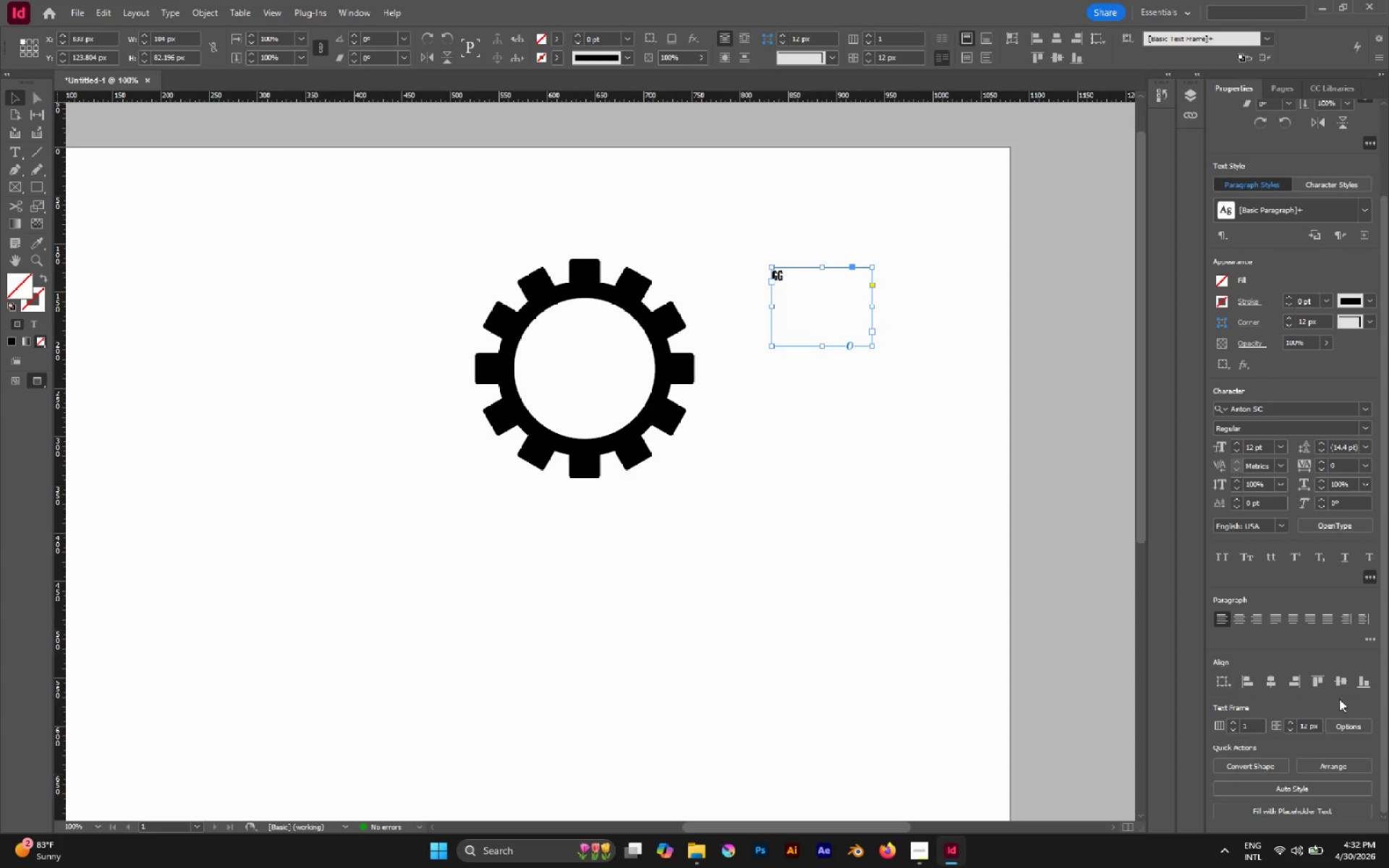 
hold_key(key=AltLeft, duration=0.91)
left_click_drag(start_coordinate=[781, 276], to_coordinate=[768, 439])
 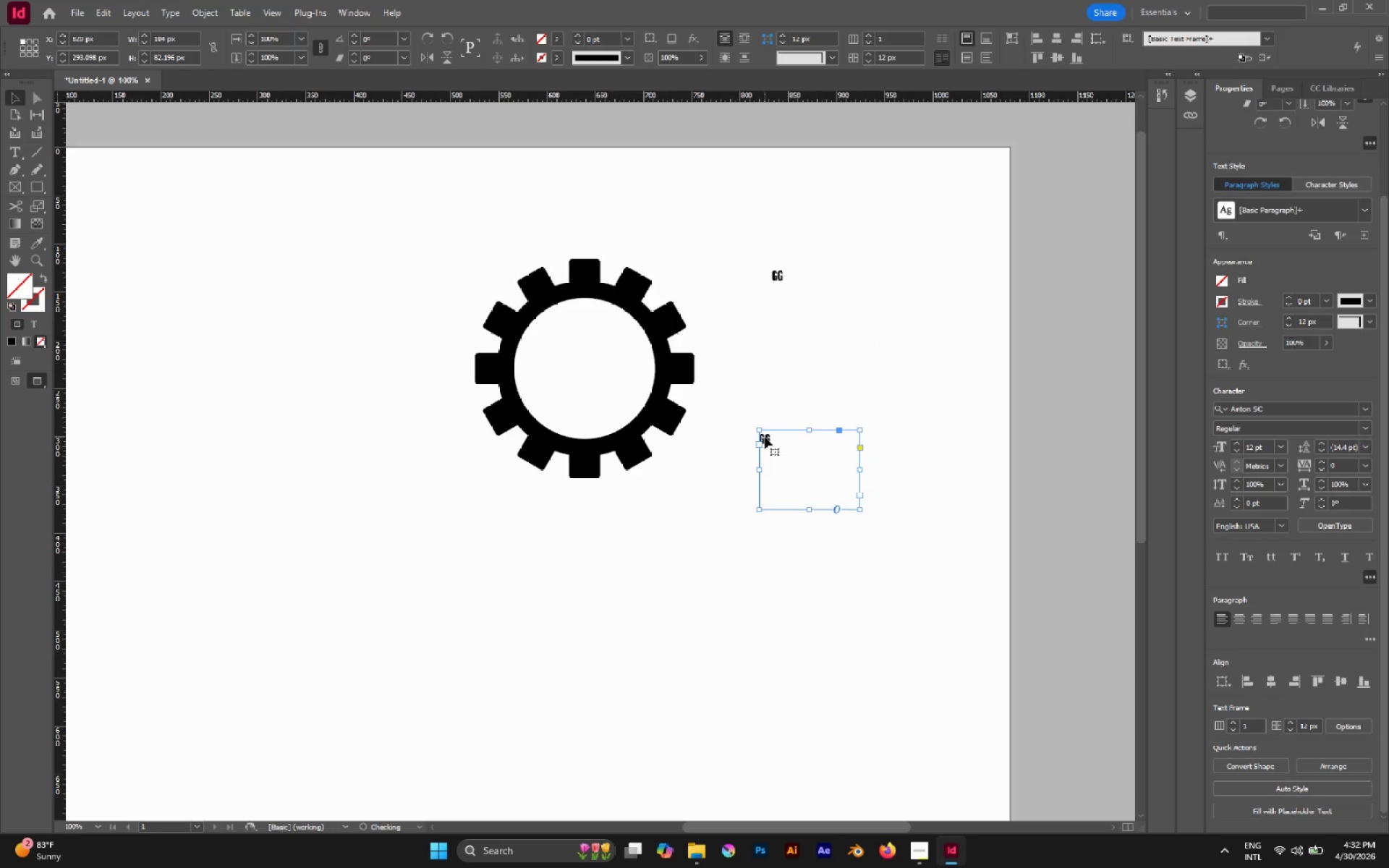 
key(Control+Shift+O)
 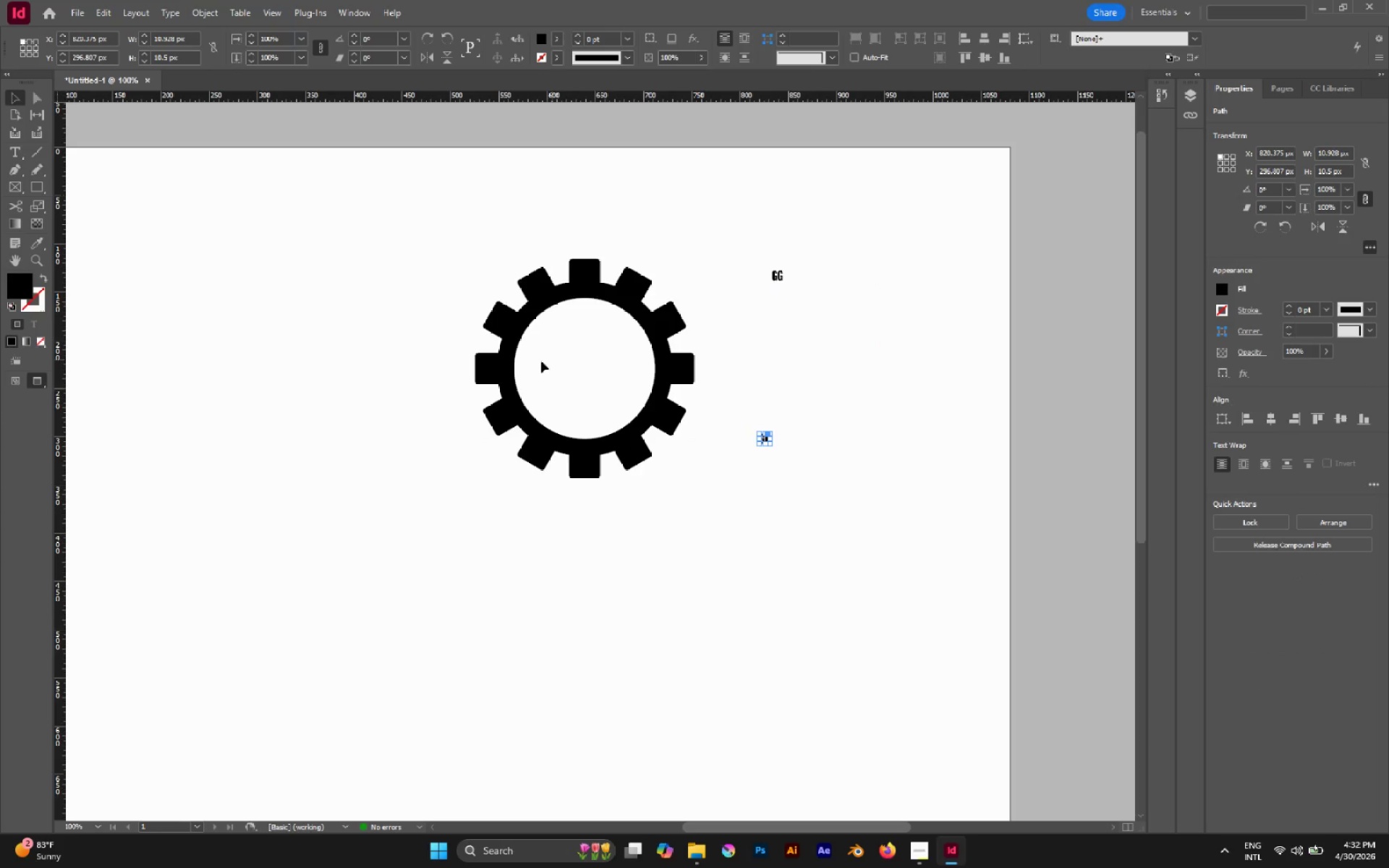 
hold_key(key=ShiftLeft, duration=2.28)
left_click_drag(start_coordinate=[771, 444], to_coordinate=[906, 550])
 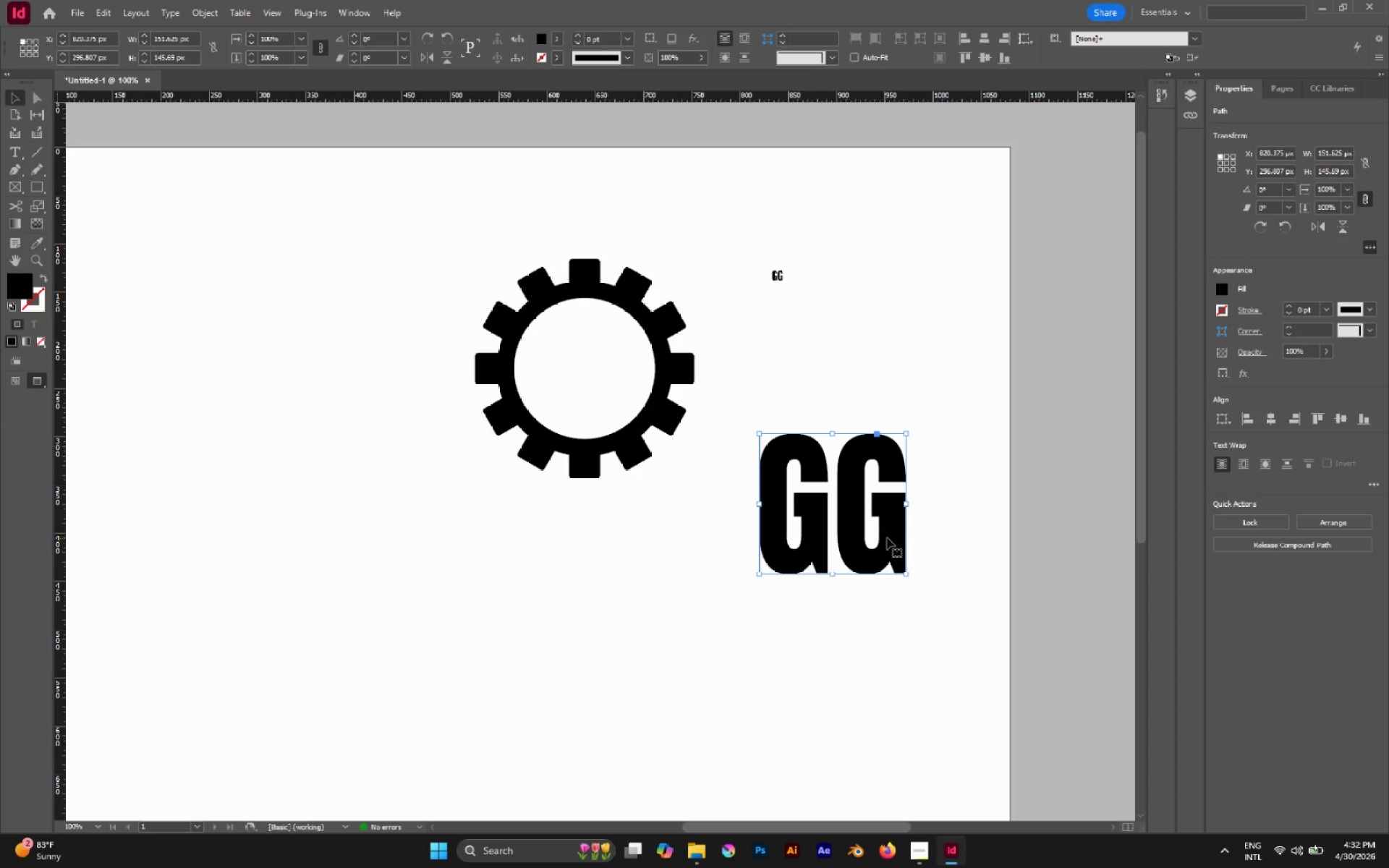 
left_click_drag(start_coordinate=[887, 537], to_coordinate=[664, 407])
 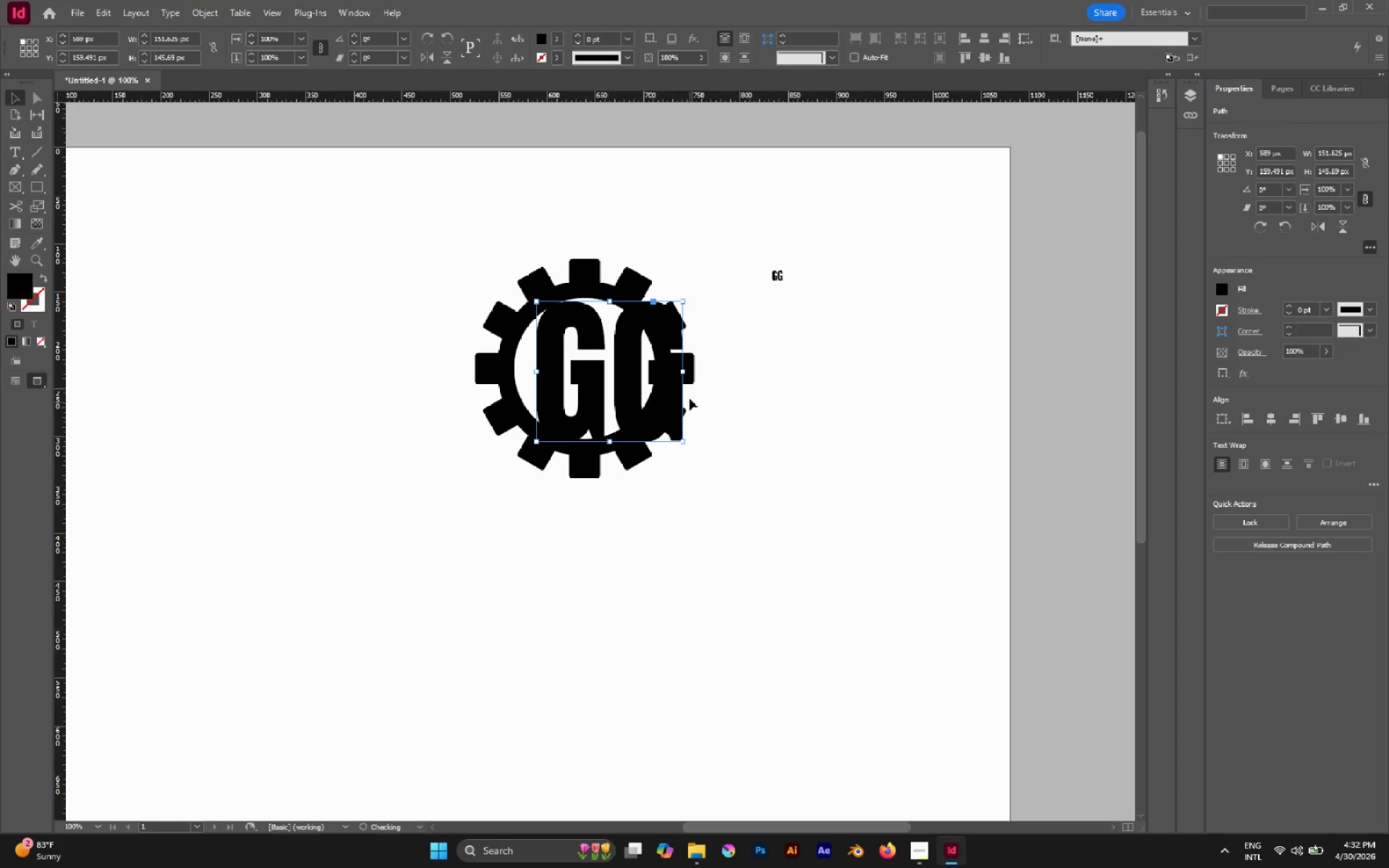 
hold_key(key=ShiftLeft, duration=1.77)
left_click_drag(start_coordinate=[684, 373], to_coordinate=[606, 357])
 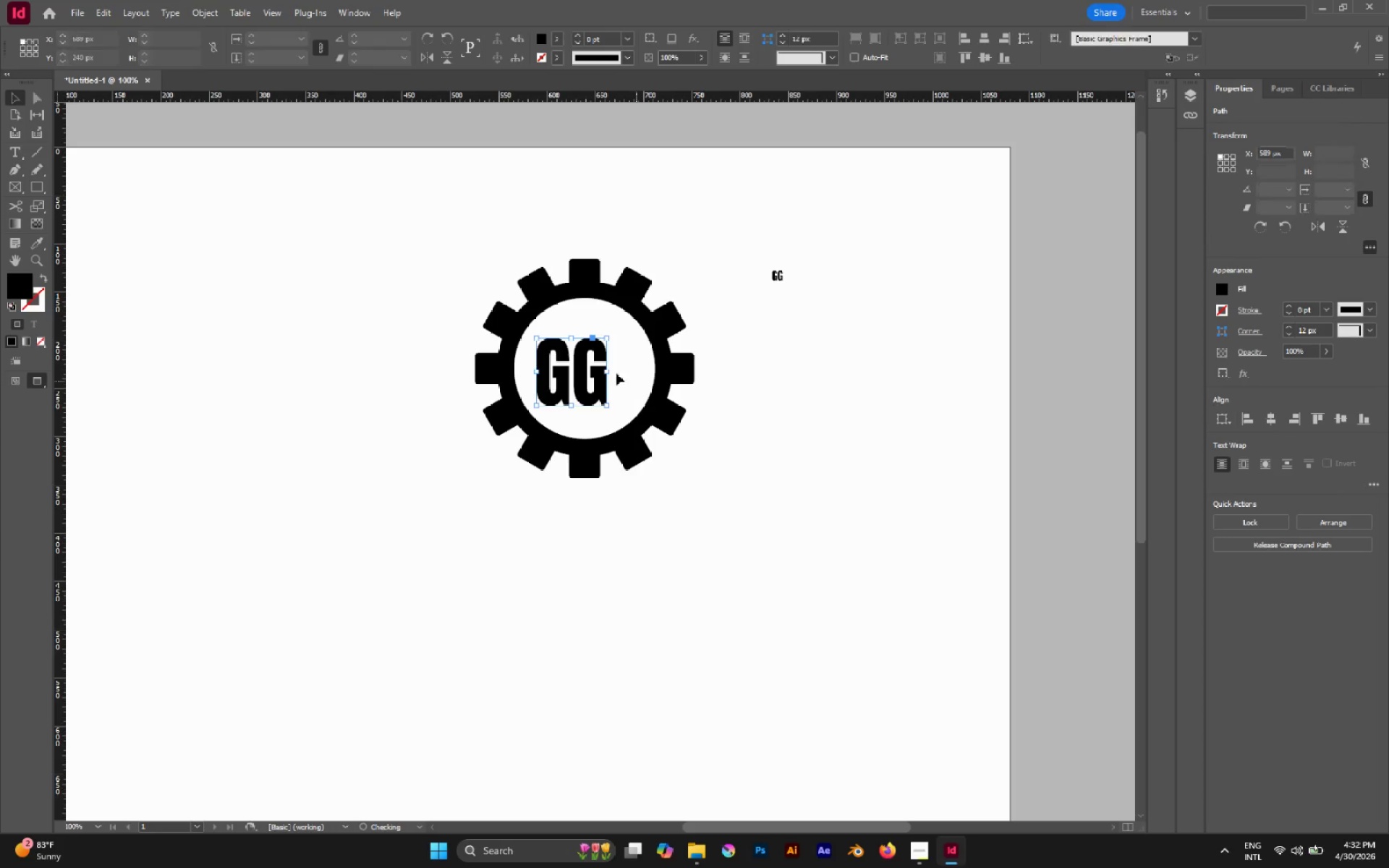 
double_click([608, 370])
 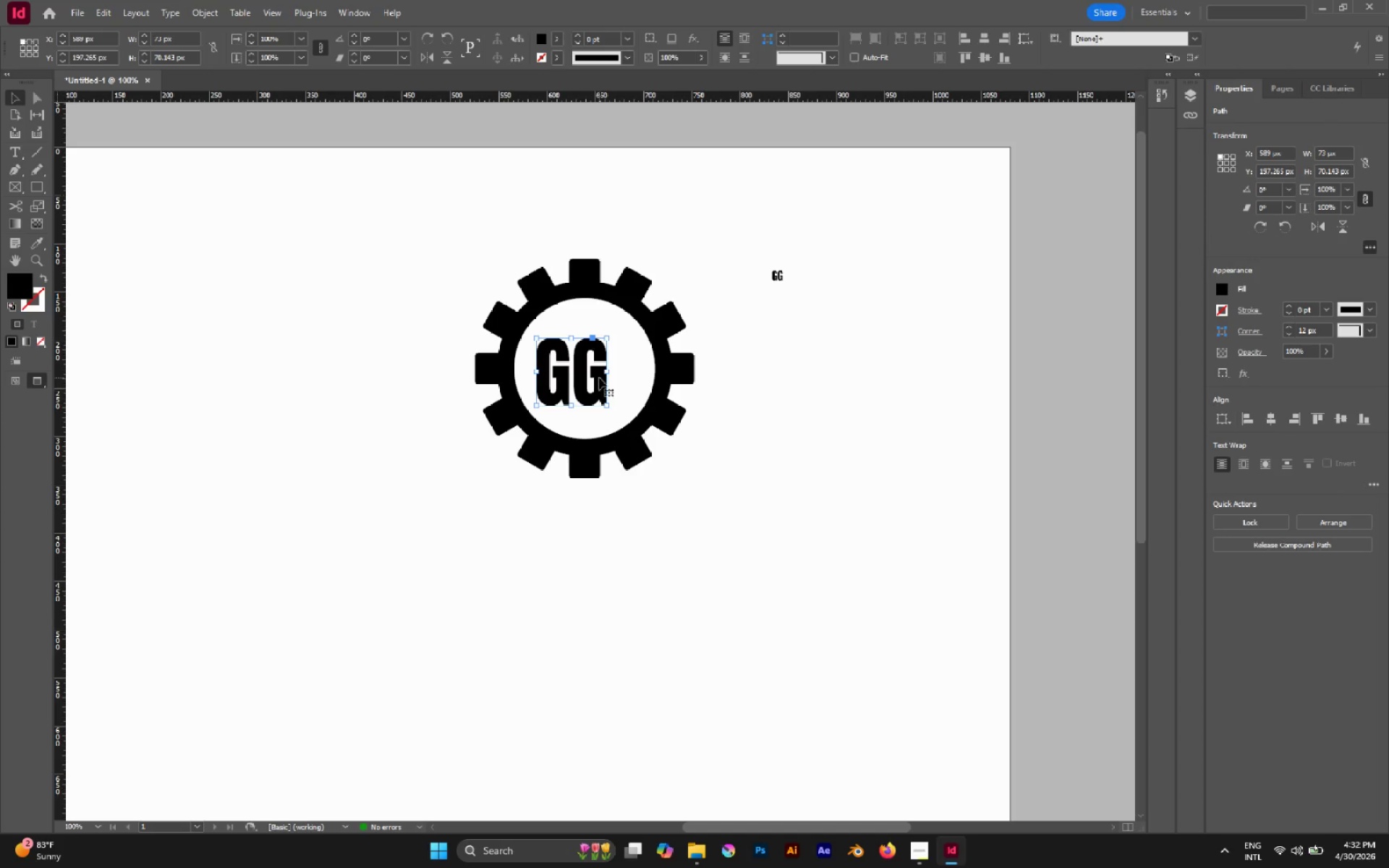 
left_click_drag(start_coordinate=[599, 378], to_coordinate=[611, 377])
 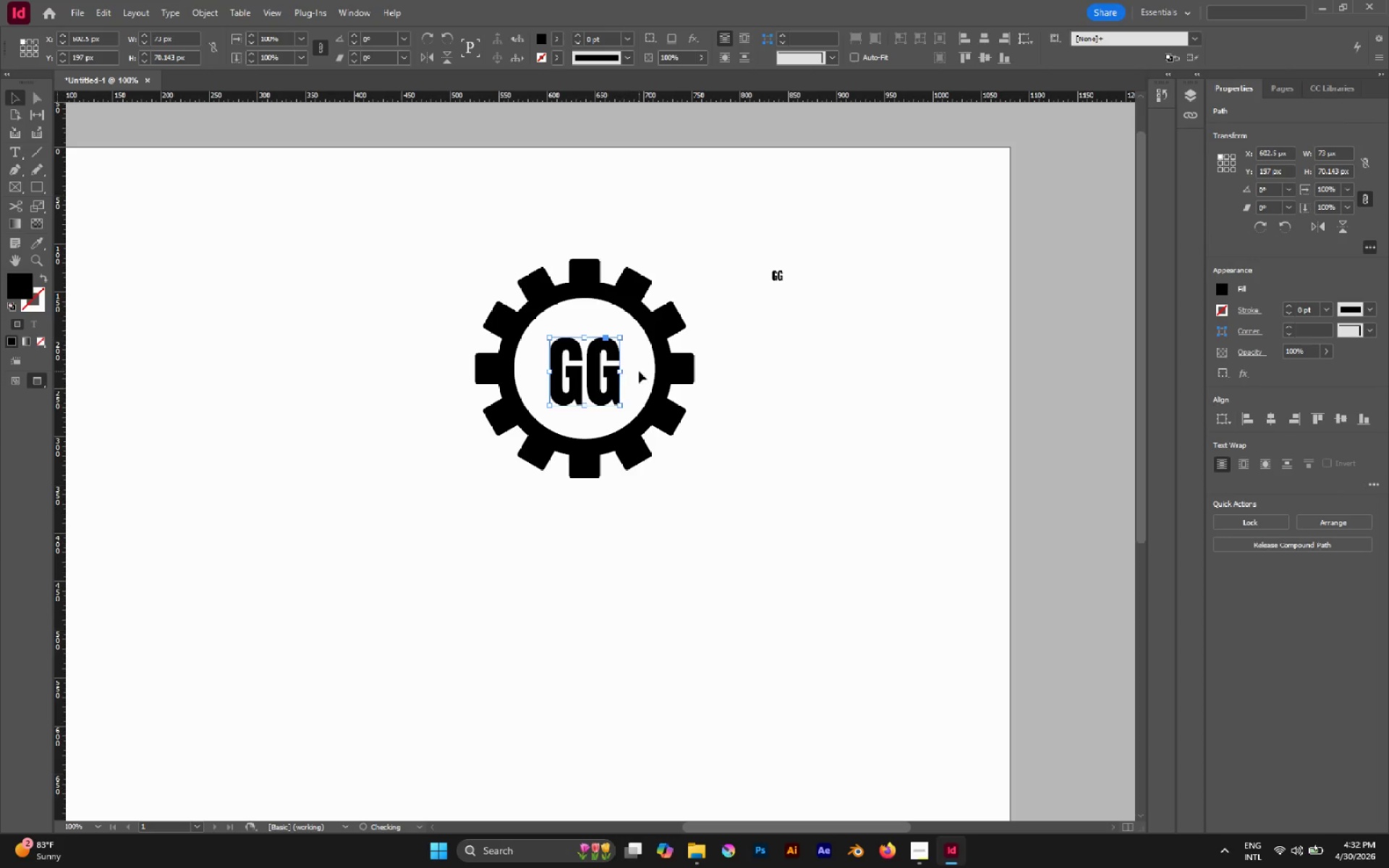 
left_click([639, 371])
 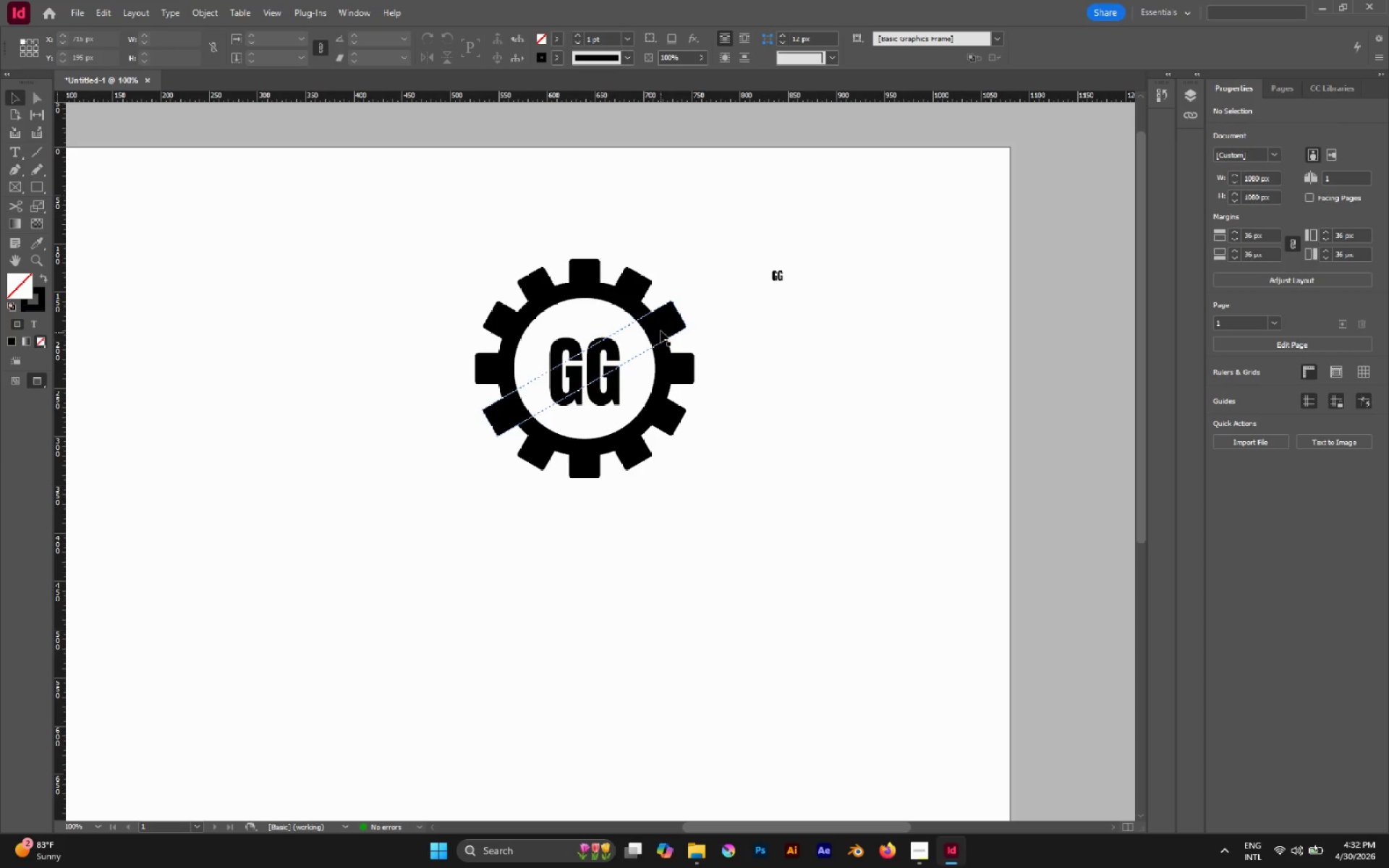 
left_click([662, 326])
 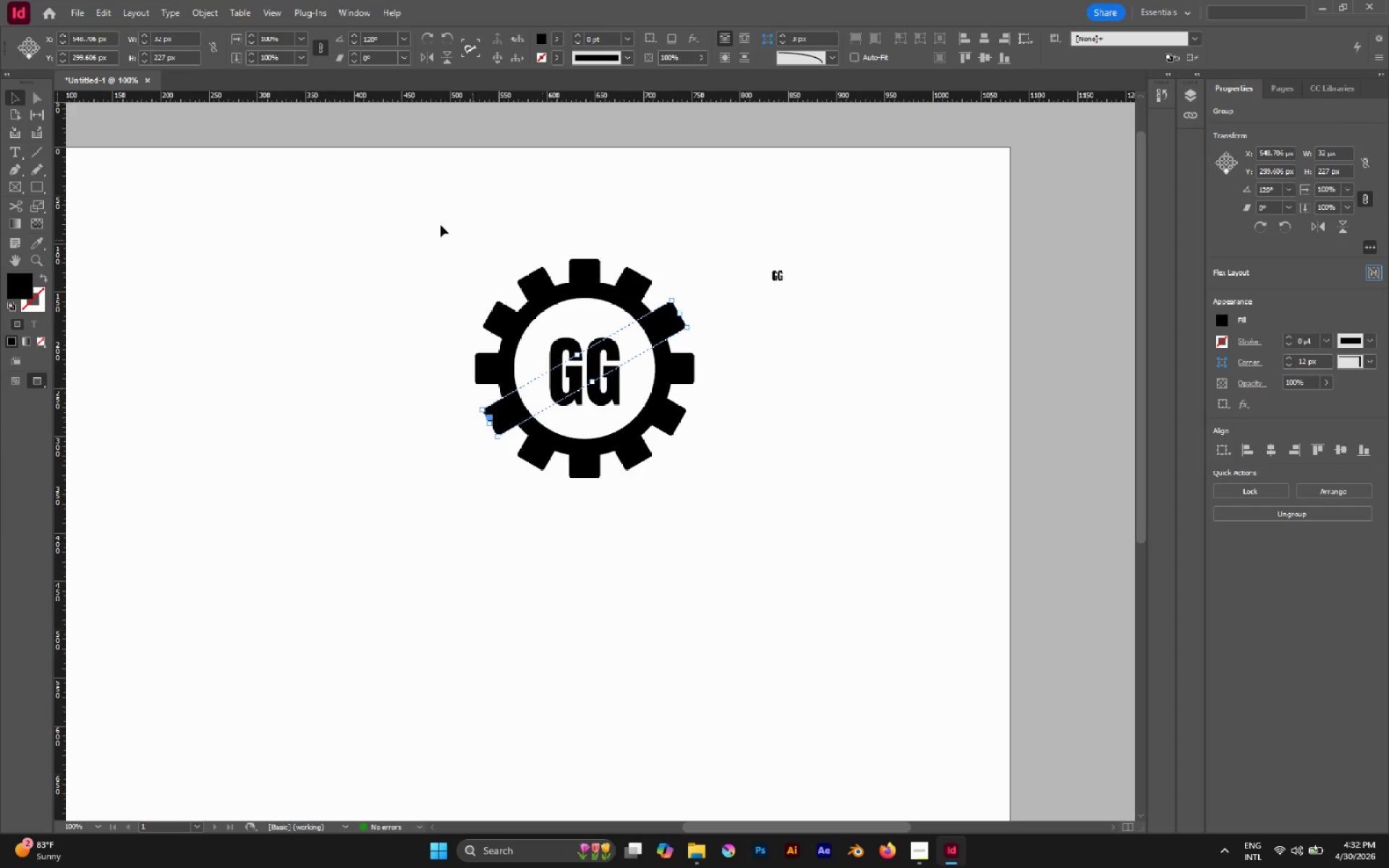 
left_click_drag(start_coordinate=[422, 214], to_coordinate=[835, 573])
 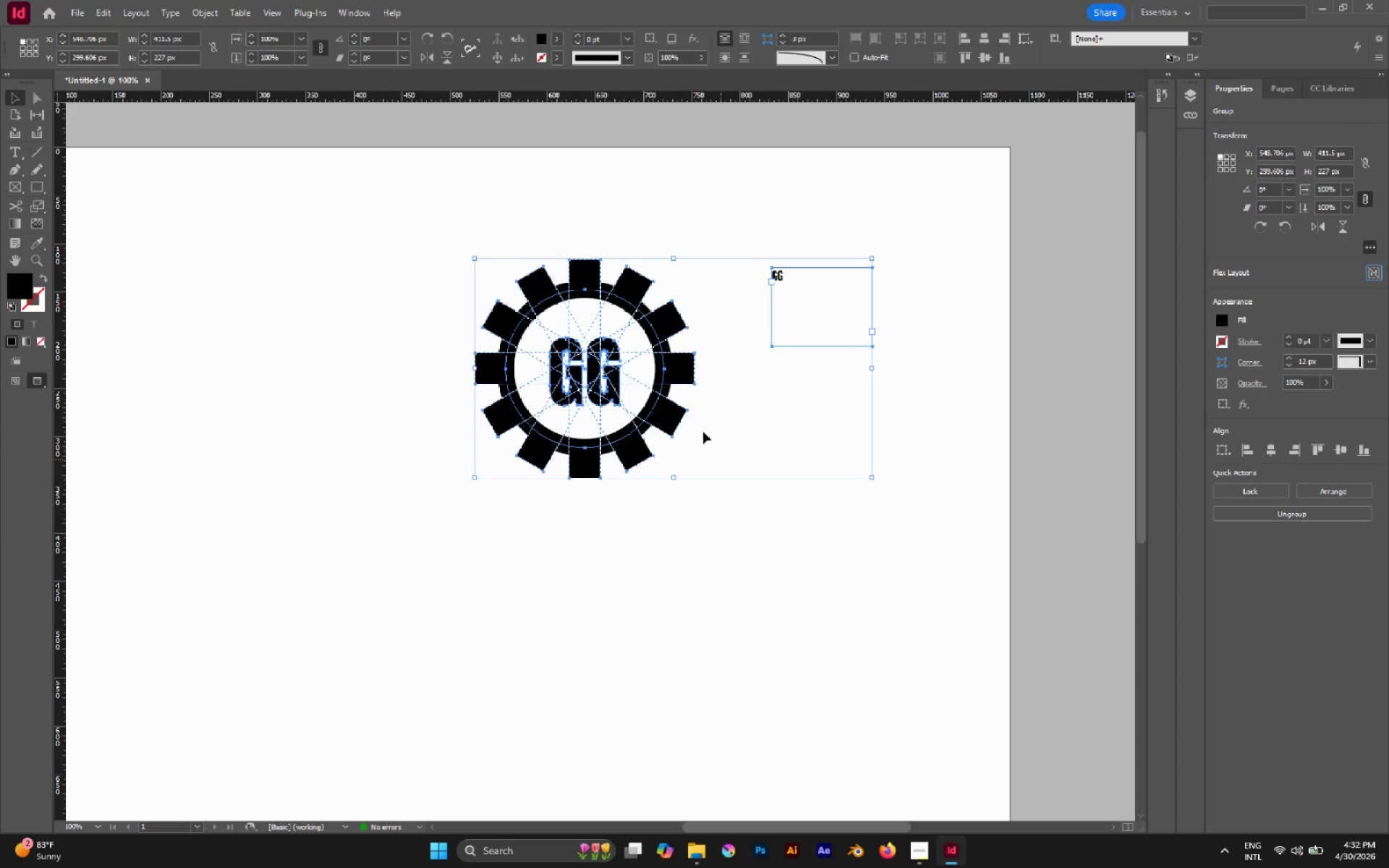 
hold_key(key=ShiftLeft, duration=1.42)
left_click([663, 348])
 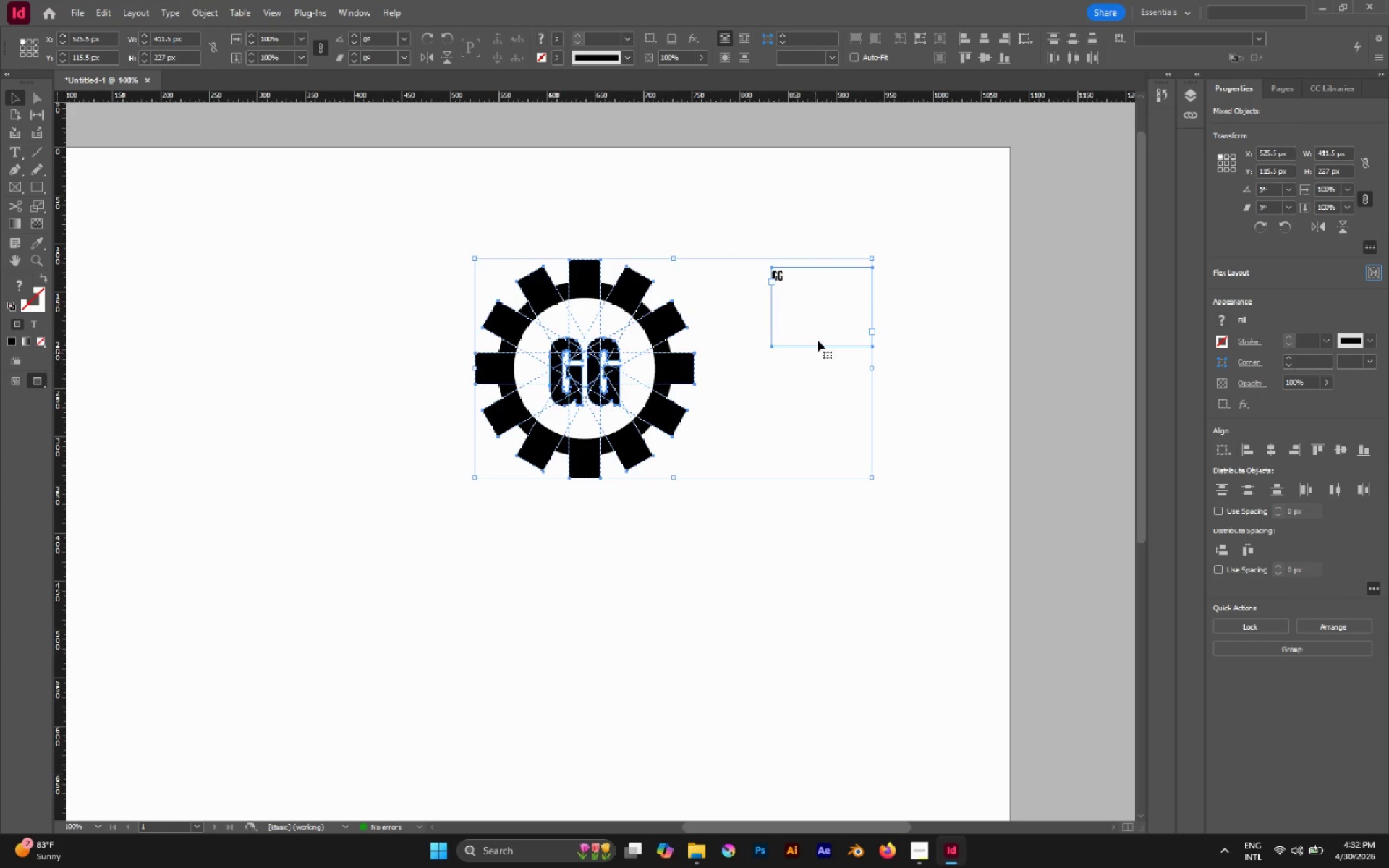 
hold_key(key=ShiftLeft, duration=1.0)
left_click_drag(start_coordinate=[766, 243], to_coordinate=[837, 342])
 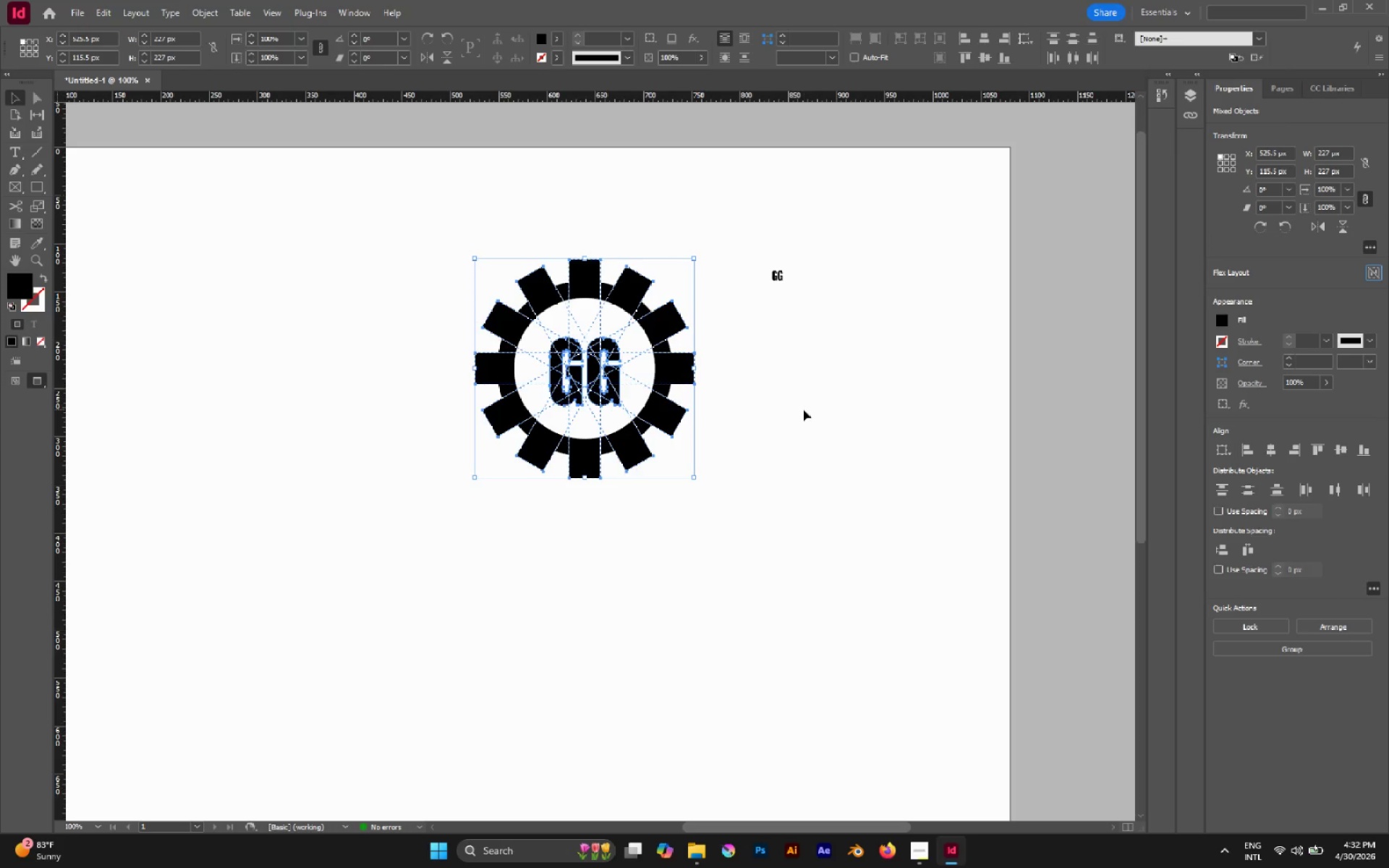 
key(Control+G)
 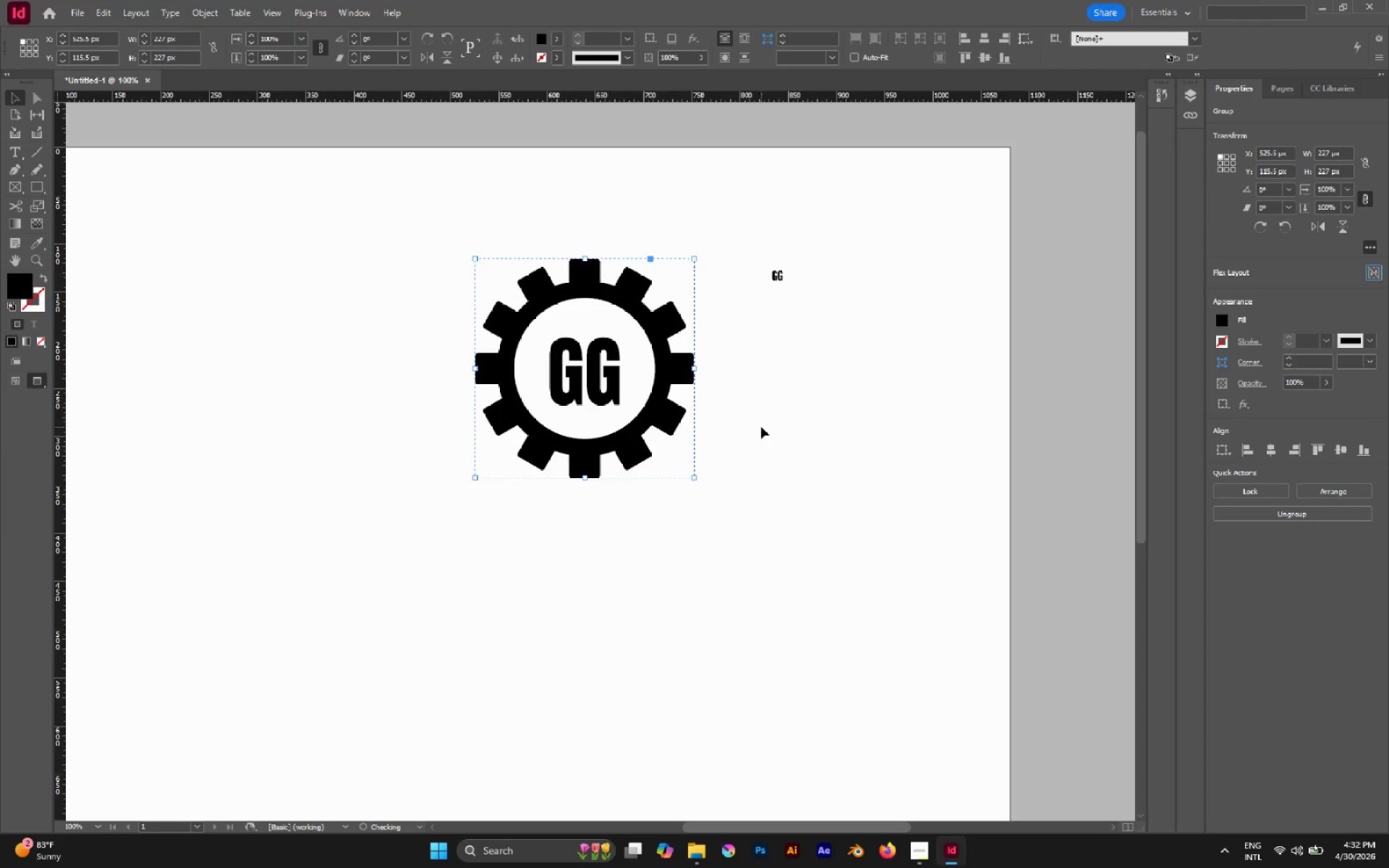 
left_click([761, 427])
 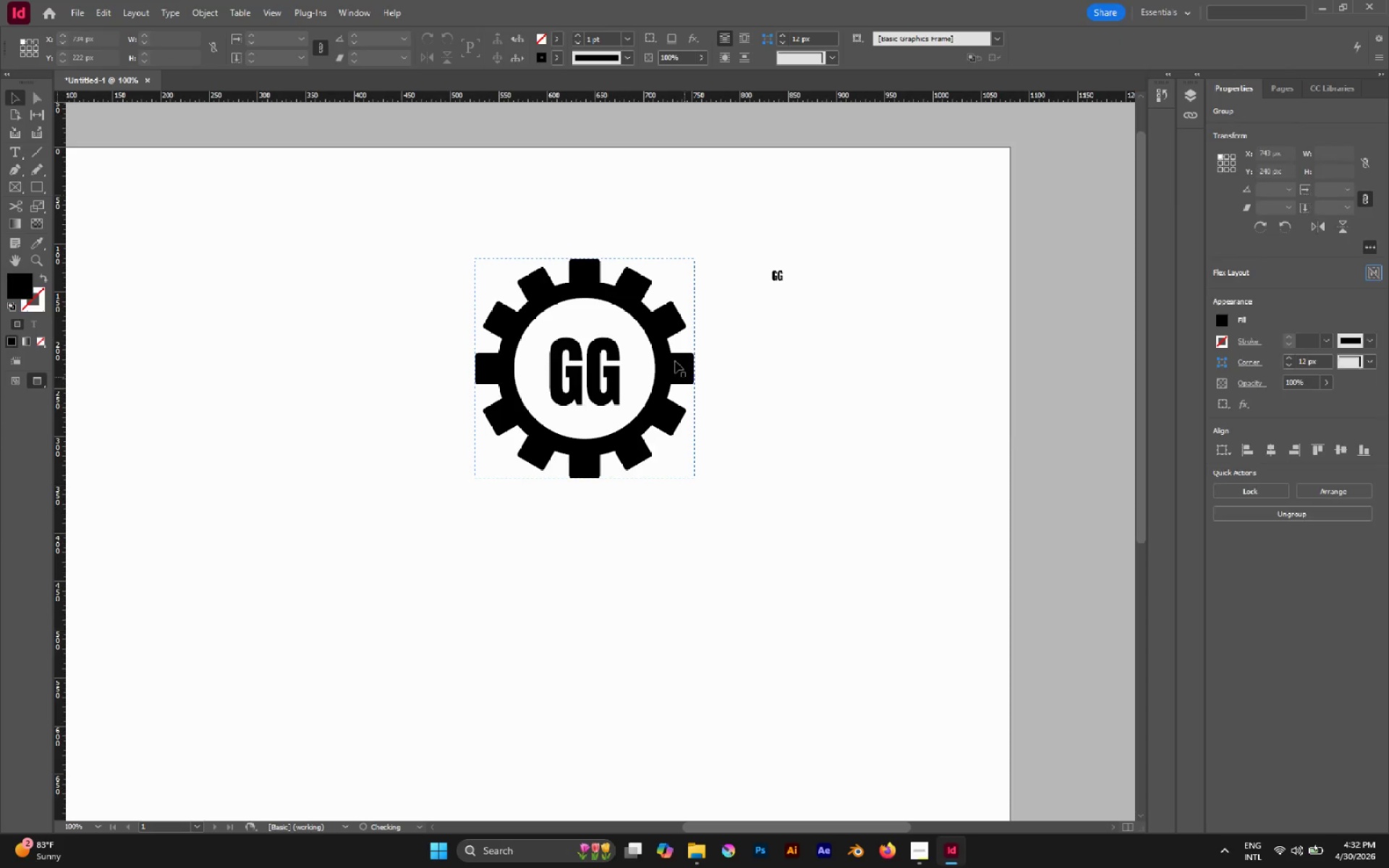 
left_click_drag(start_coordinate=[675, 361], to_coordinate=[730, 421])
 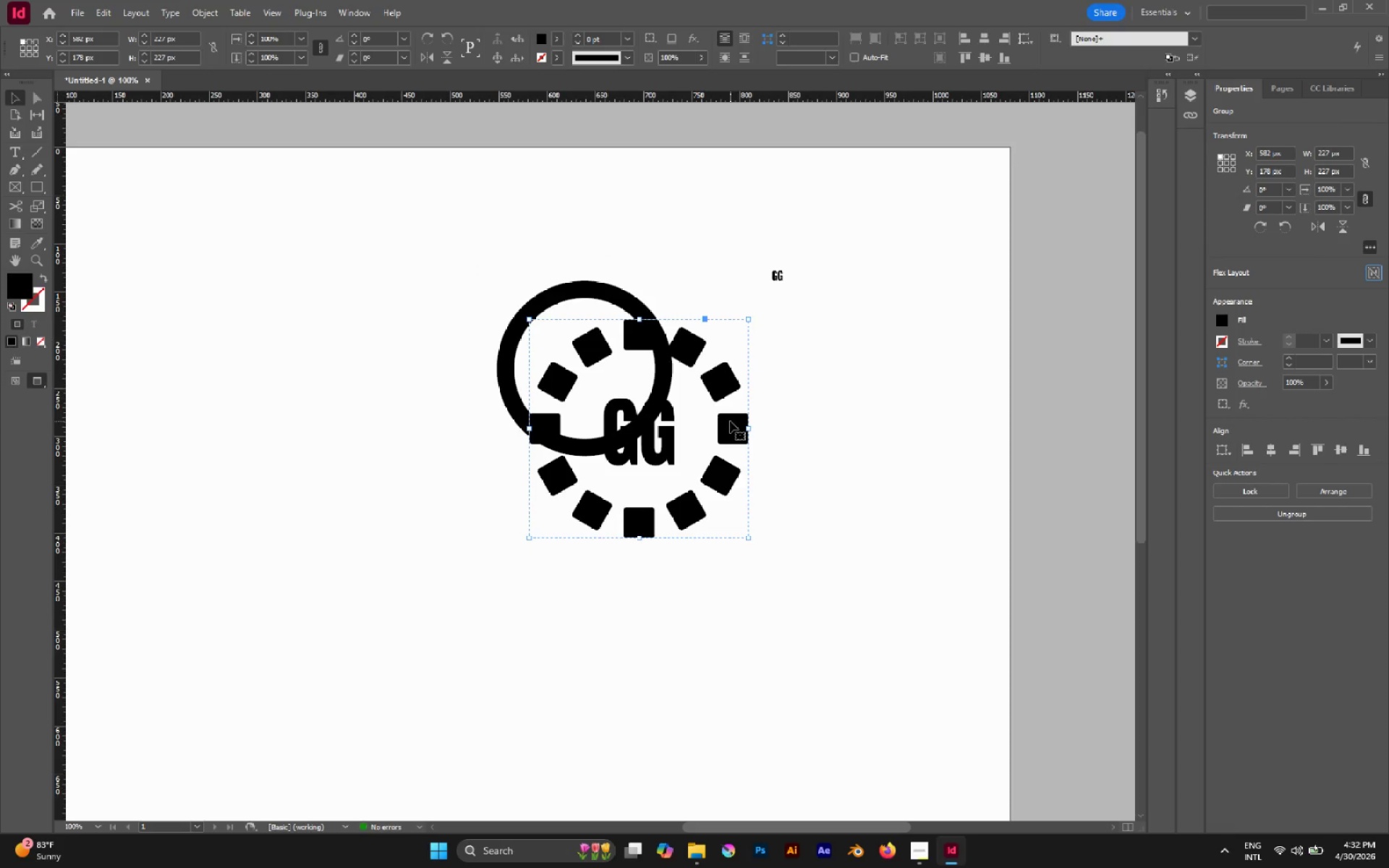 
key(Control+Z)
 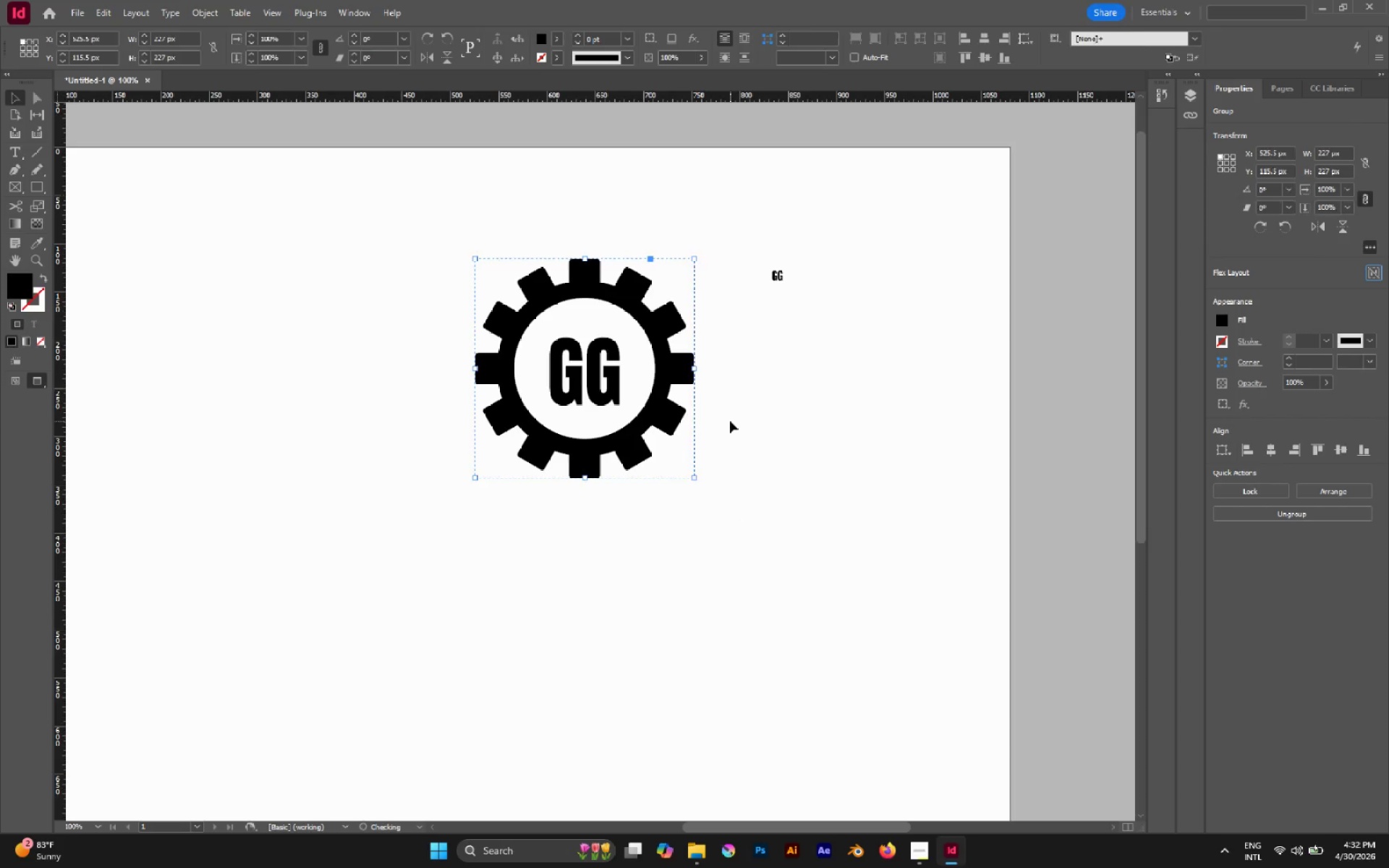 
left_click([730, 421])
 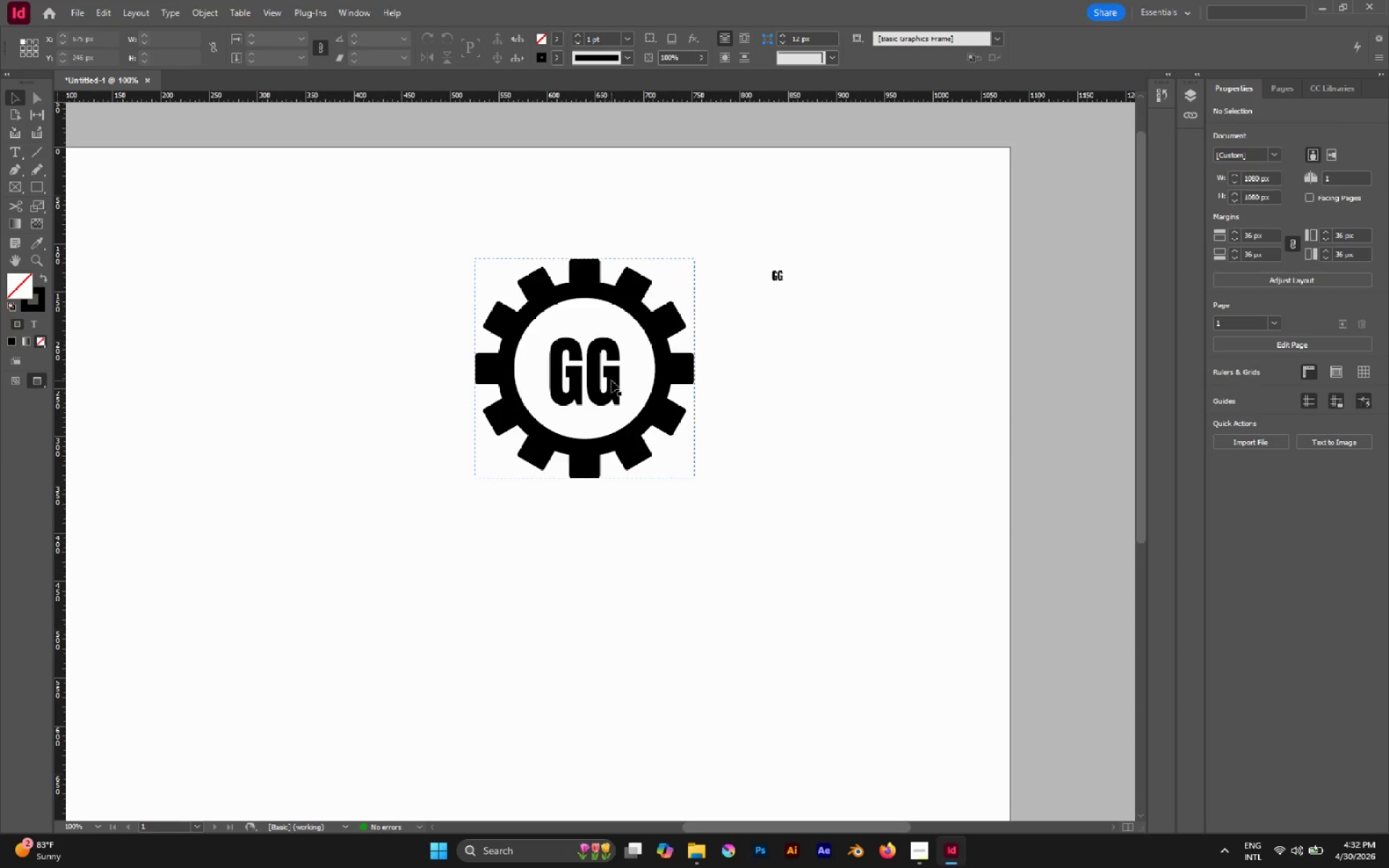 
left_click_drag(start_coordinate=[611, 380], to_coordinate=[654, 437])
 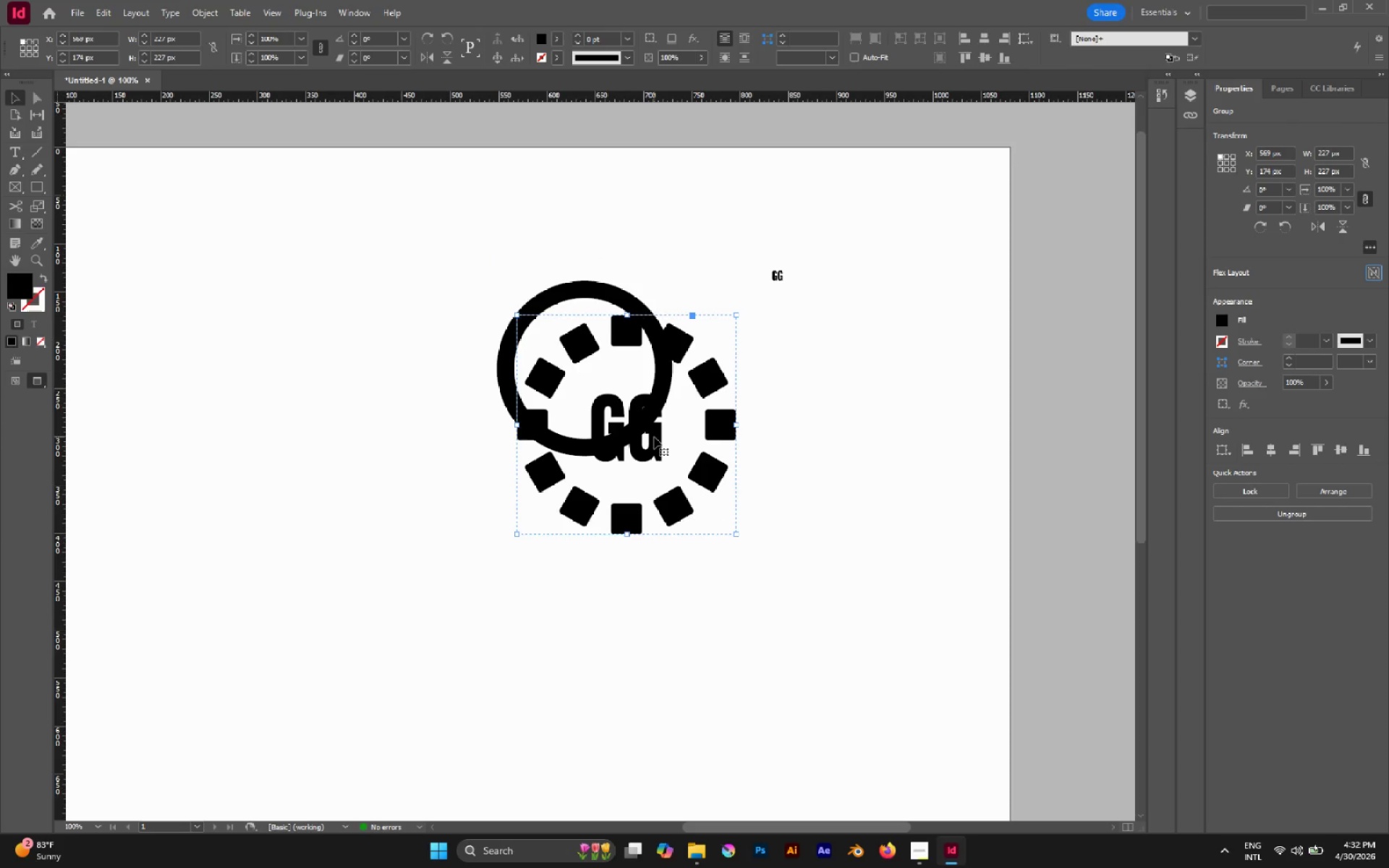 
key(Control+Z)
 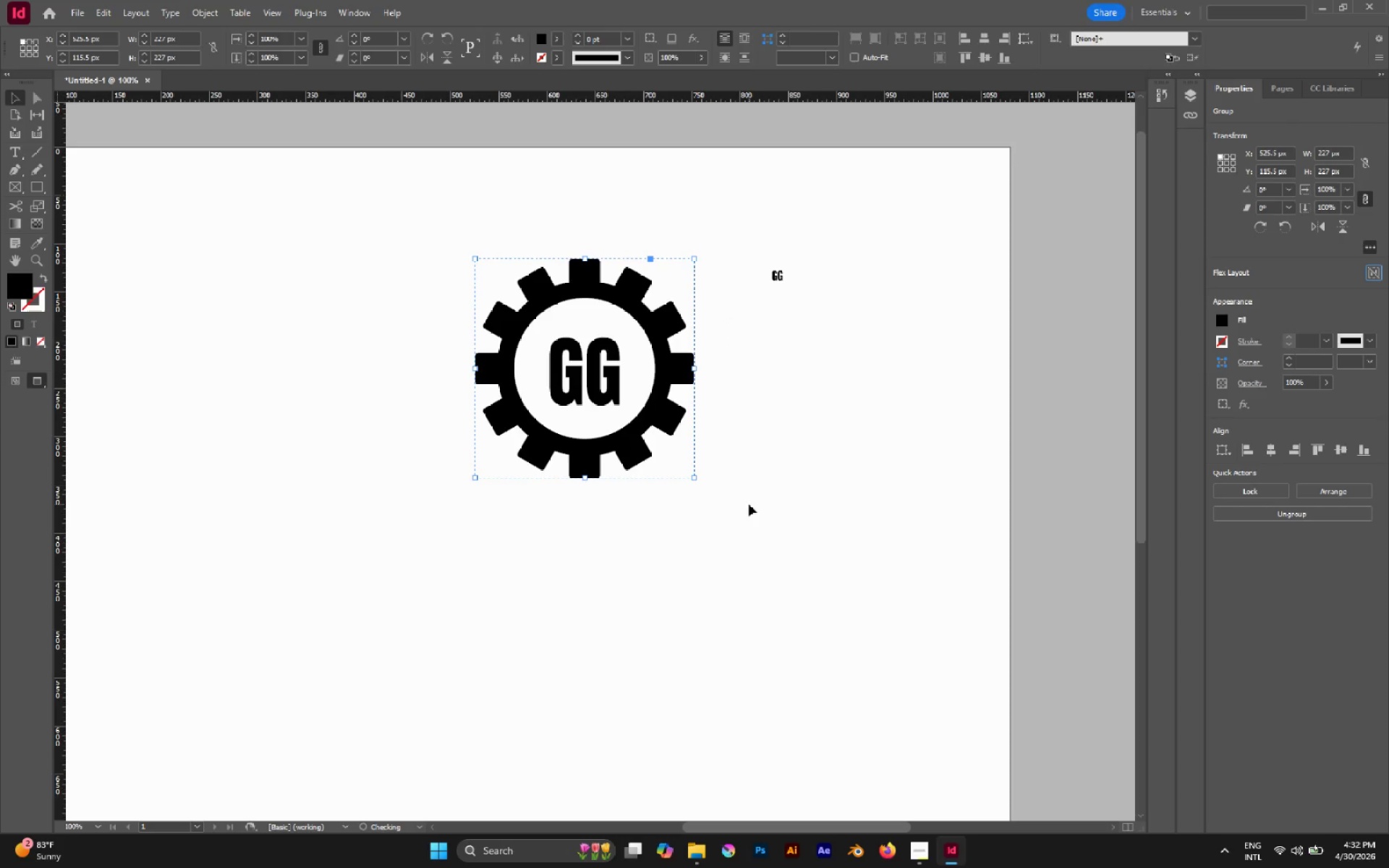 
left_click([749, 504])
 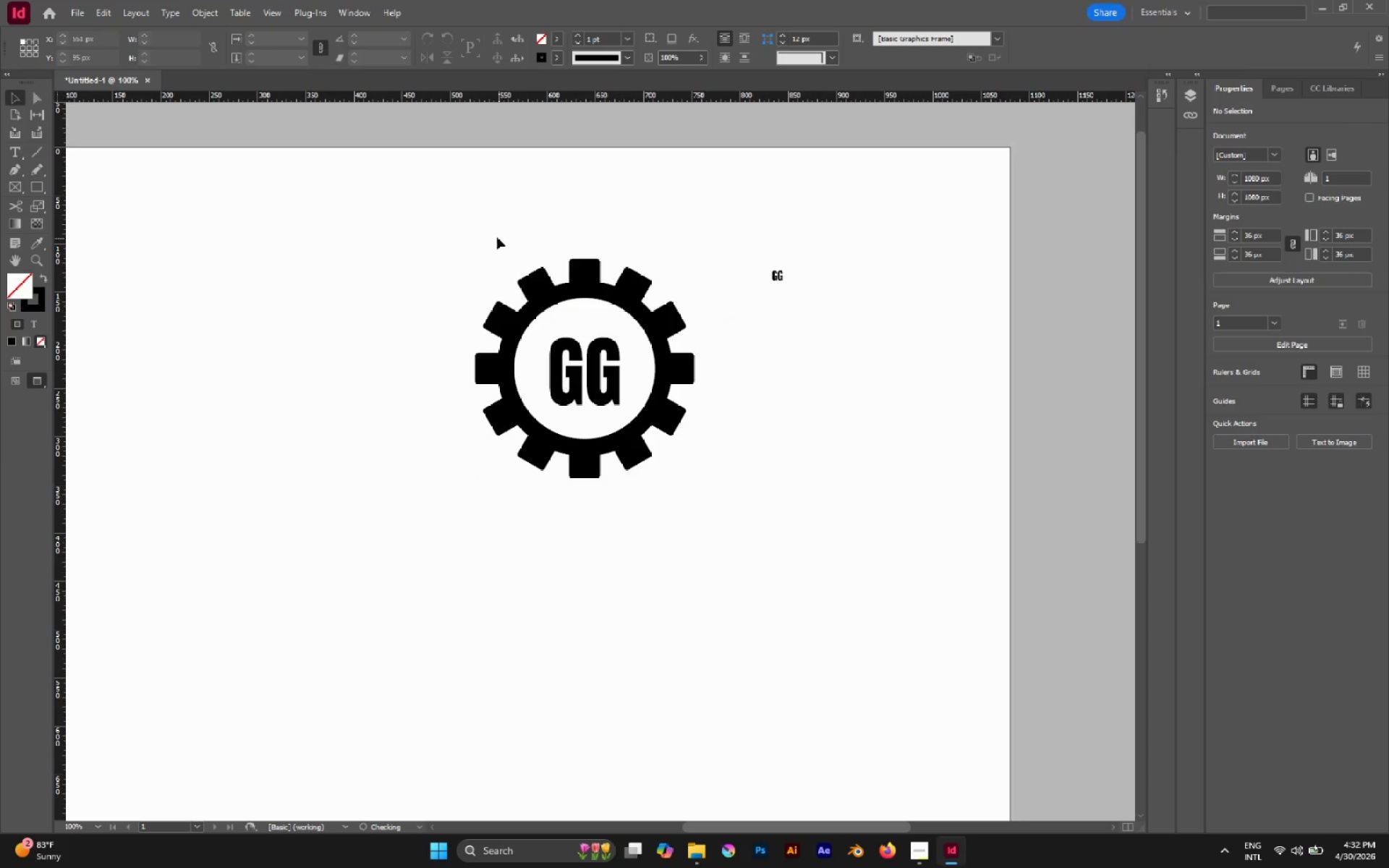 
left_click_drag(start_coordinate=[465, 226], to_coordinate=[716, 532])
 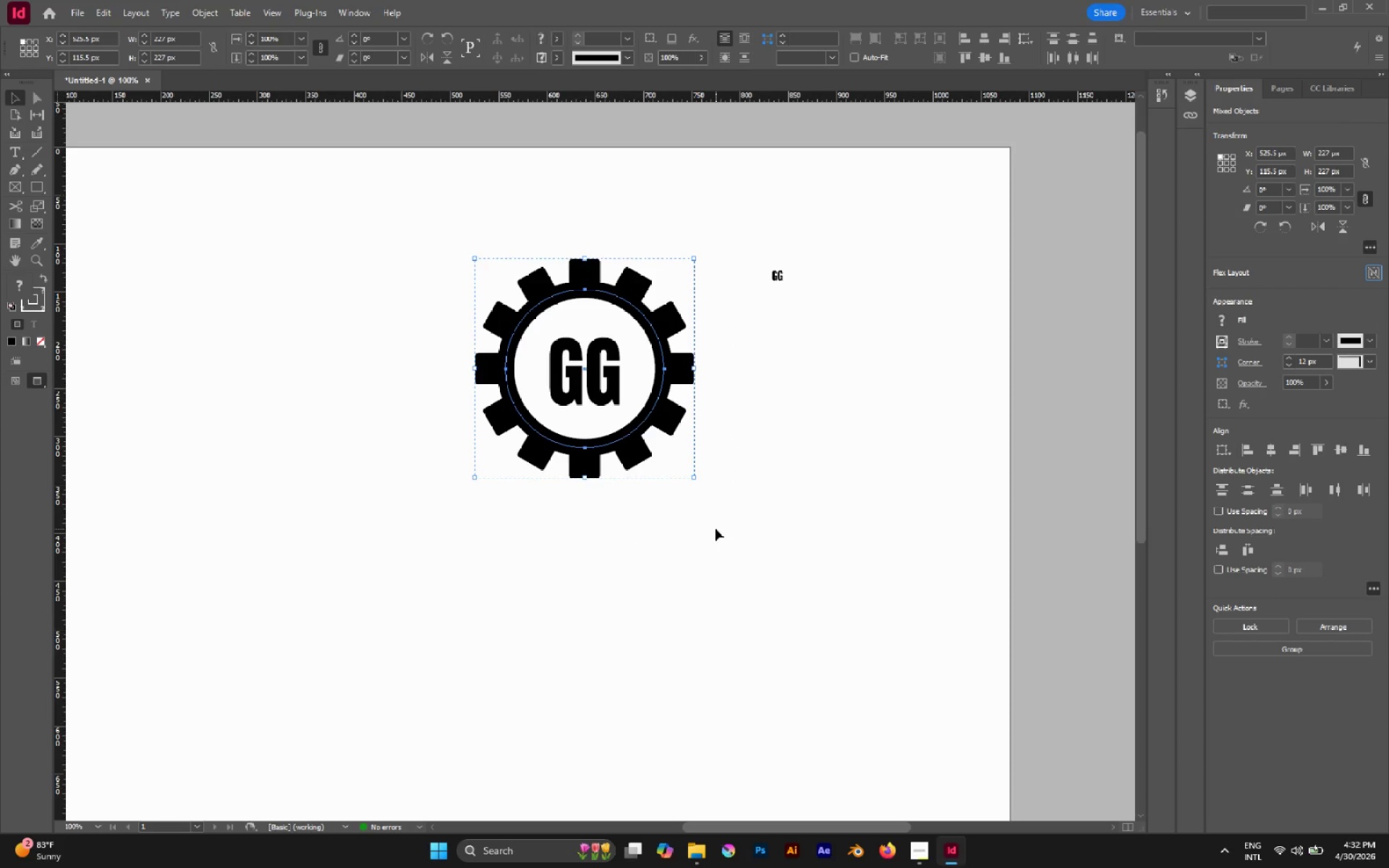 
key(Control+G)
 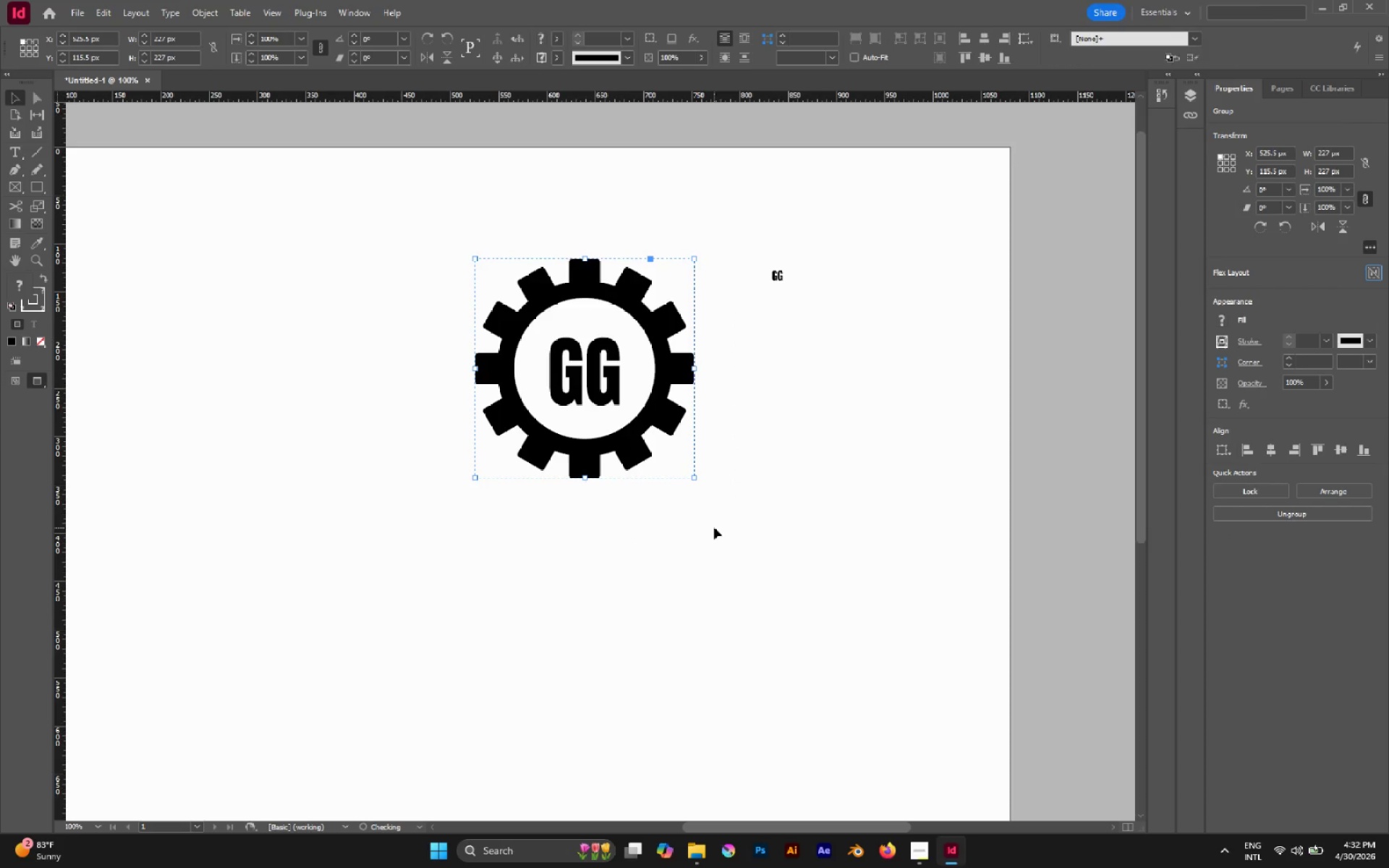 
left_click_drag(start_coordinate=[714, 527], to_coordinate=[710, 525])
 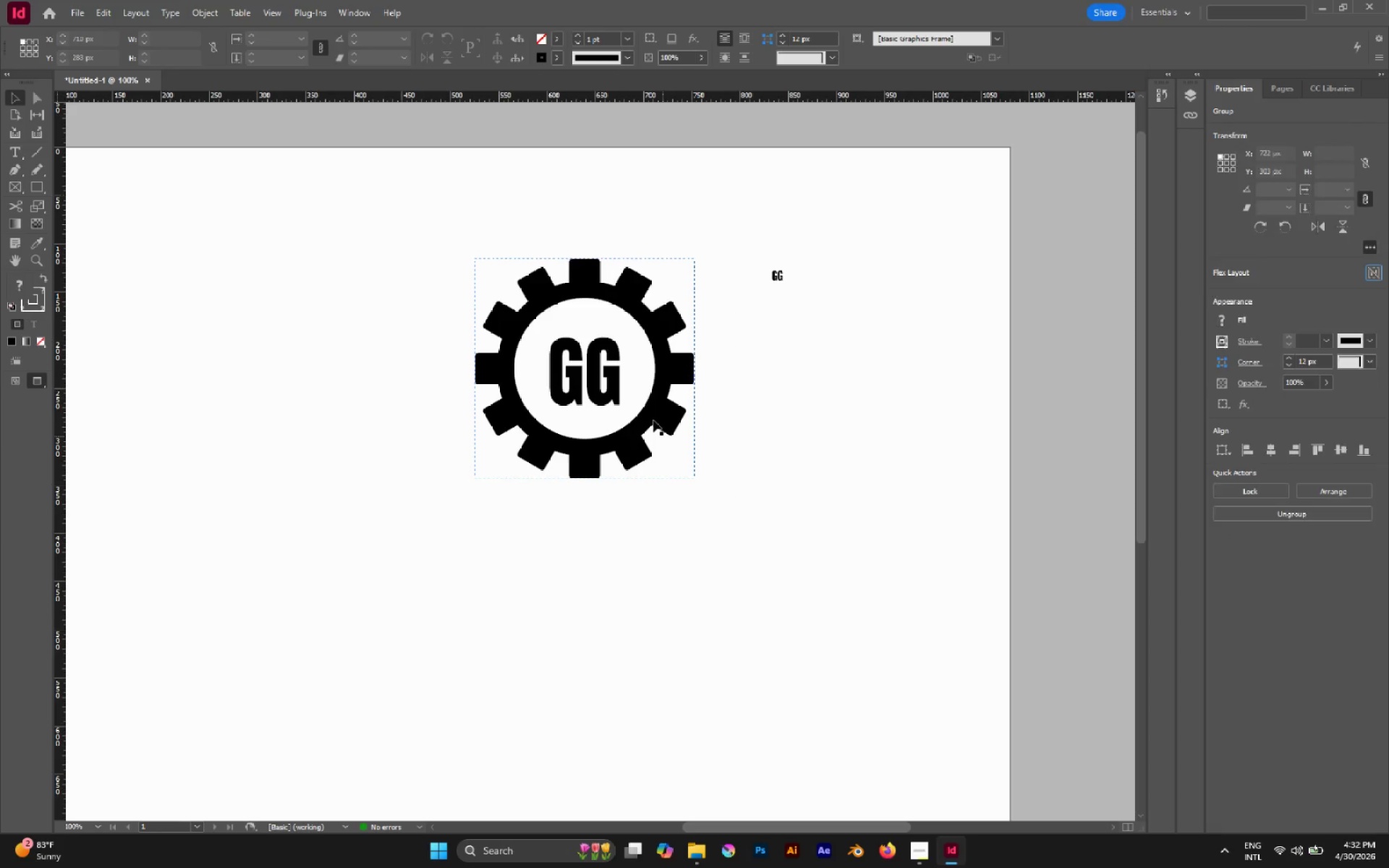 
left_click_drag(start_coordinate=[653, 420], to_coordinate=[744, 552])
 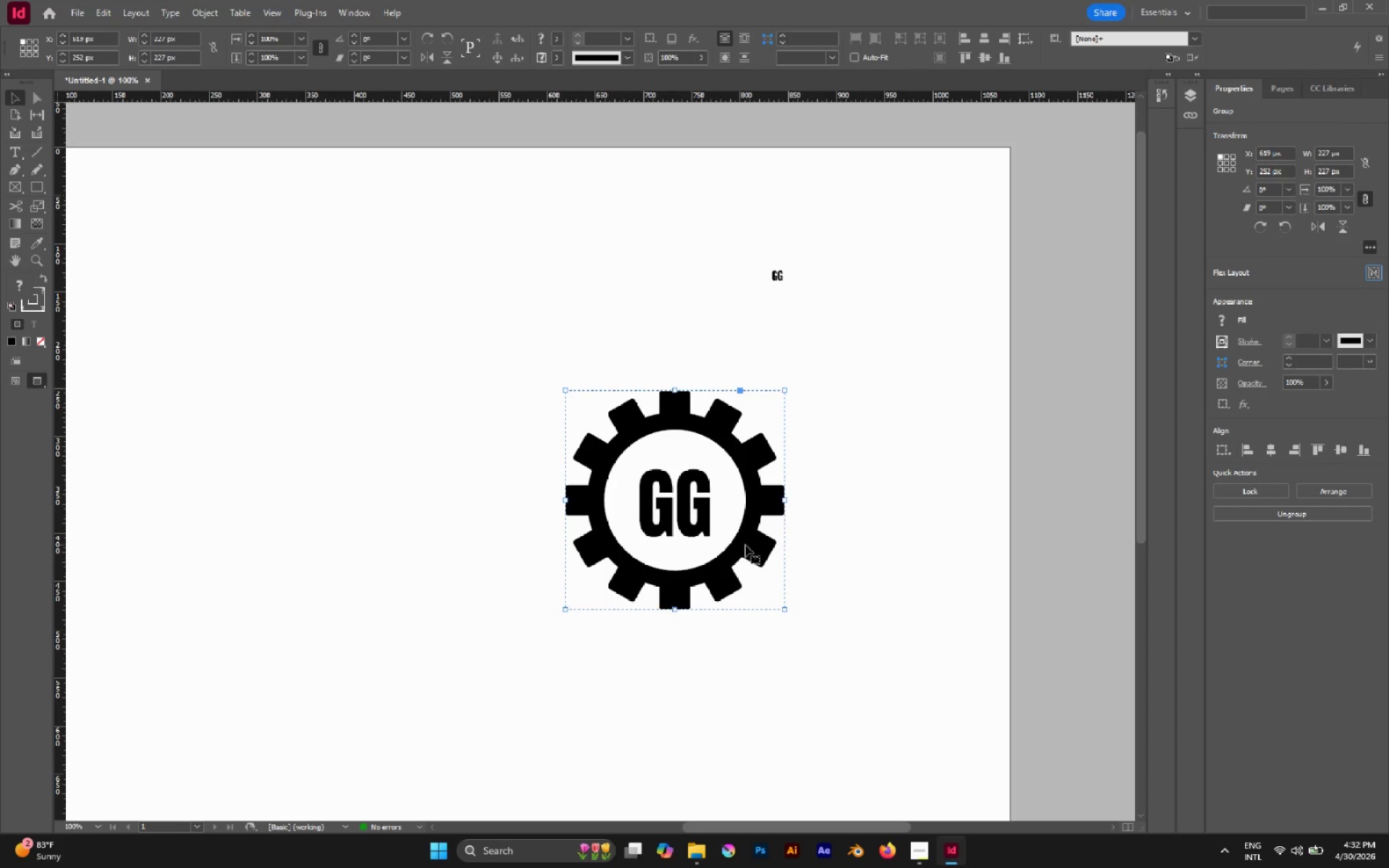 
left_click_drag(start_coordinate=[745, 545], to_coordinate=[841, 495])
 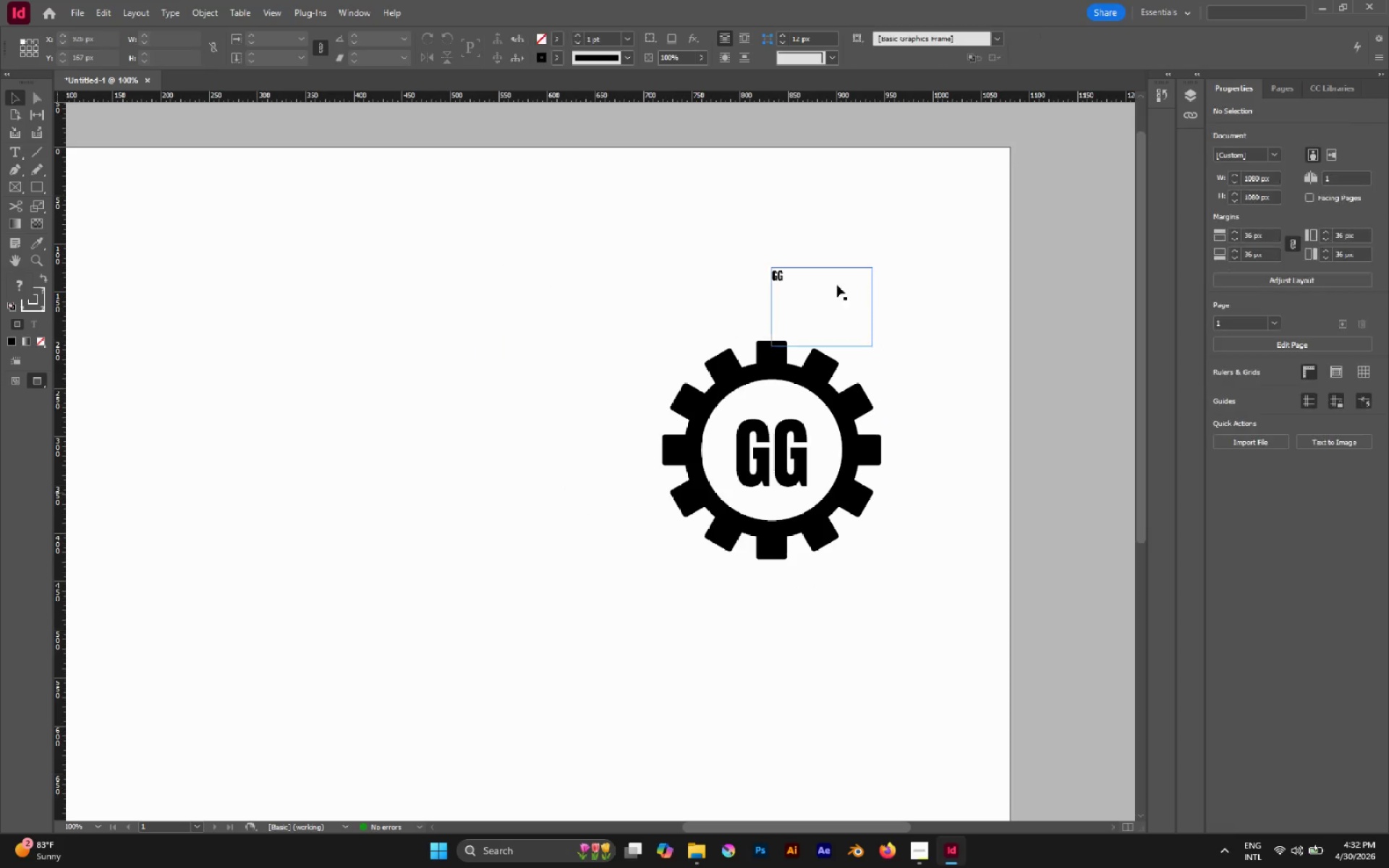 
left_click([827, 270])
 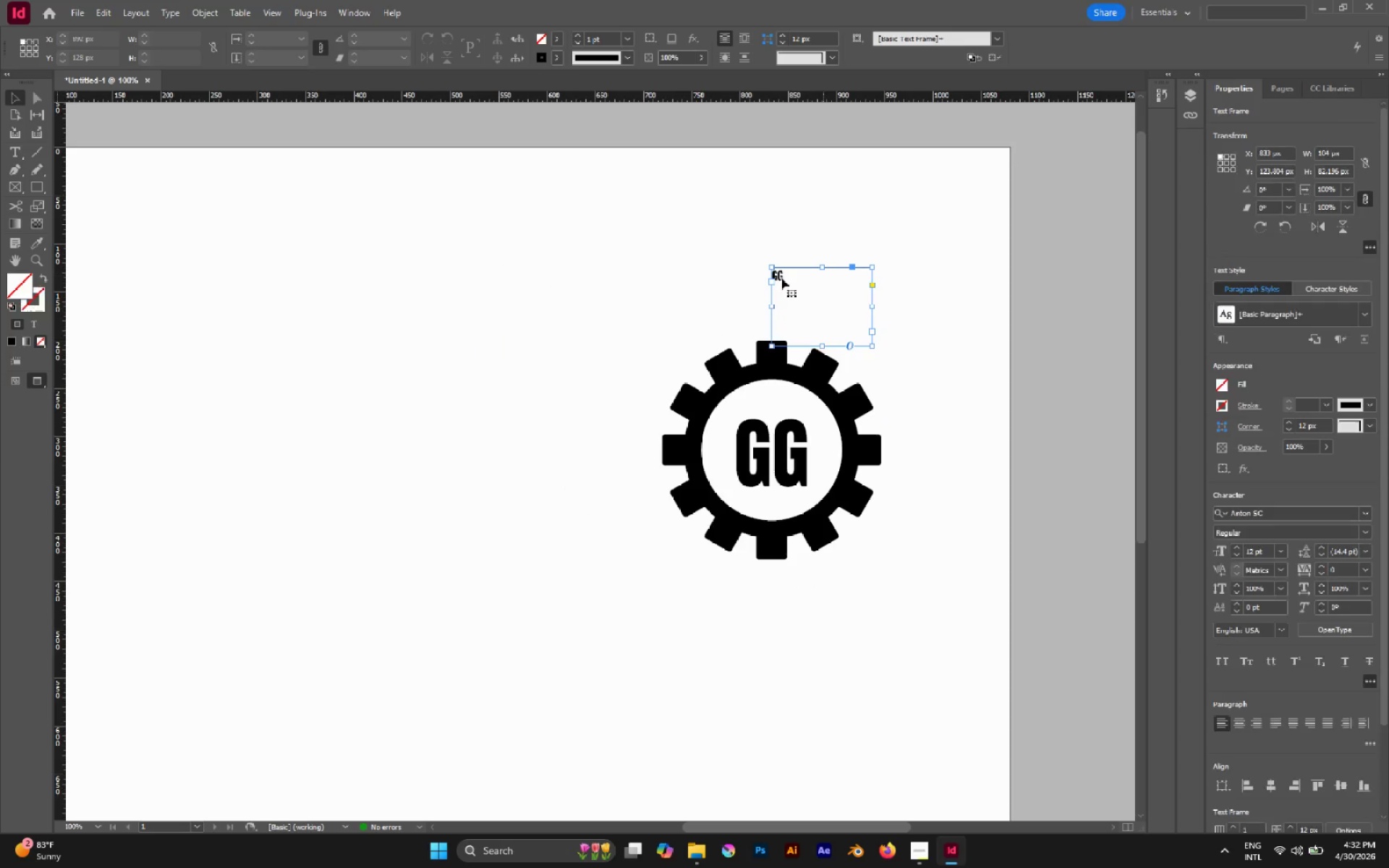 
left_click_drag(start_coordinate=[781, 278], to_coordinate=[1032, 276])
 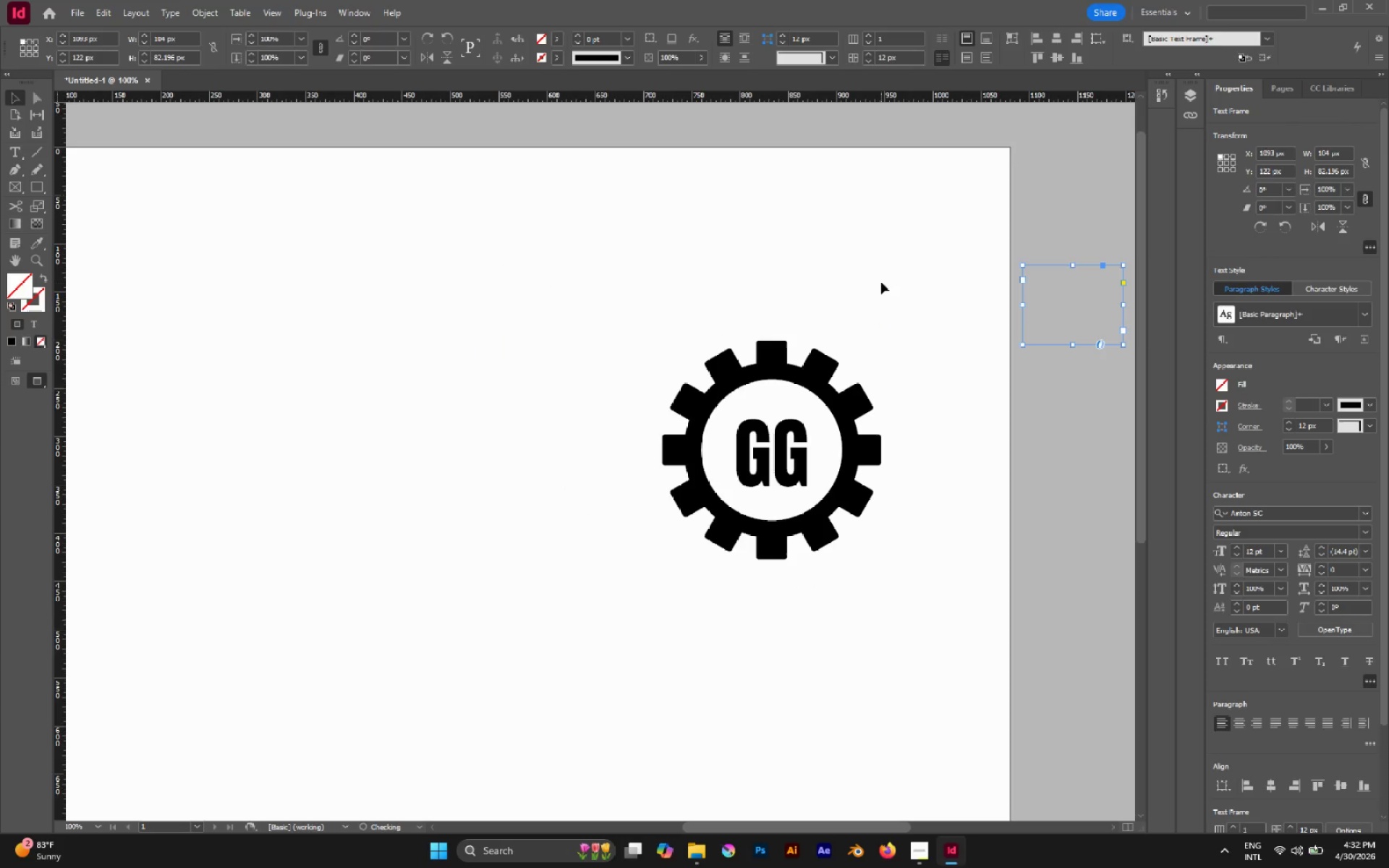 
left_click([881, 282])
 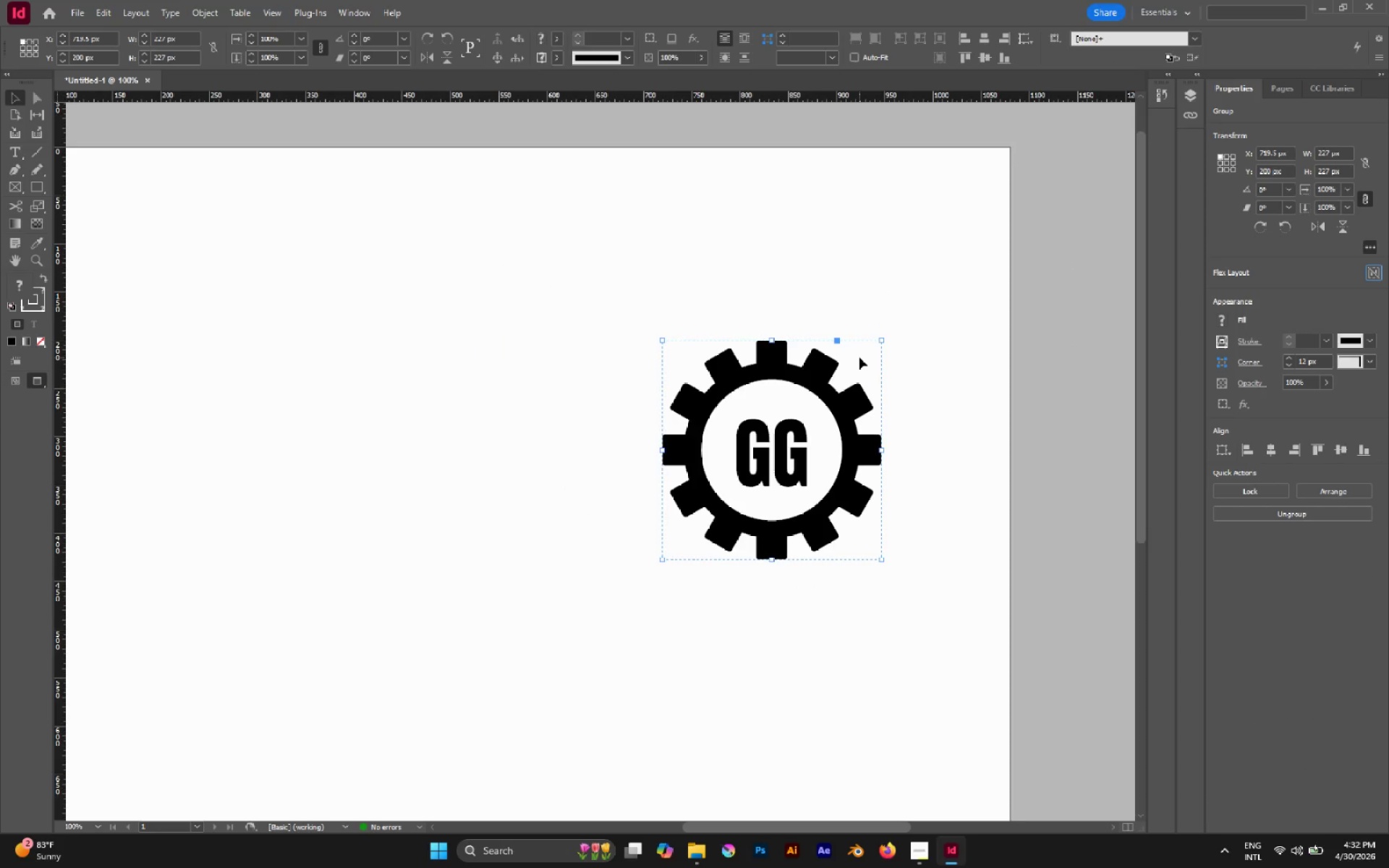 
hold_key(key=ControlLeft, duration=3.45)
hold_key(key=ShiftLeft, duration=3.31)
hold_key(key=AltLeft, duration=2.66)
left_click_drag(start_coordinate=[880, 341], to_coordinate=[805, 386])
 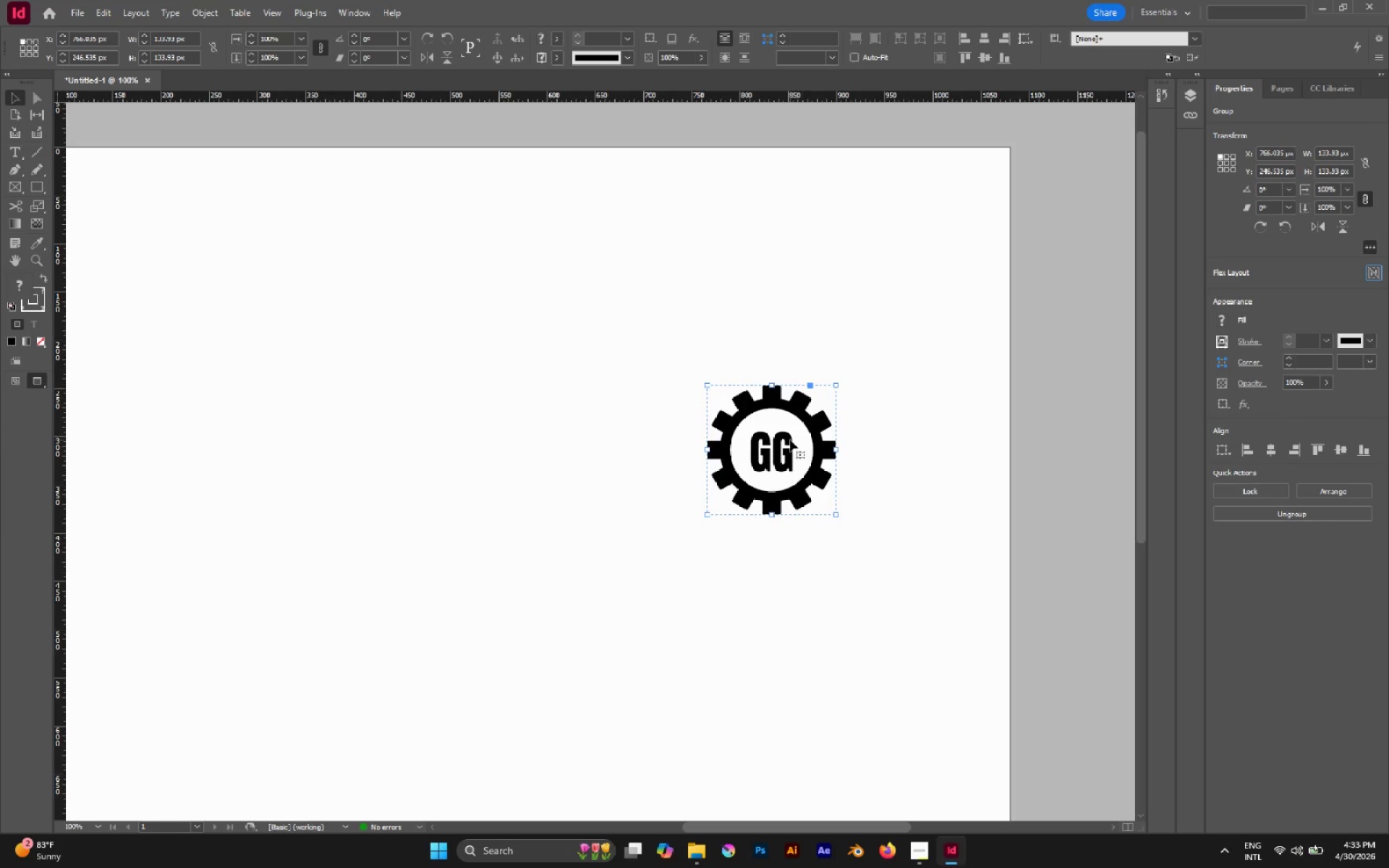 
left_click_drag(start_coordinate=[785, 438], to_coordinate=[885, 262])
 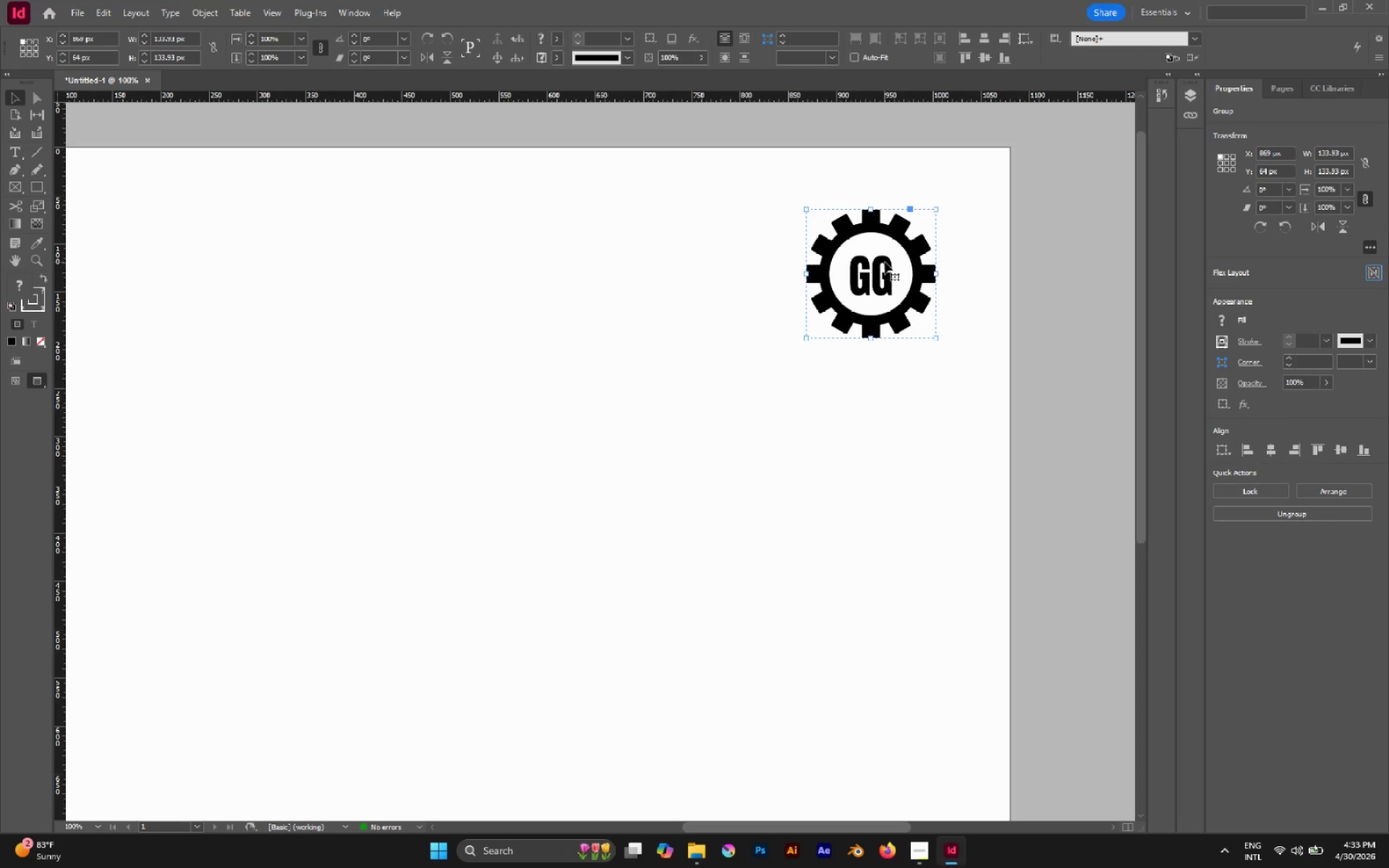 
left_click([875, 438])
 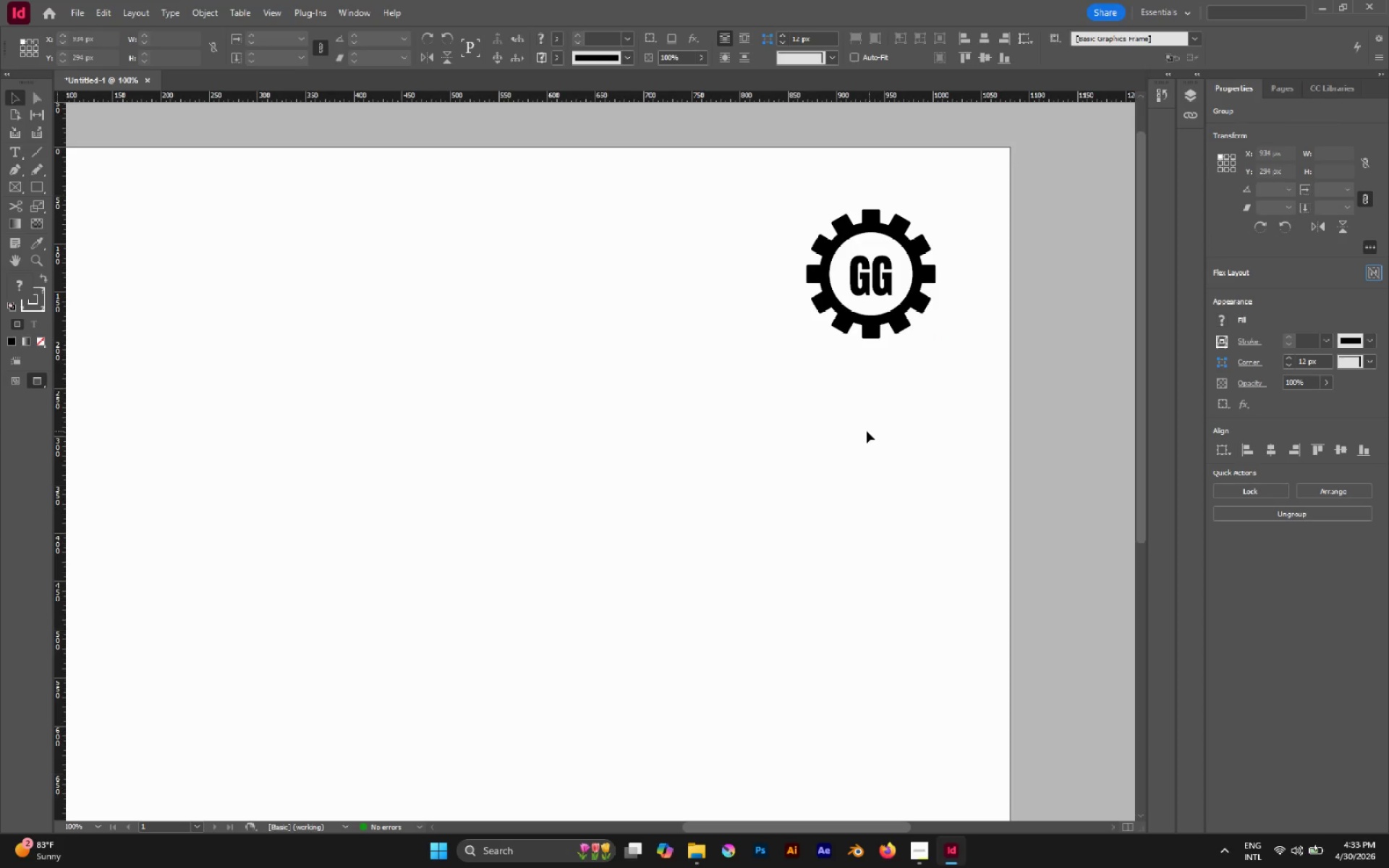 
hold_key(key=AltLeft, duration=1.0)
scroll: coordinate [862, 430], scroll_direction: none, amount: 0.0
 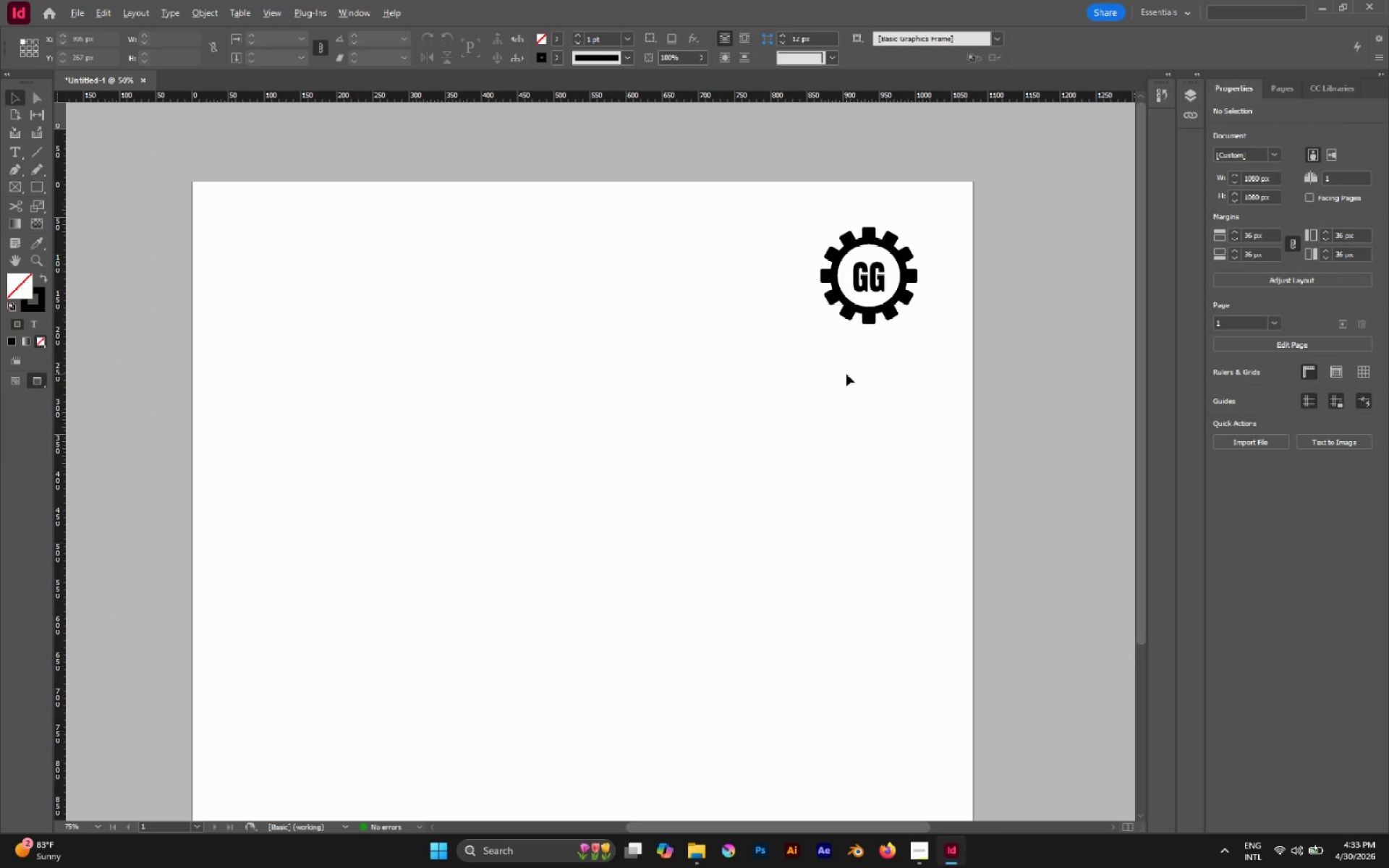 
scroll: coordinate [846, 374], scroll_direction: down, amount: 2.0
 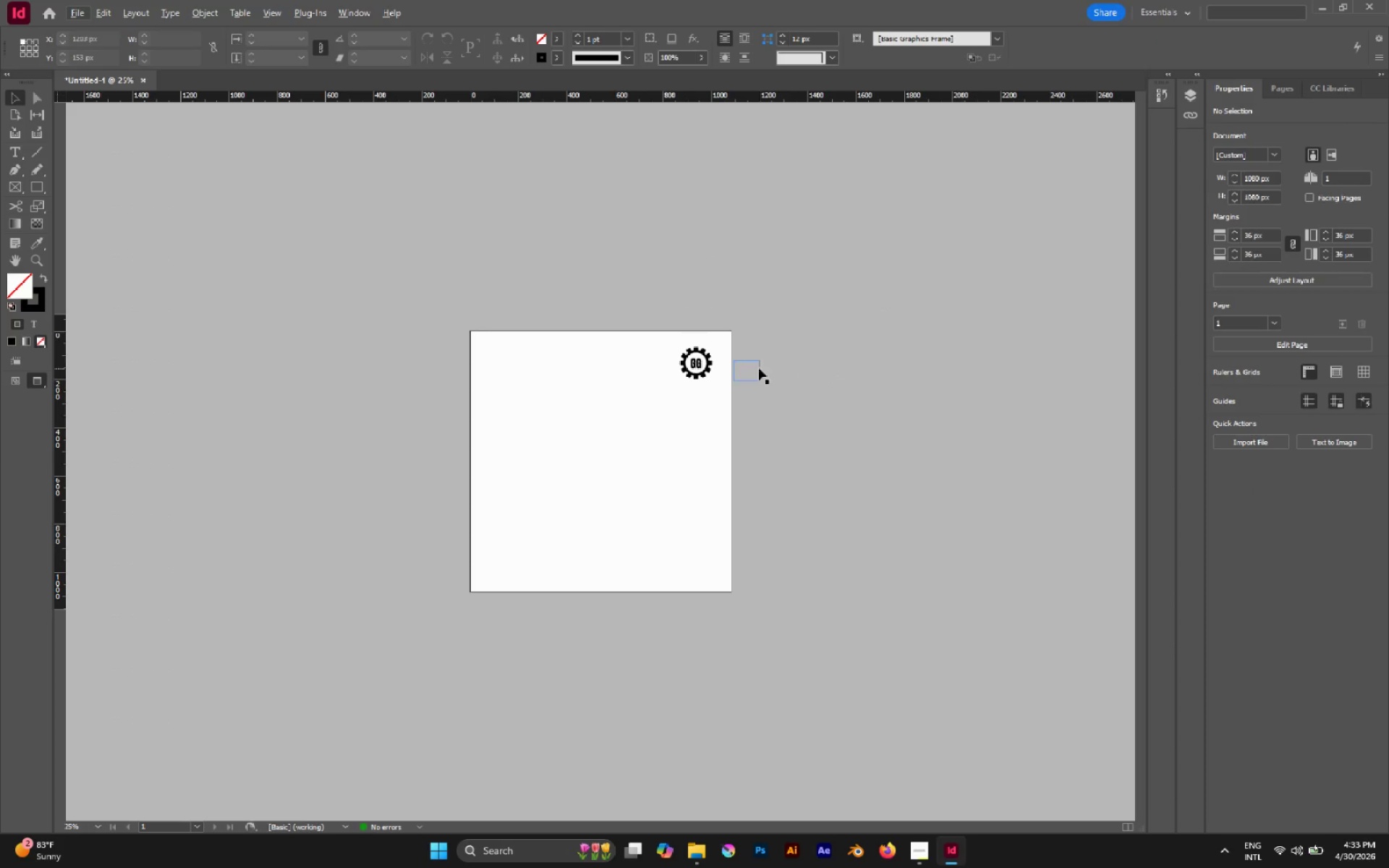 
hold_key(key=AltLeft, duration=0.55)
scroll: coordinate [718, 357], scroll_direction: up, amount: 2.0
 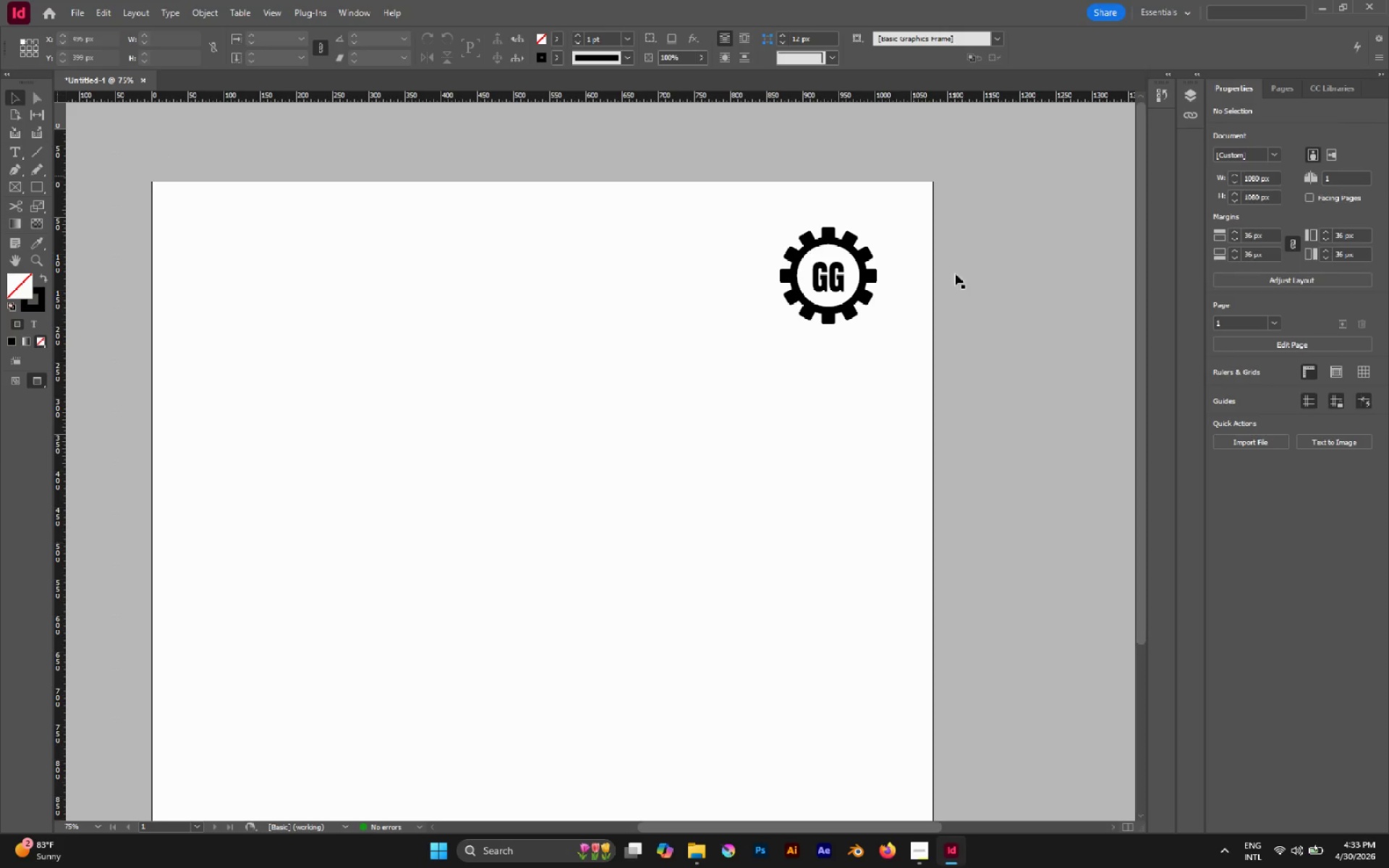 
left_click([859, 275])
 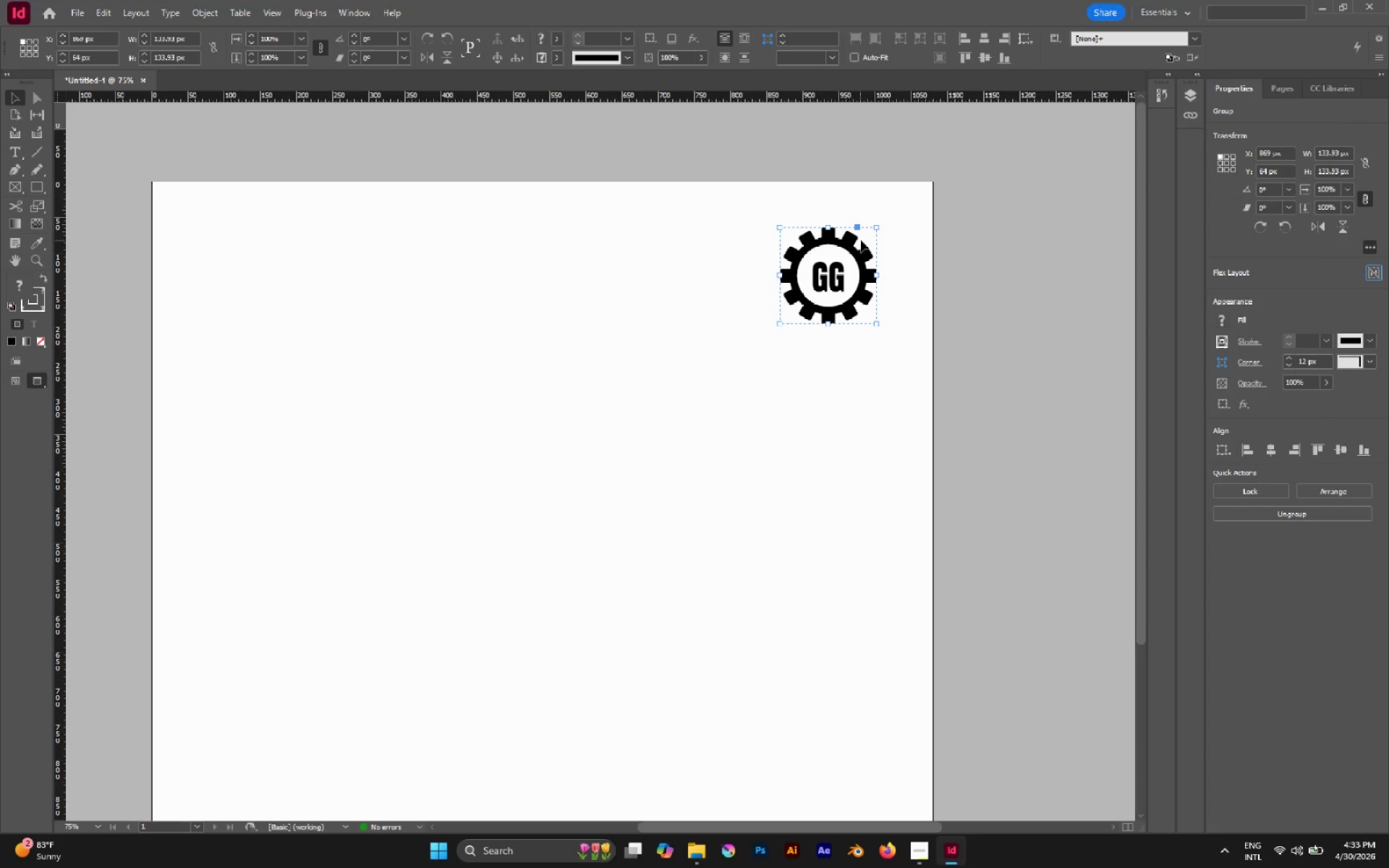 
hold_key(key=ControlLeft, duration=2.28)
hold_key(key=ShiftLeft, duration=1.98)
hold_key(key=AltLeft, duration=1.66)
left_click_drag(start_coordinate=[878, 229], to_coordinate=[866, 234])
 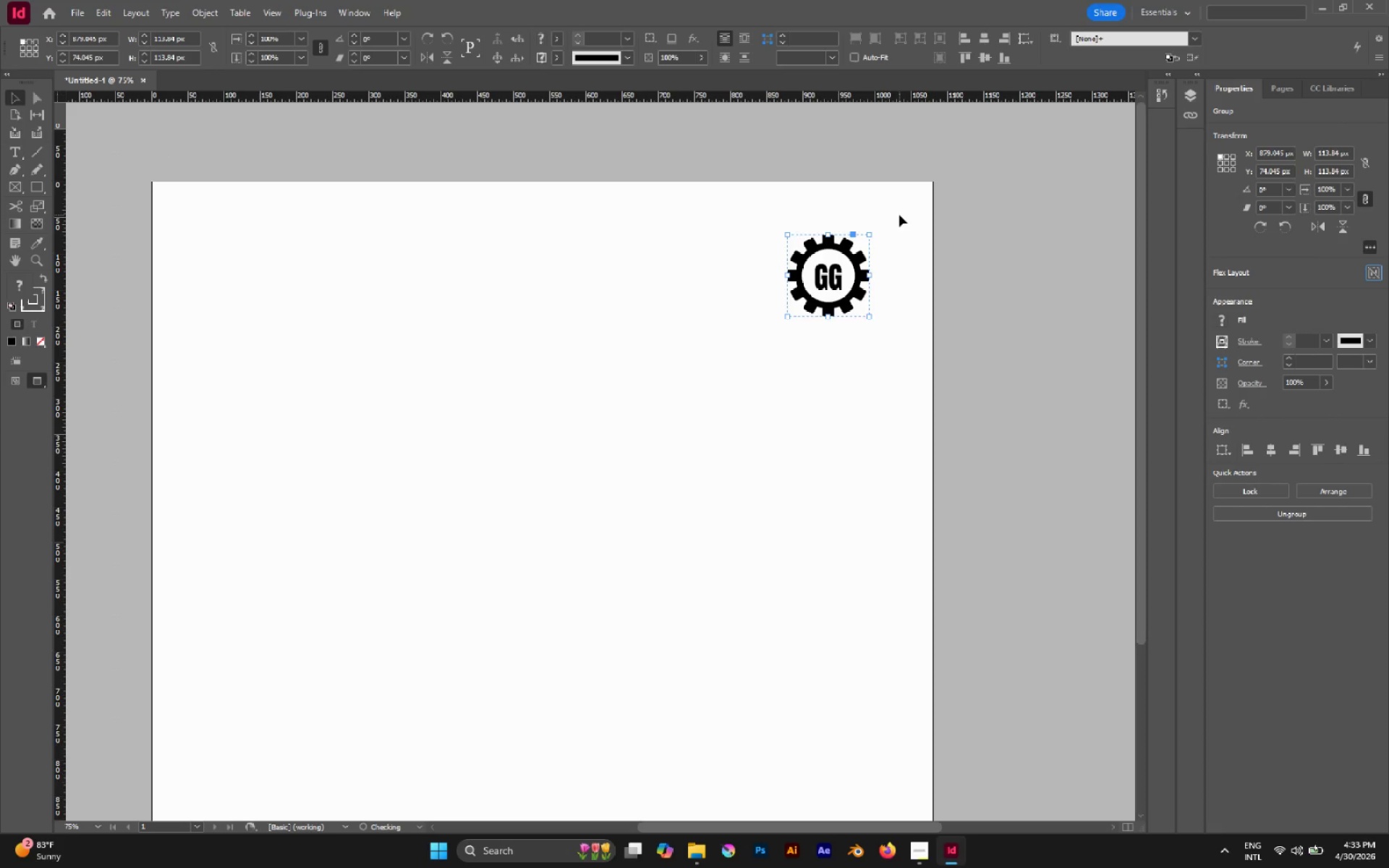 
left_click([899, 215])
 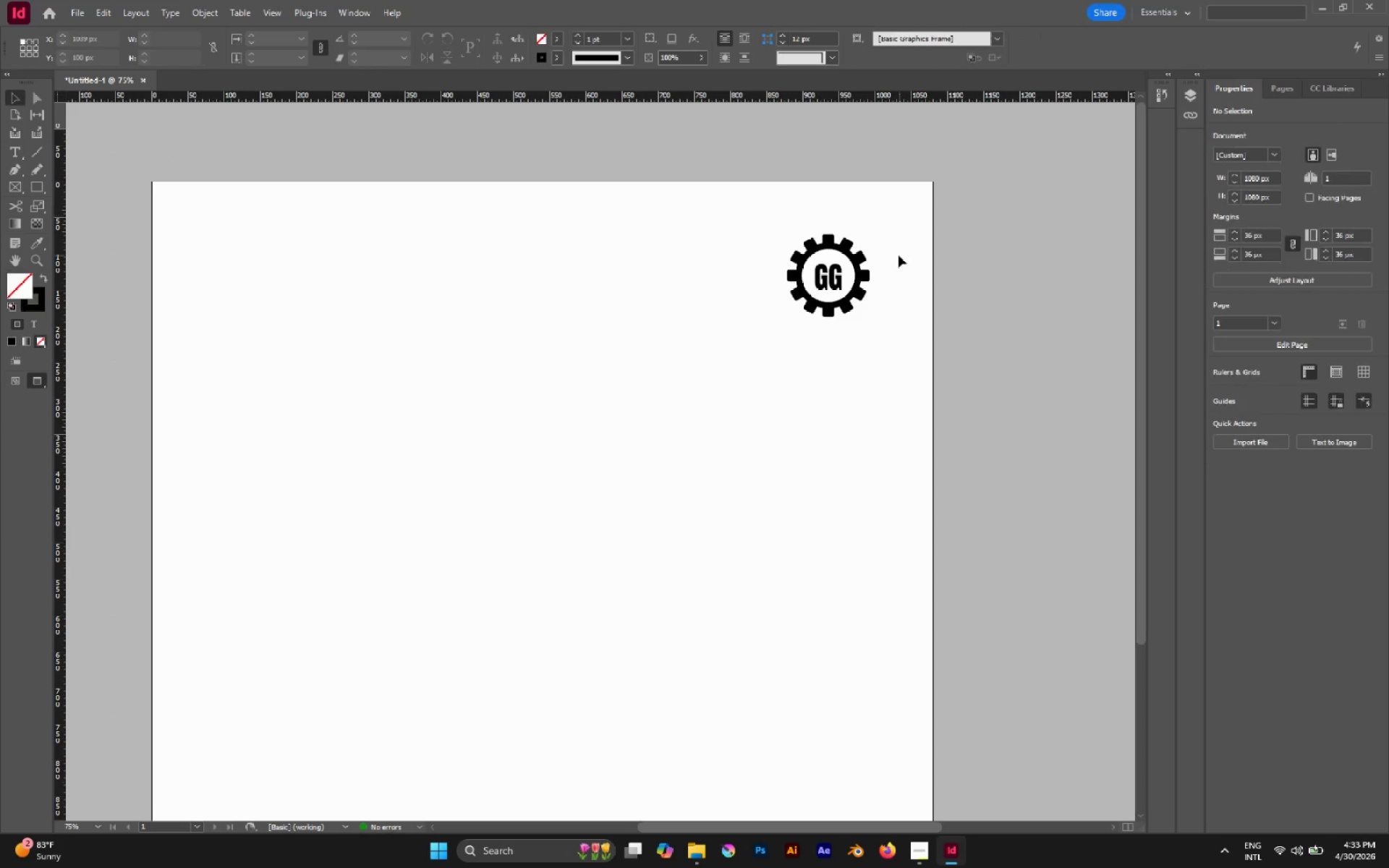 
scroll: coordinate [896, 256], scroll_direction: down, amount: 3.0
 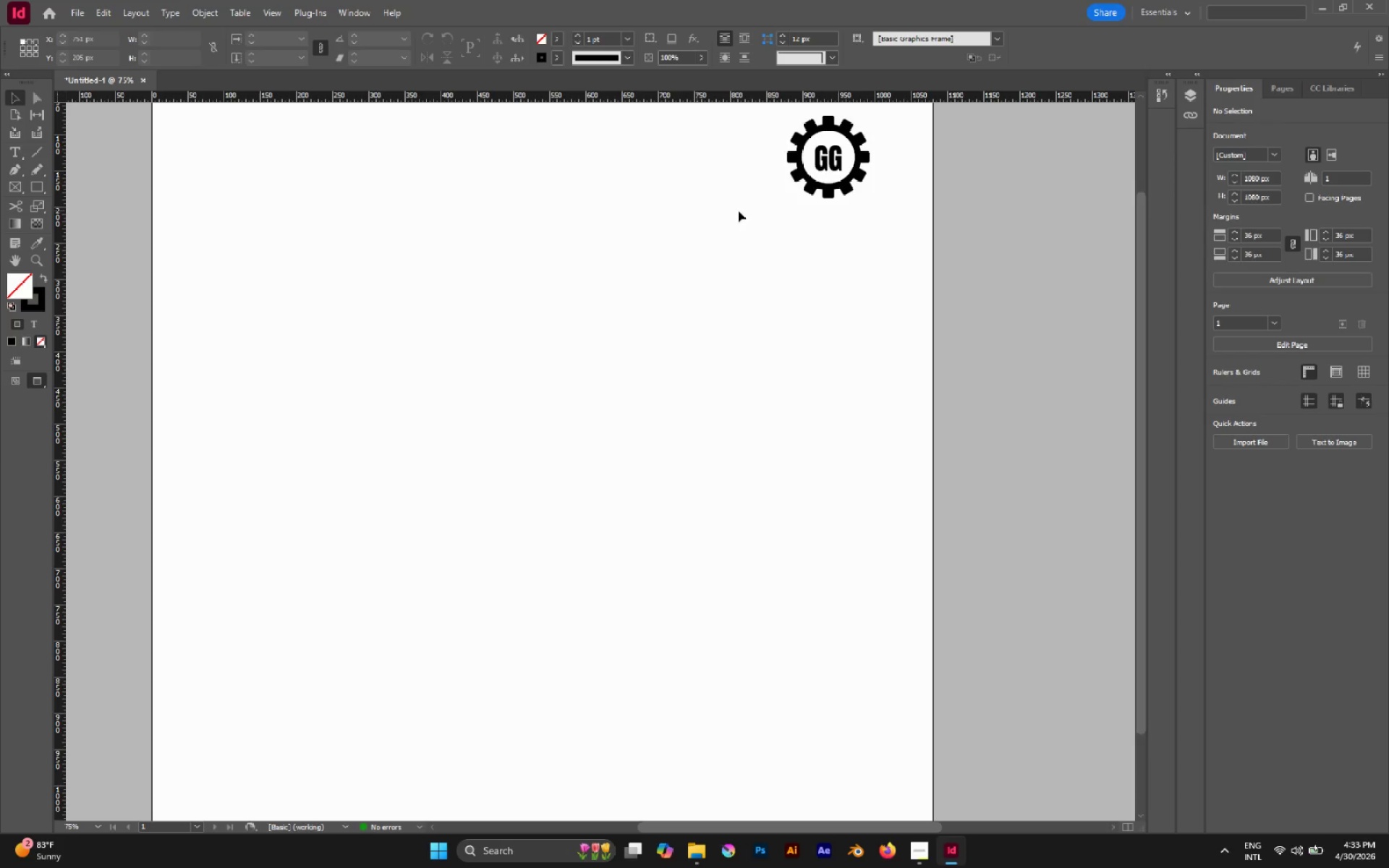 
hold_key(key=AltLeft, duration=0.38)
scroll: coordinate [776, 217], scroll_direction: up, amount: 1.0
 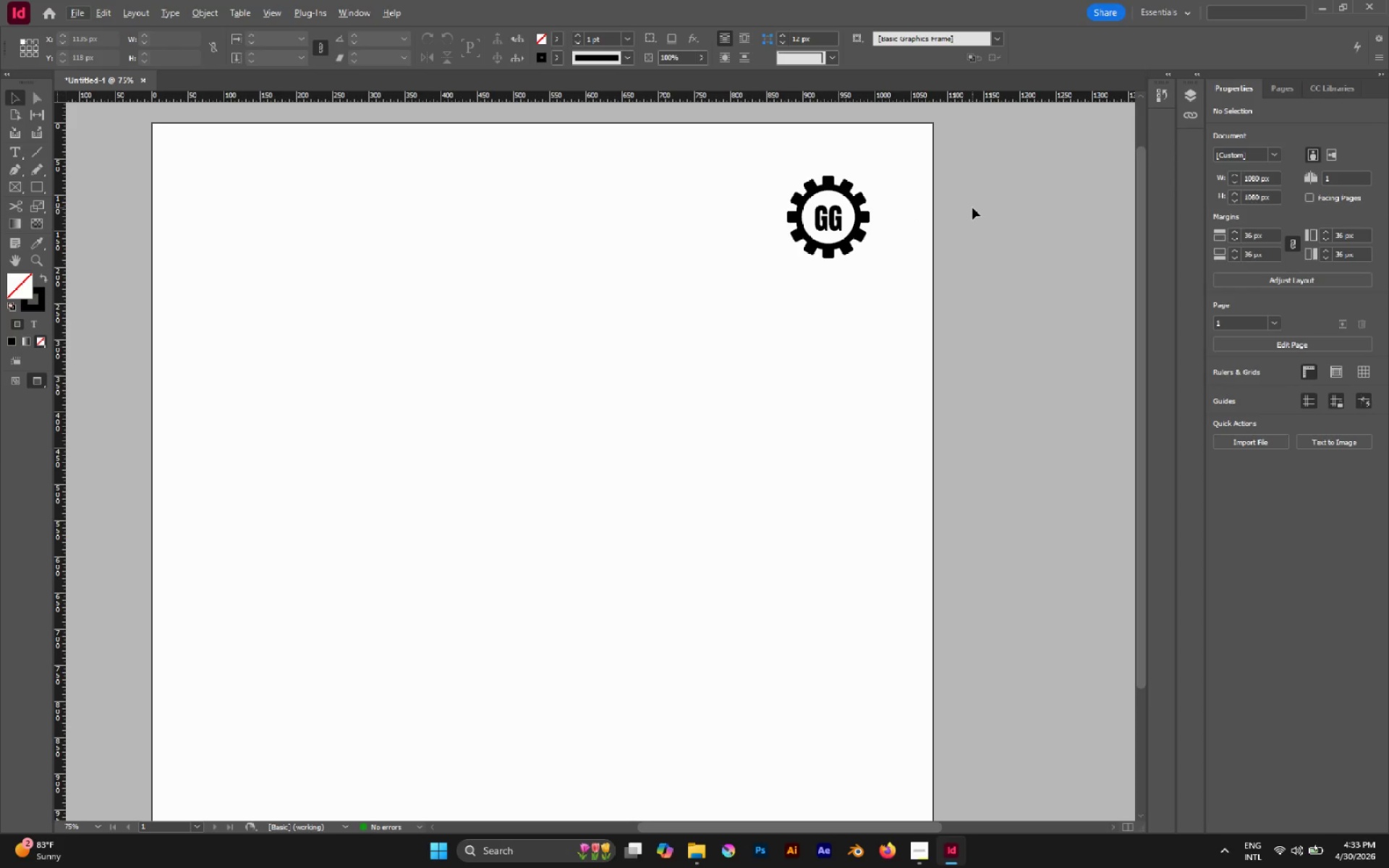 
key(W)
 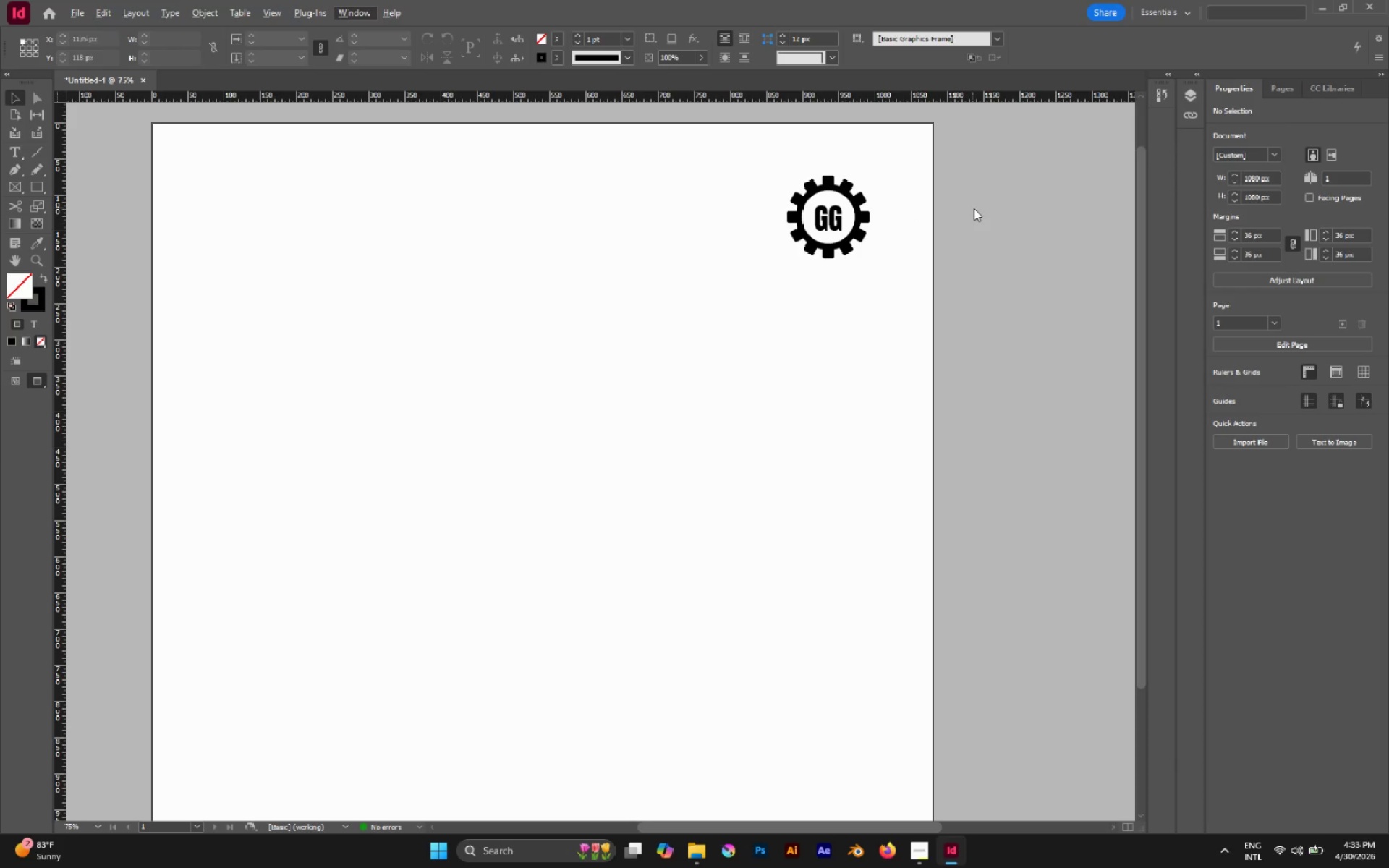 
left_click([974, 208])
 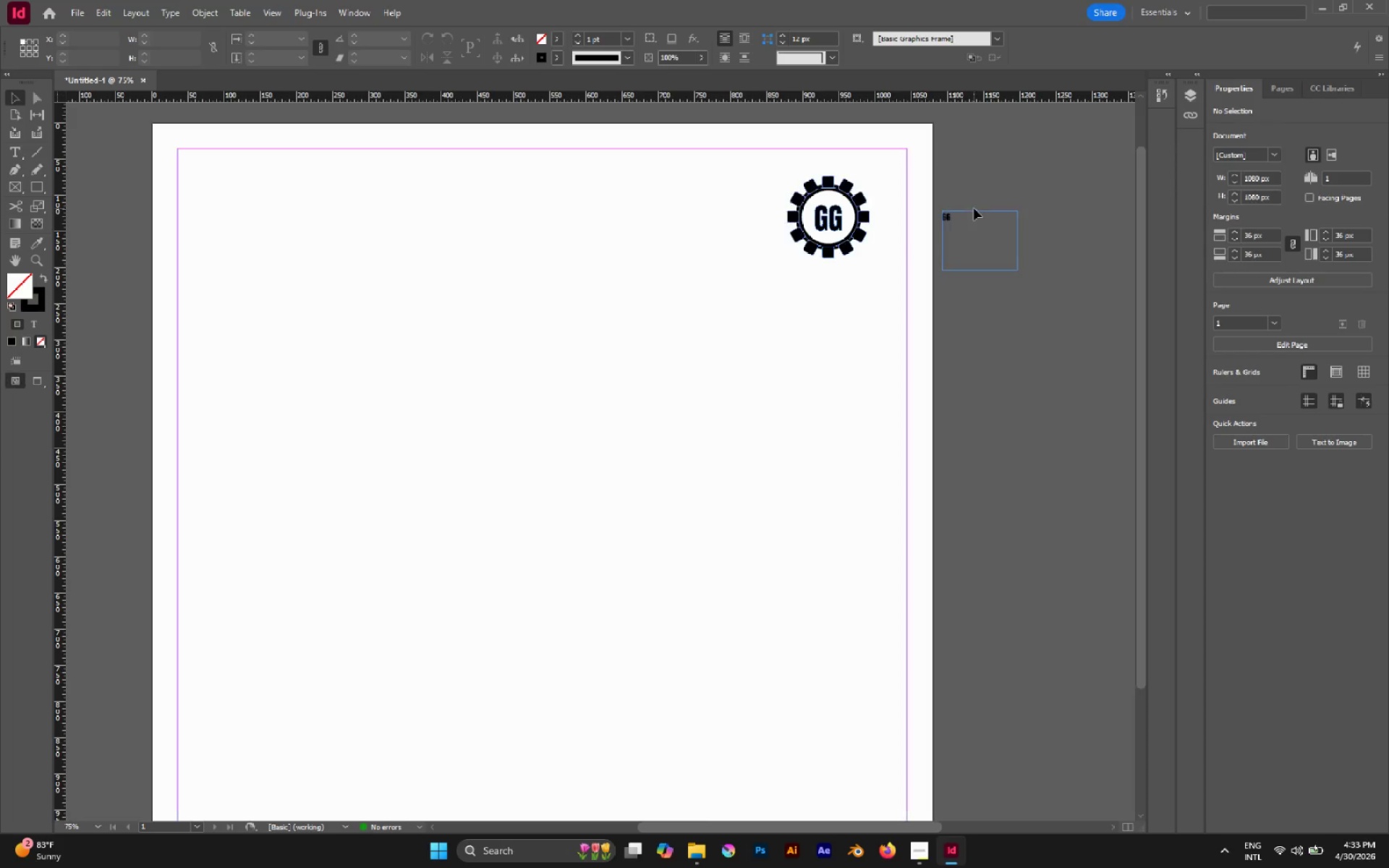 
key(W)
 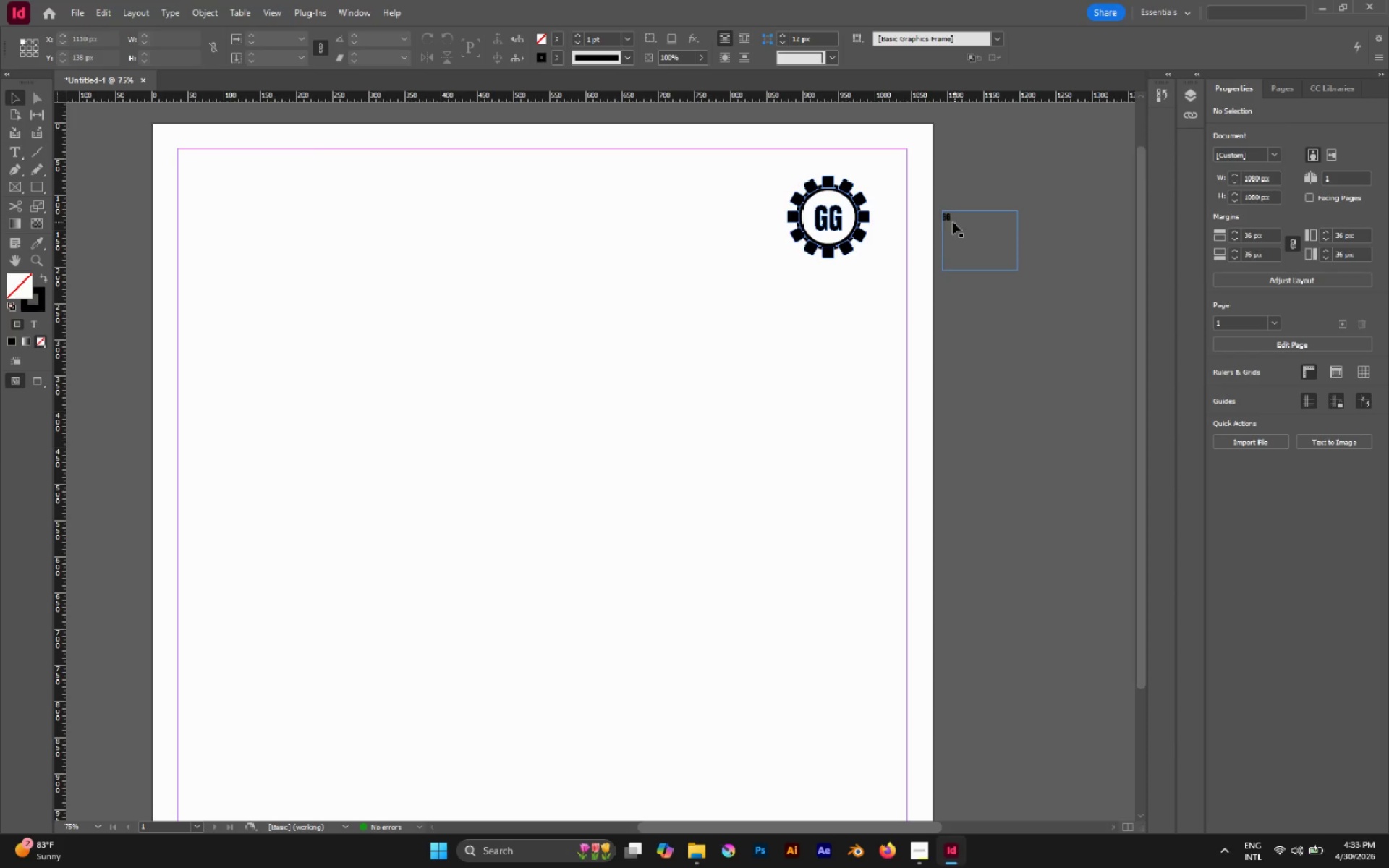 
left_click([948, 218])
 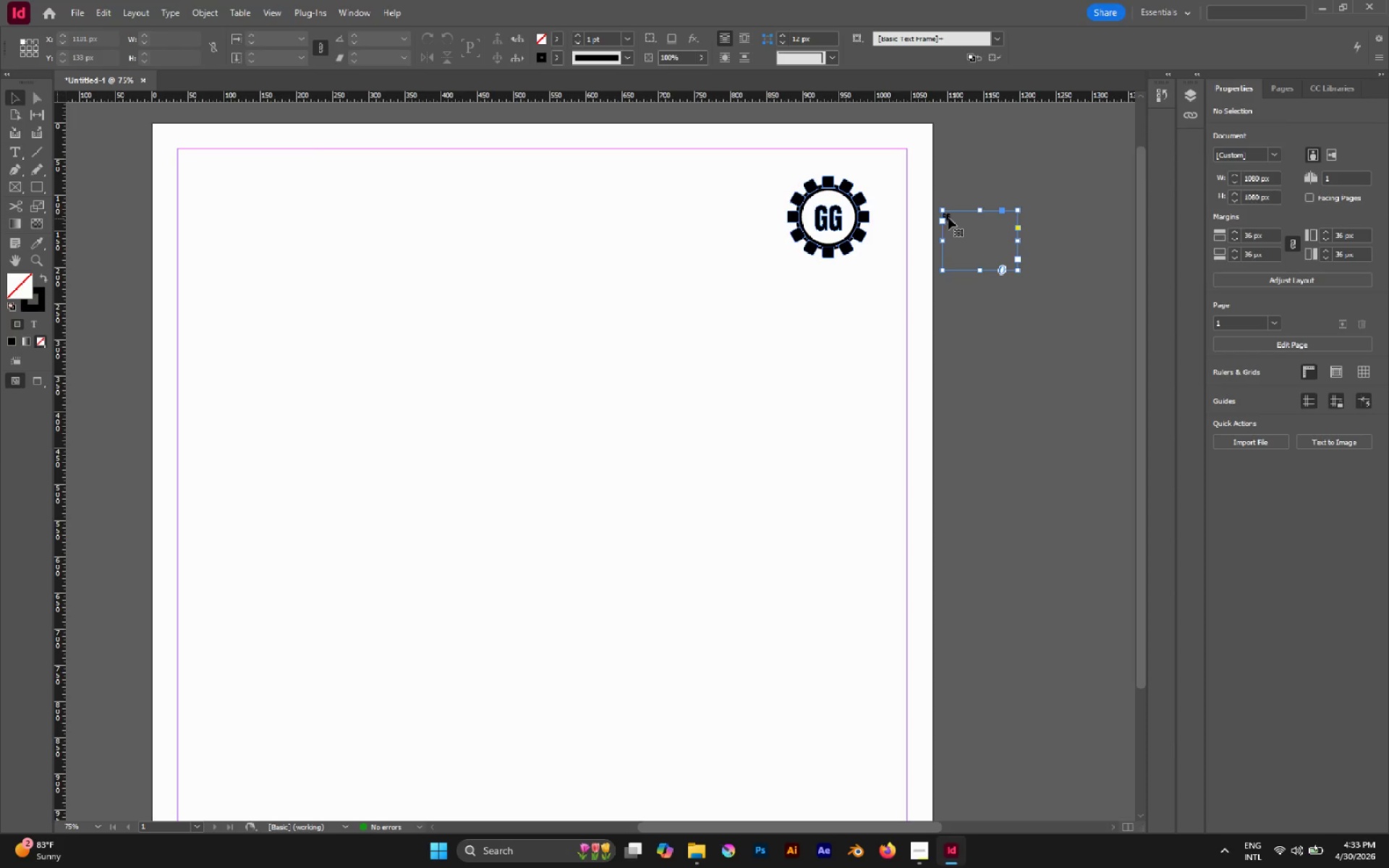 
hold_key(key=AltLeft, duration=0.47)
 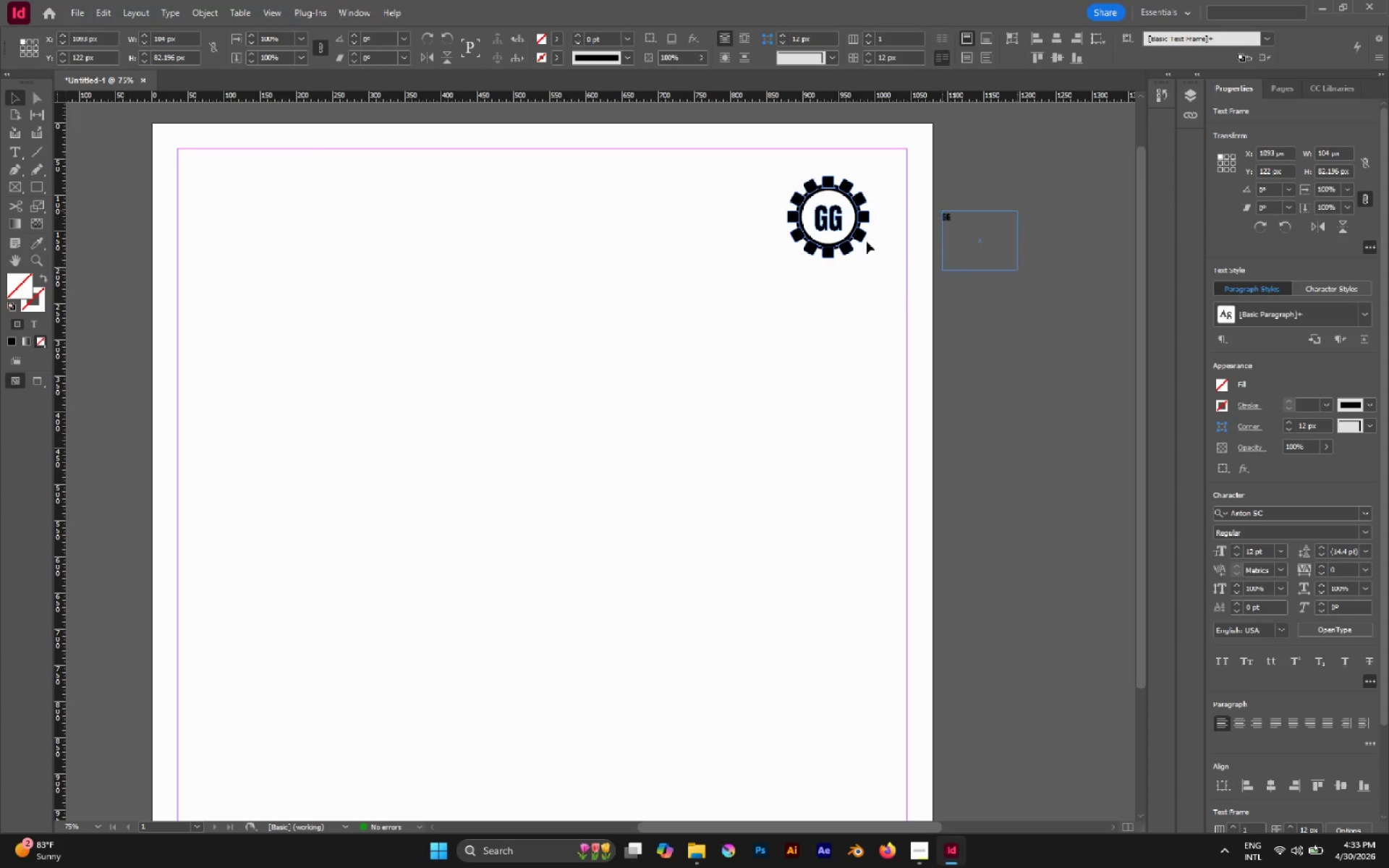 
left_click_drag(start_coordinate=[948, 217], to_coordinate=[284, 271])
 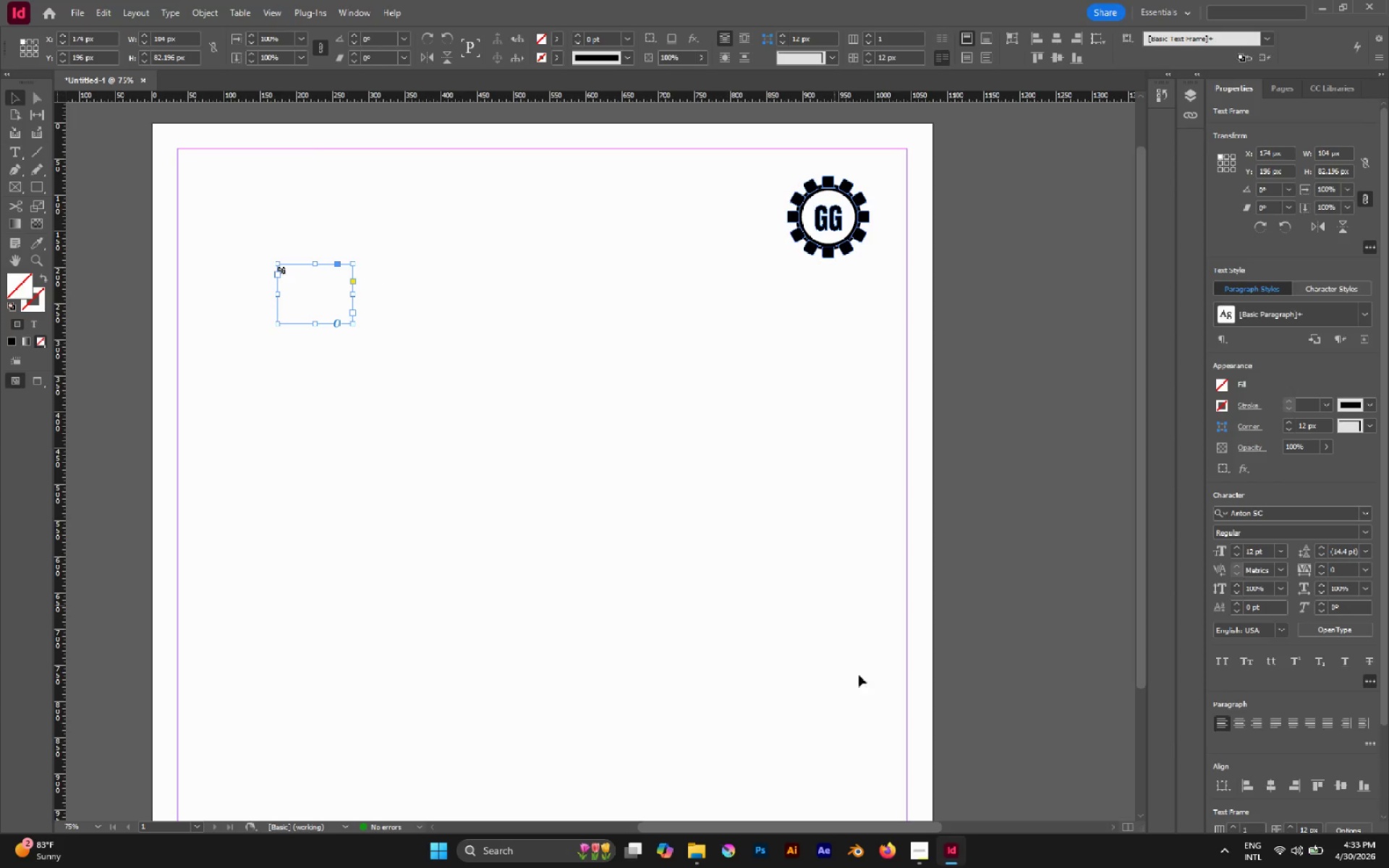 
left_click([931, 861])